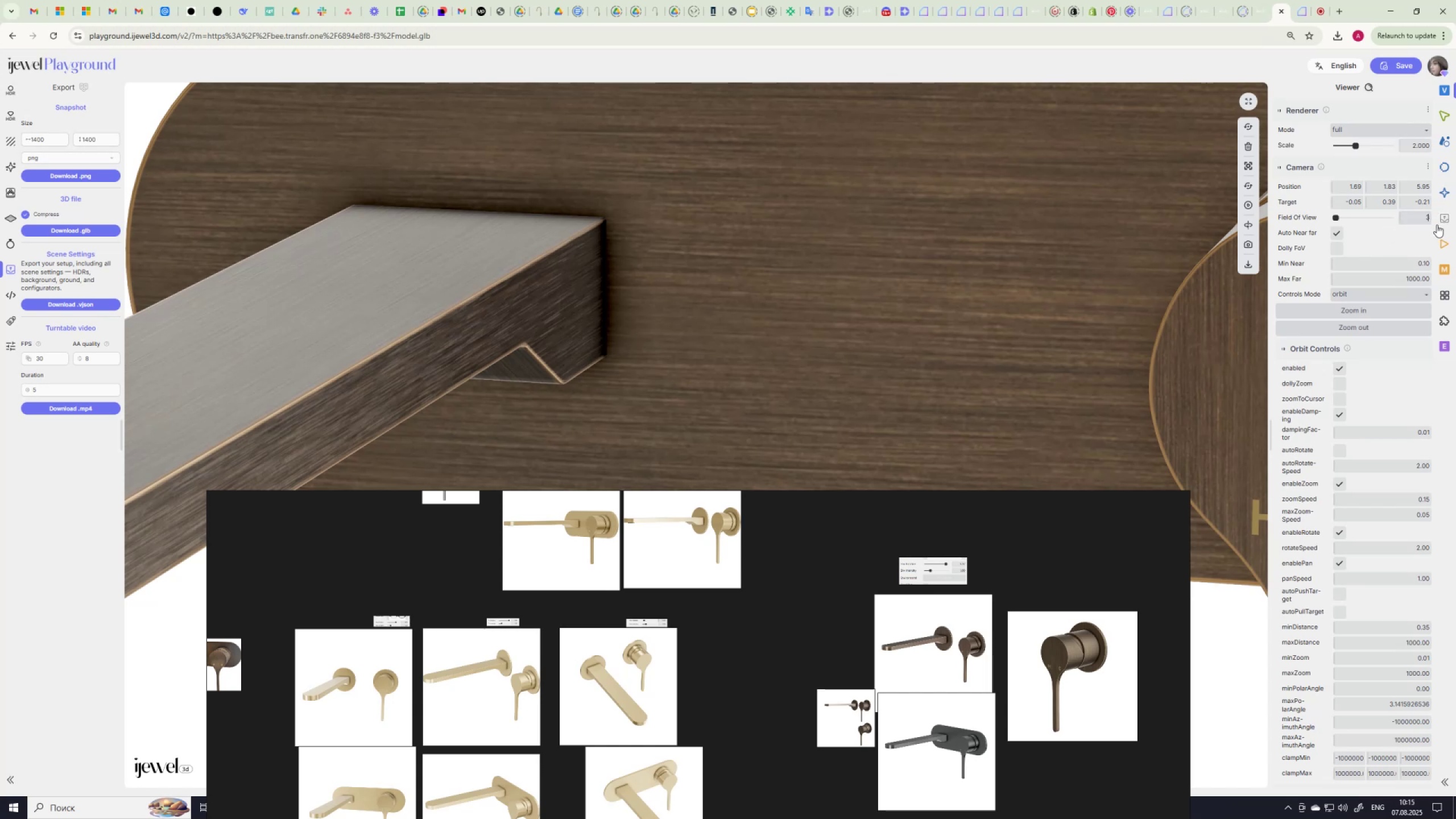 
key(Numpad0)
 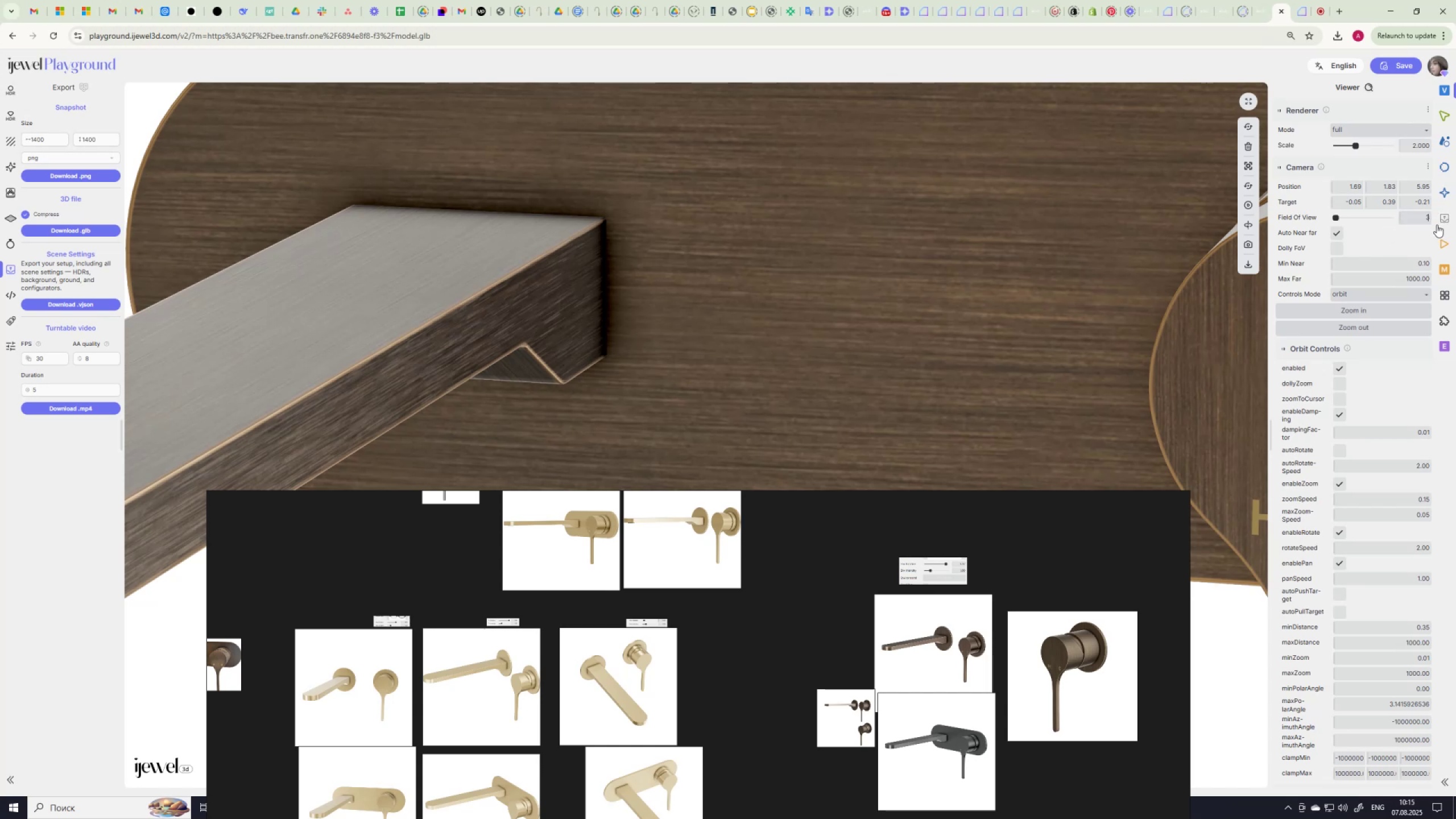 
key(NumpadEnter)
 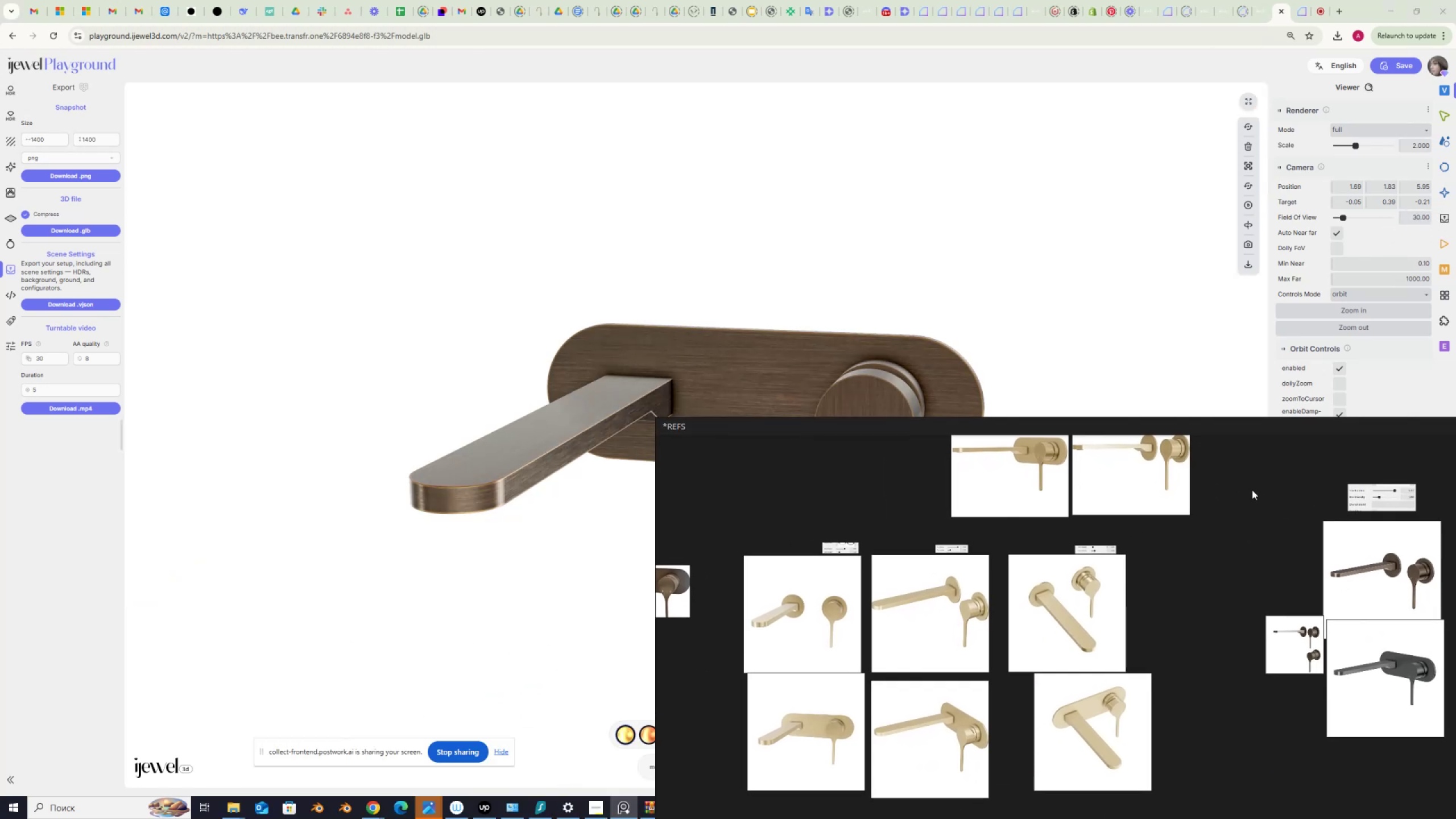 
scroll: coordinate [856, 574], scroll_direction: up, amount: 7.0
 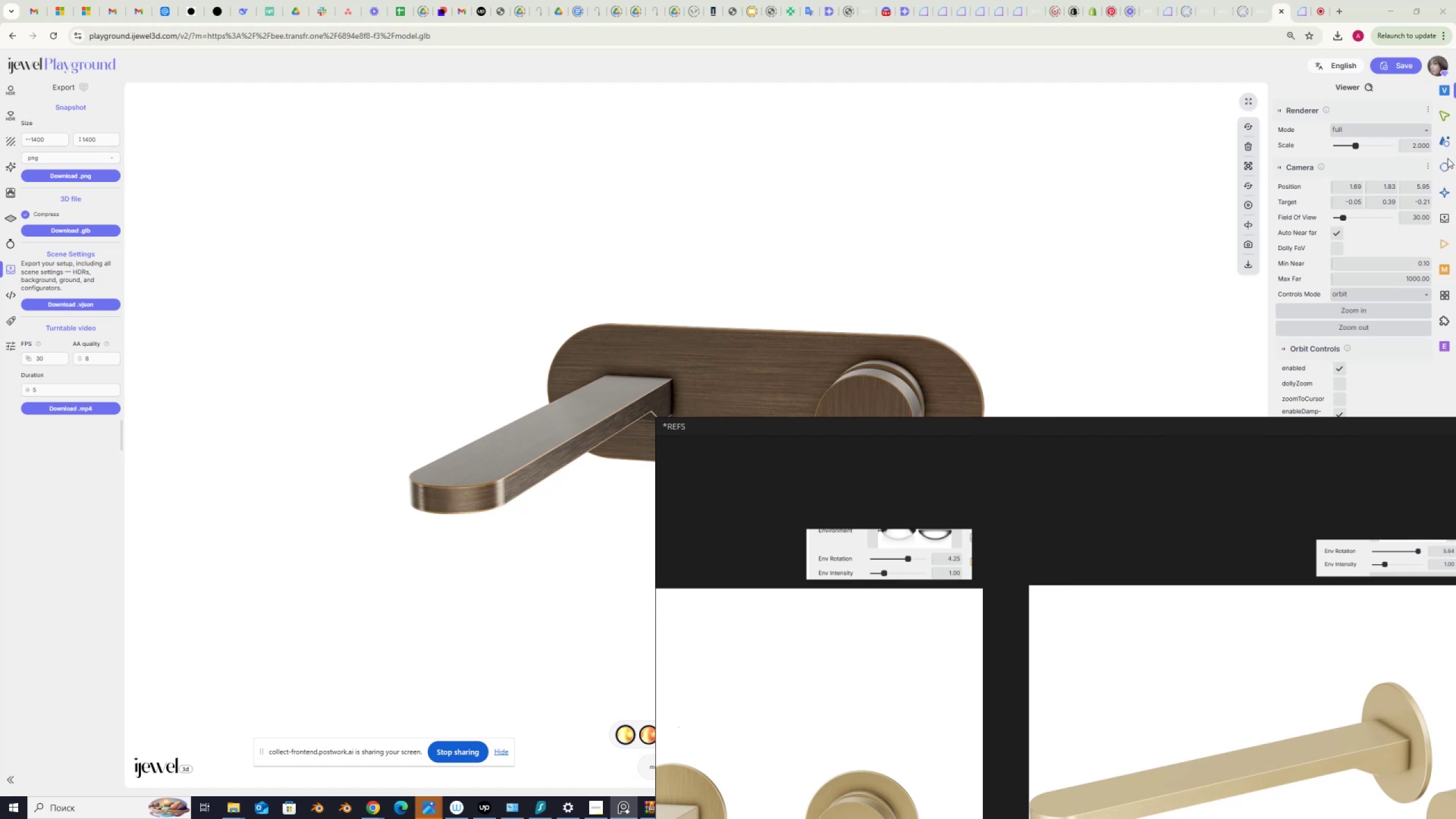 
left_click([1447, 141])
 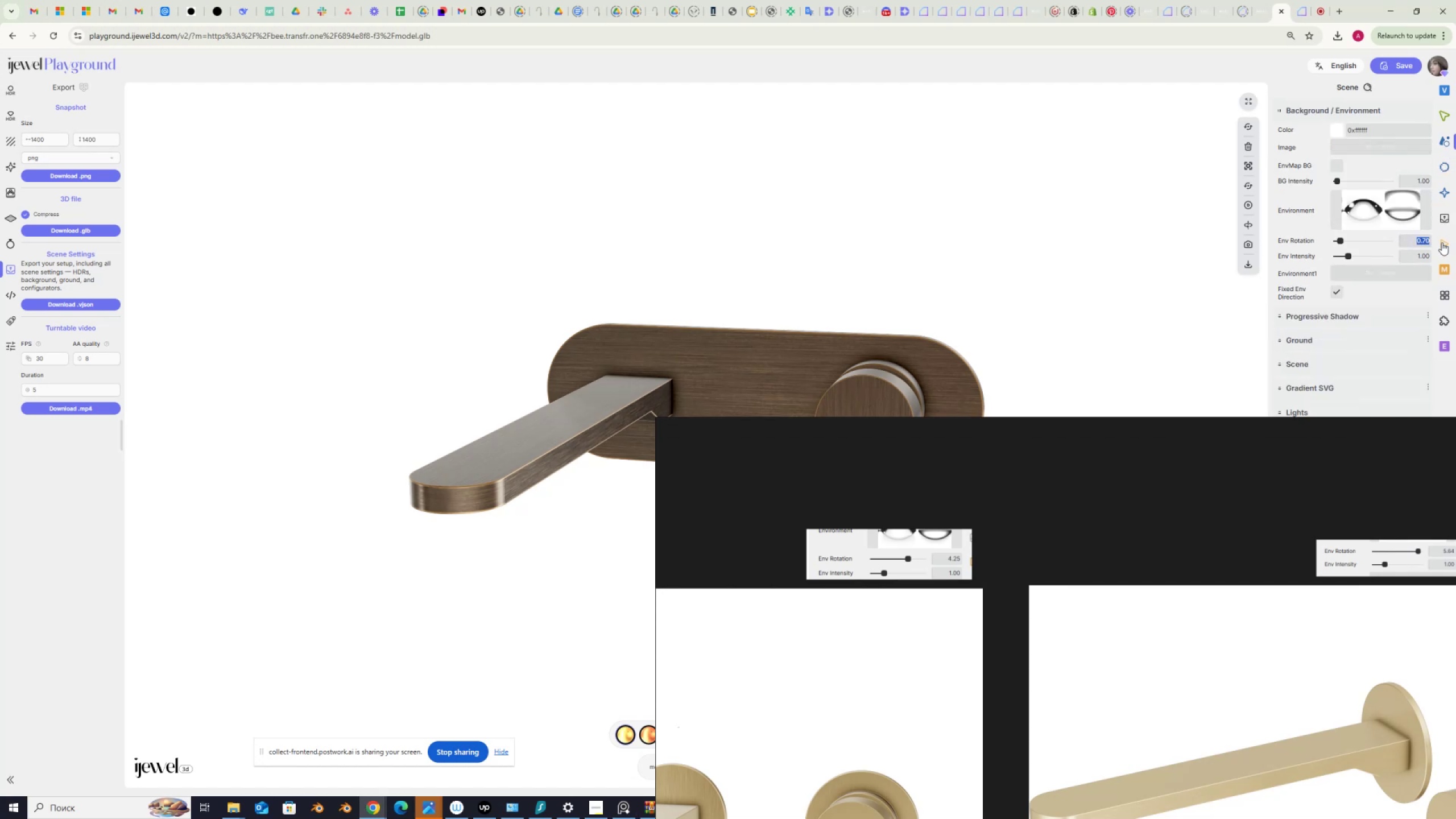 
key(Numpad4)
 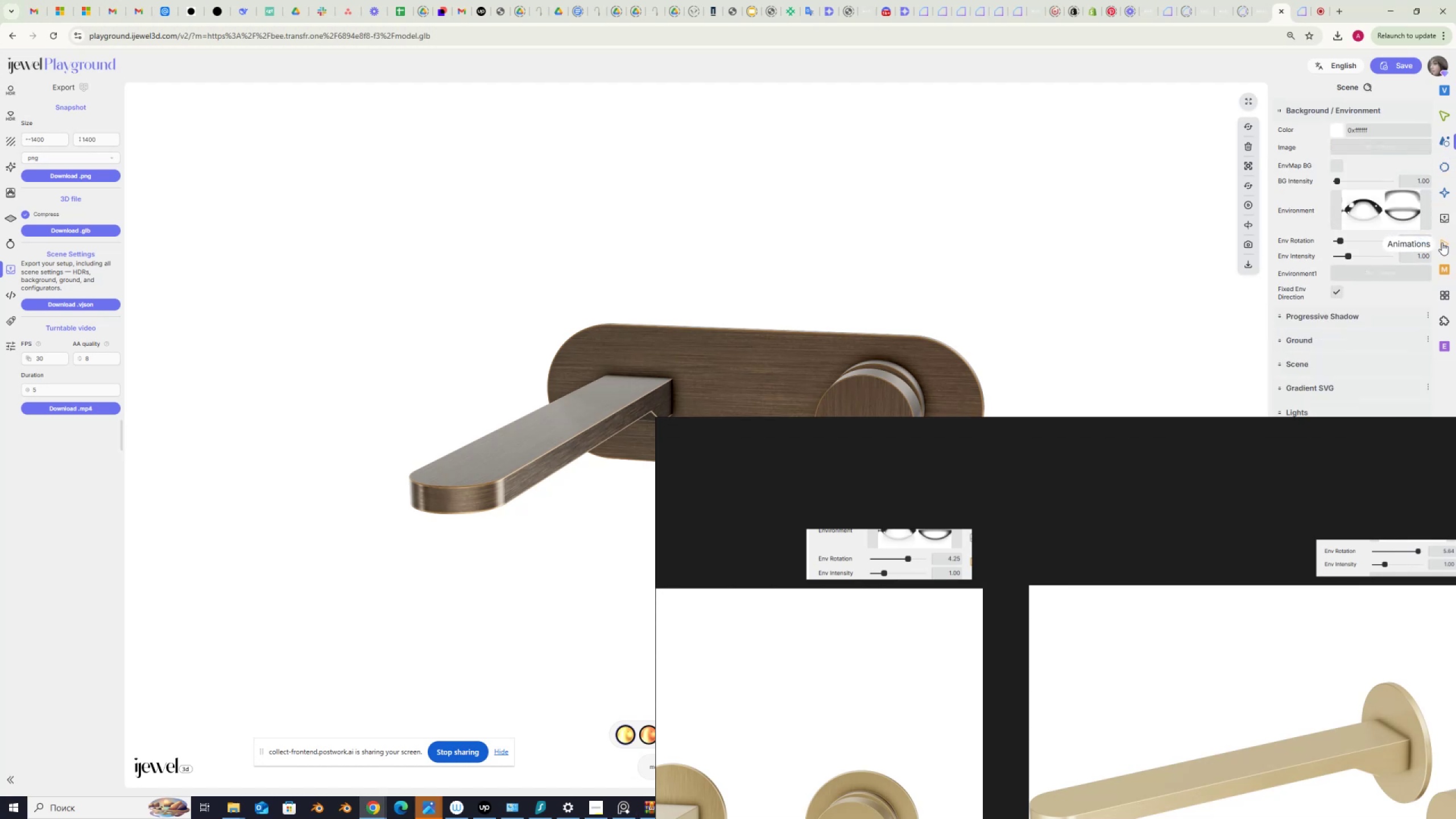 
key(NumpadDecimal)
 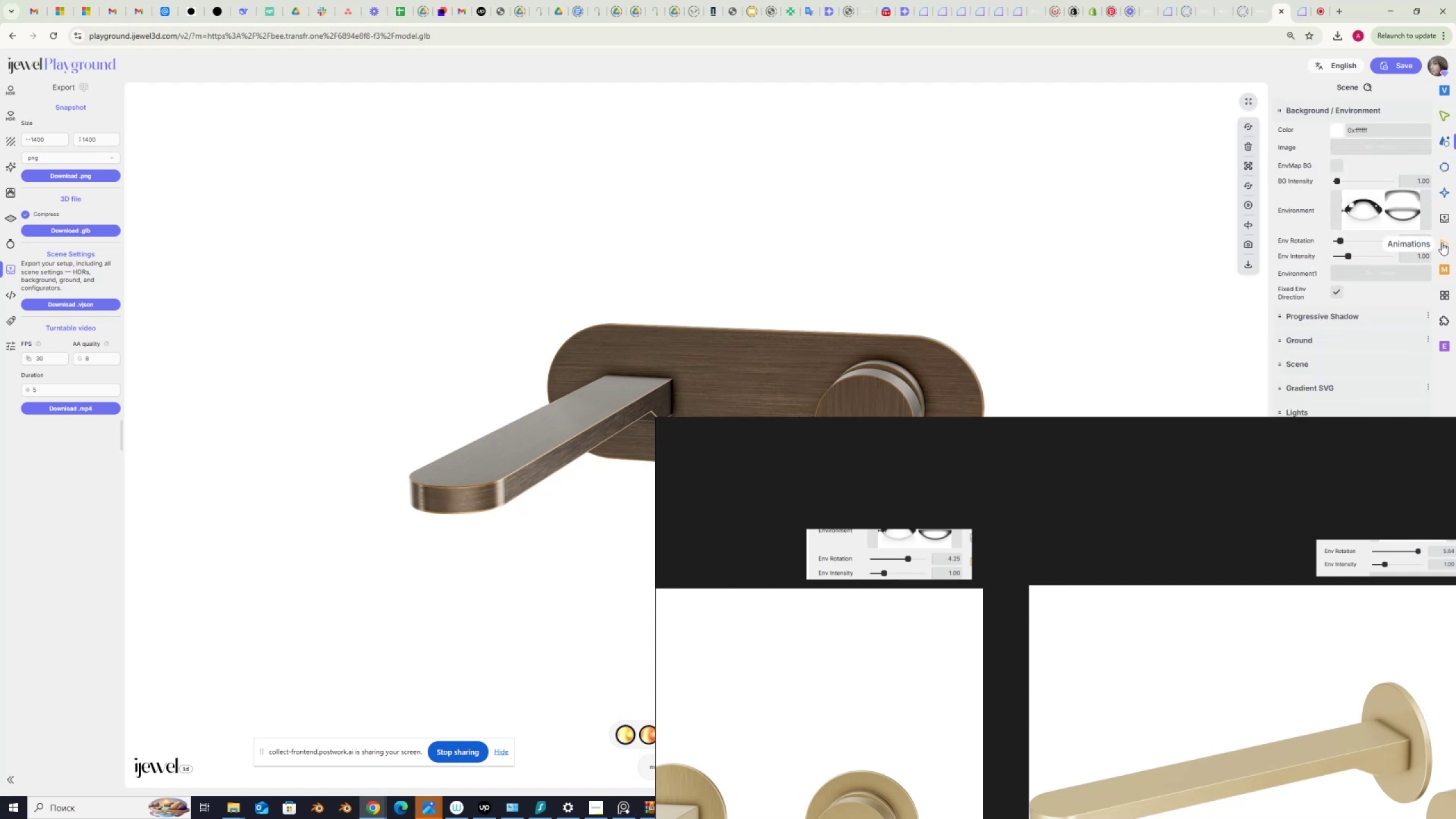 
key(Numpad2)
 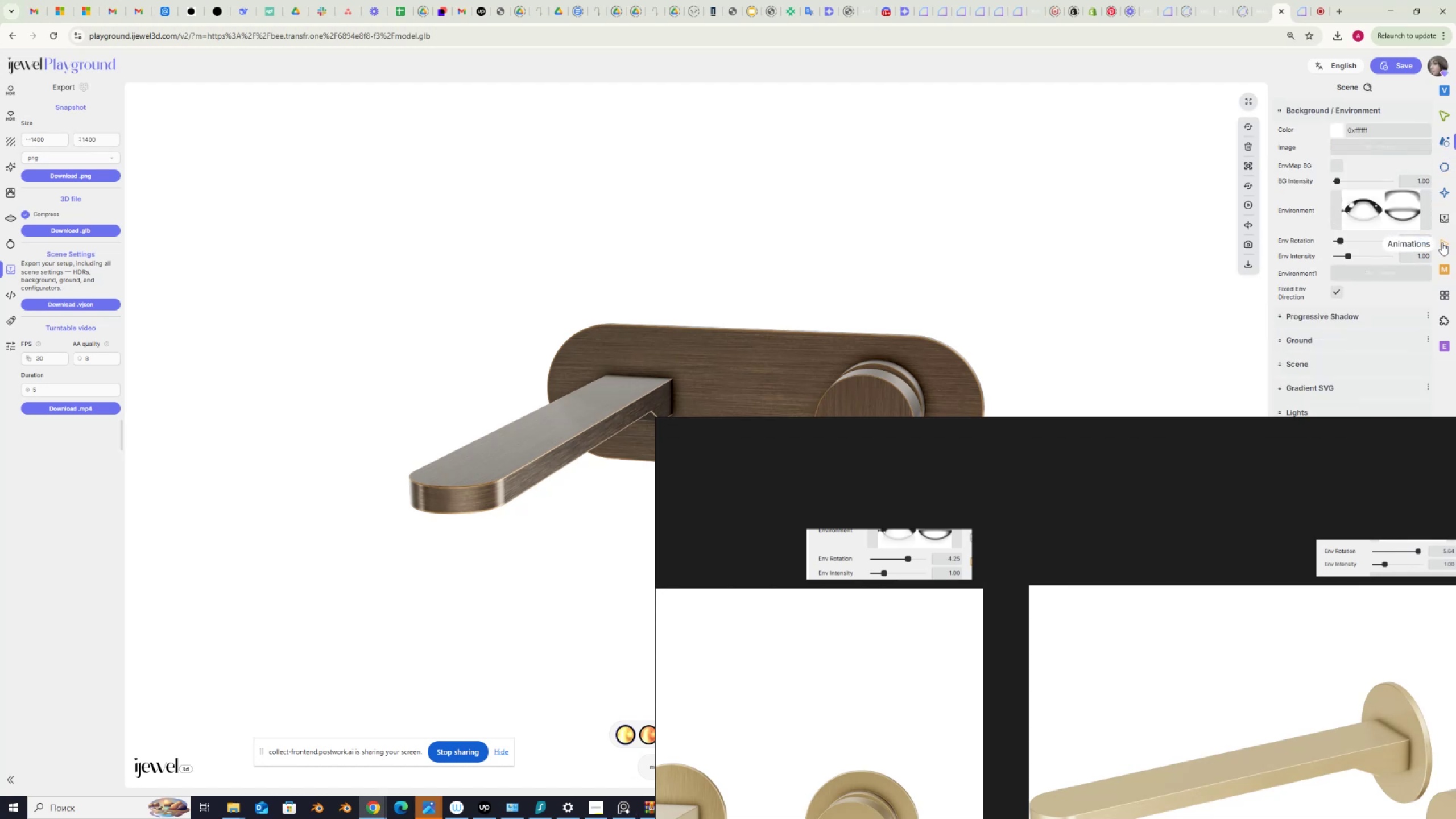 
key(Numpad5)
 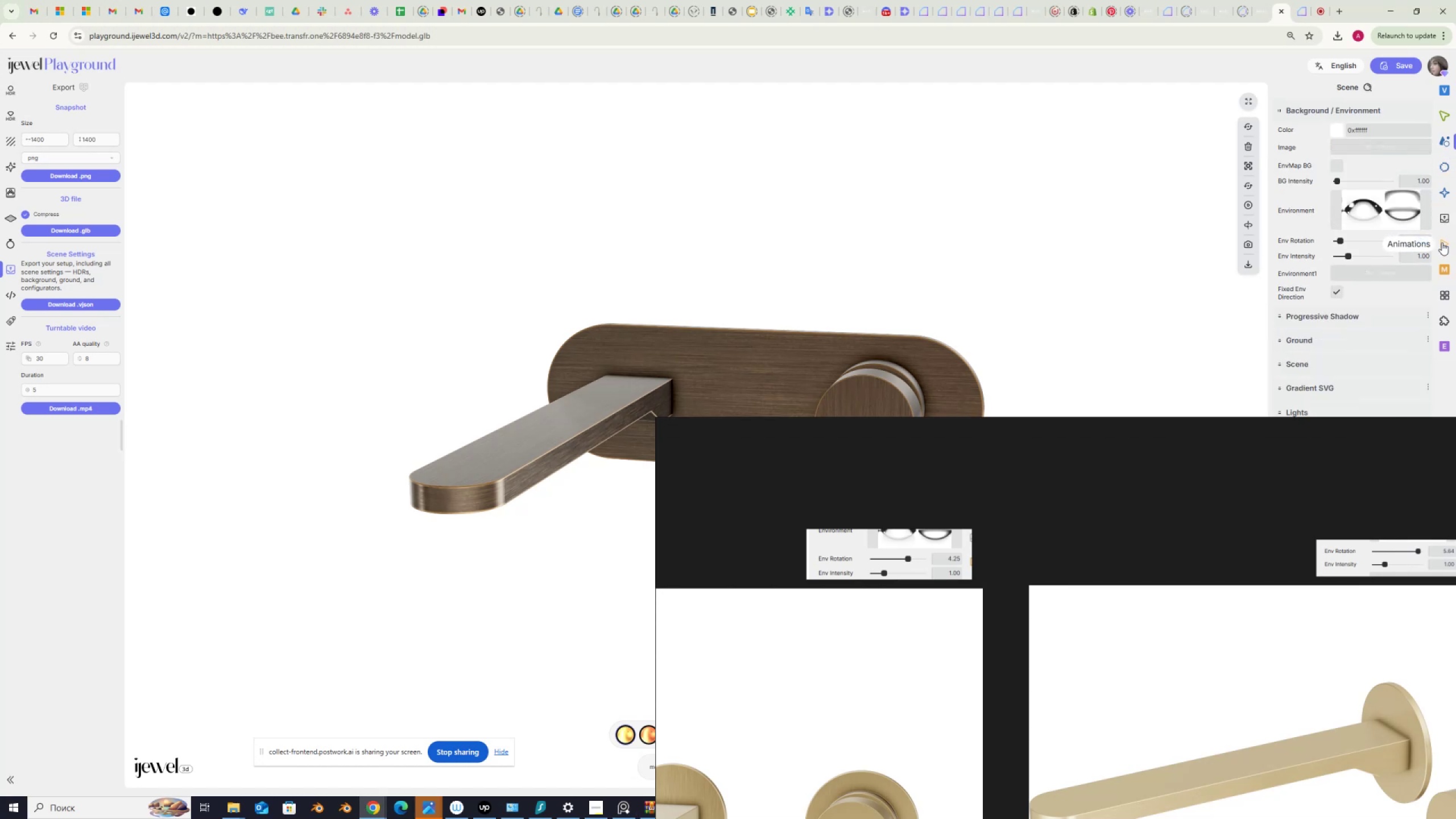 
key(NumpadEnter)
 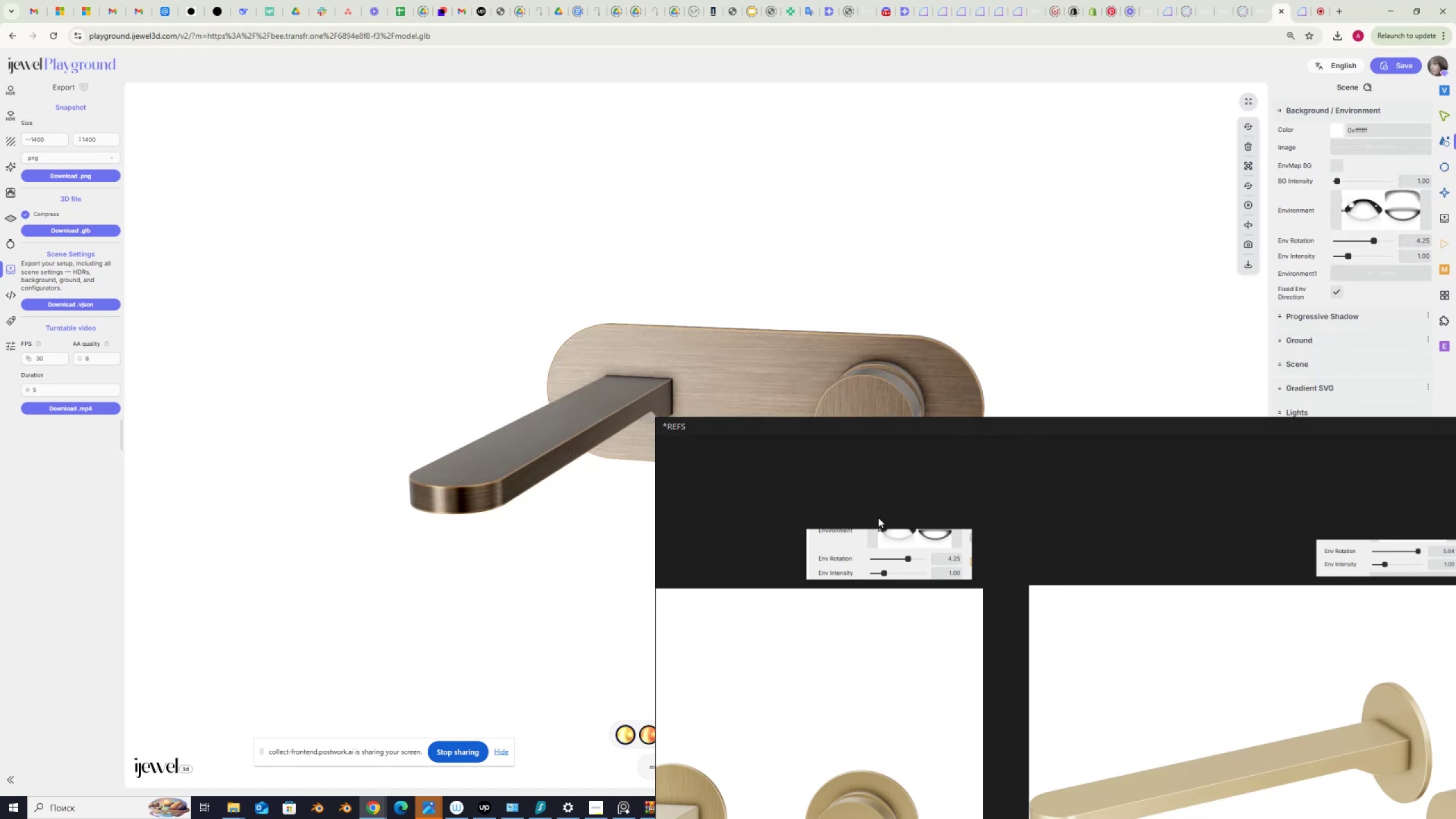 
scroll: coordinate [1146, 455], scroll_direction: down, amount: 5.0
 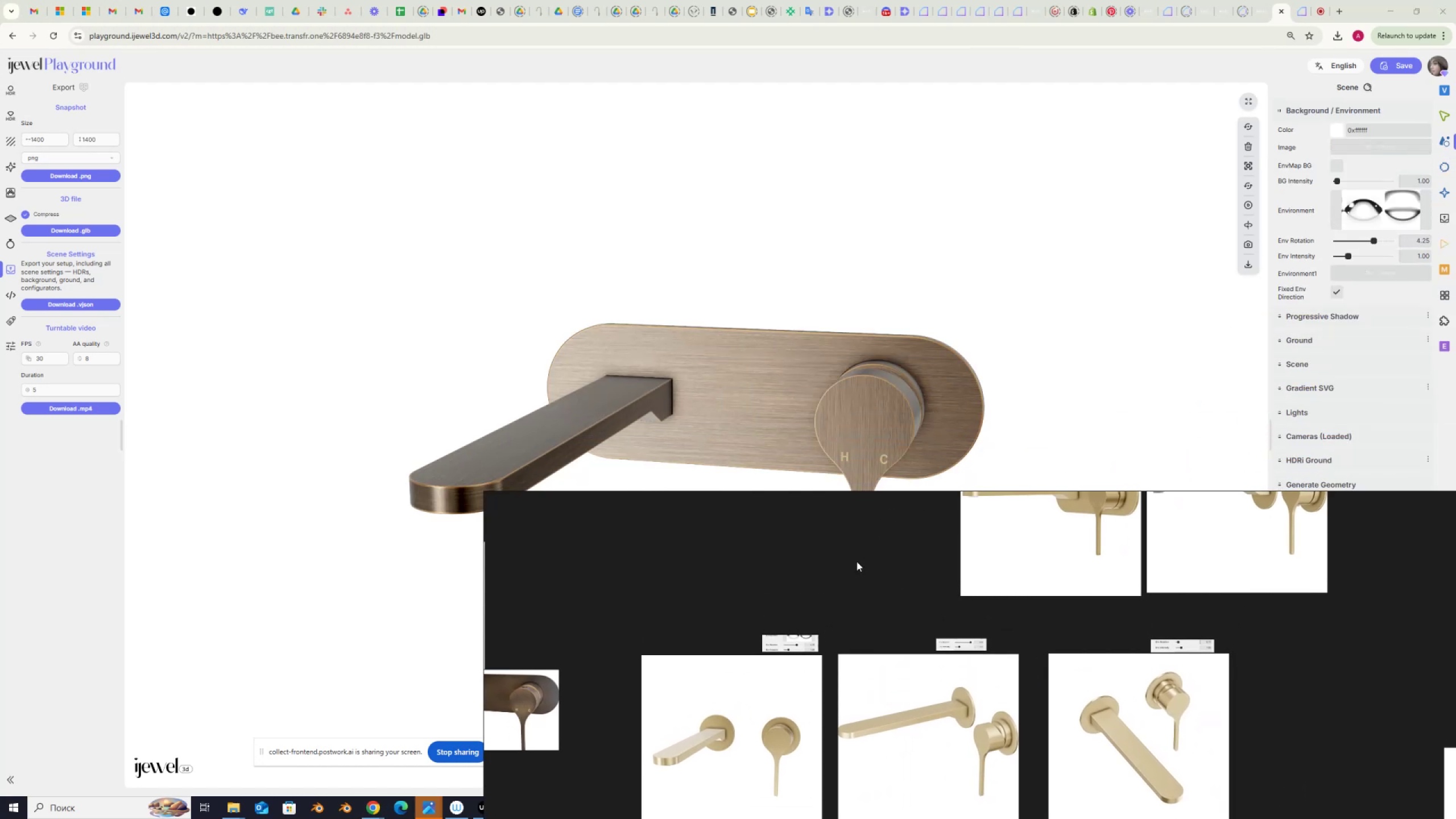 
scroll: coordinate [828, 597], scroll_direction: up, amount: 7.0
 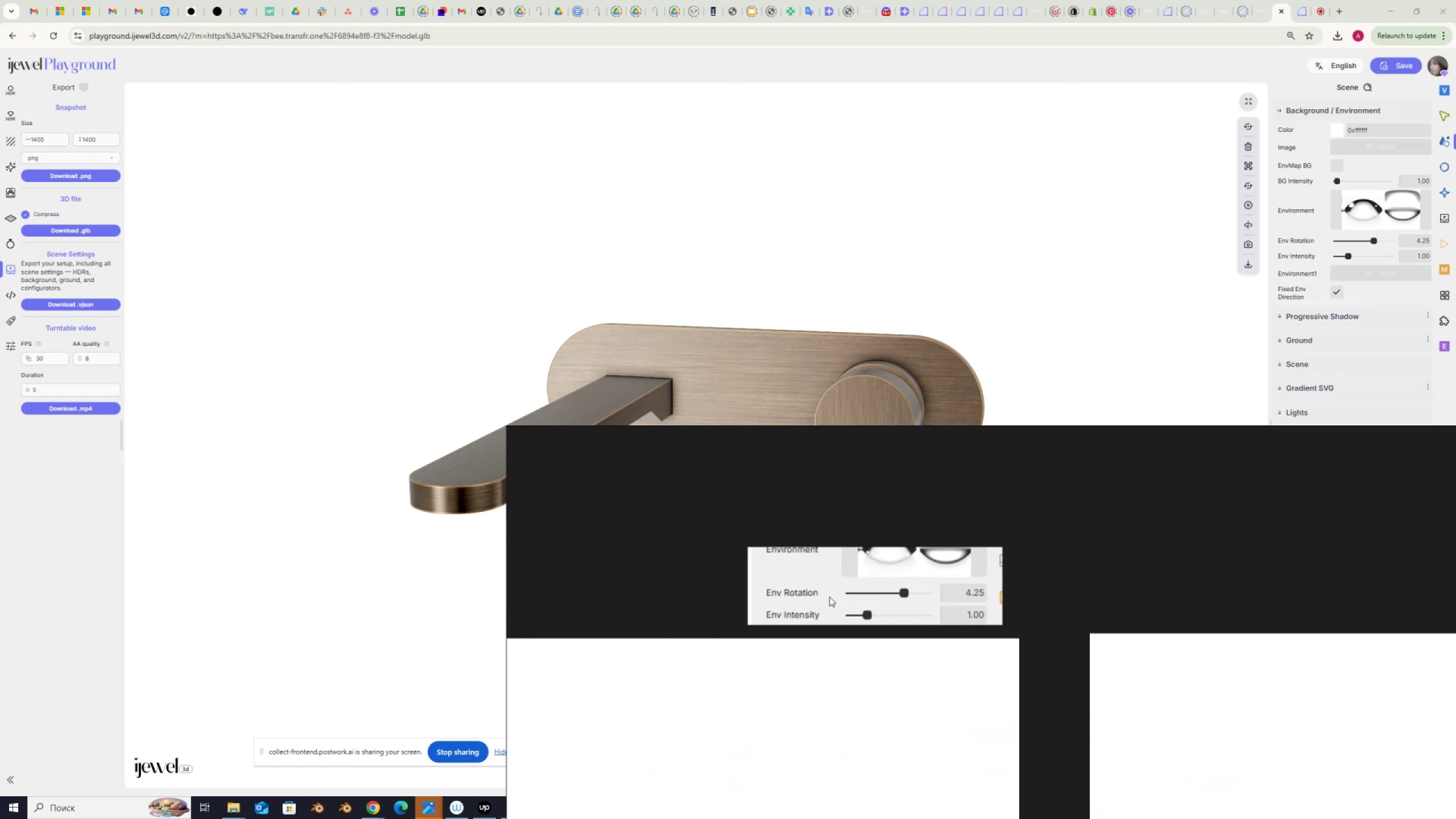 
scroll: coordinate [894, 432], scroll_direction: down, amount: 5.0
 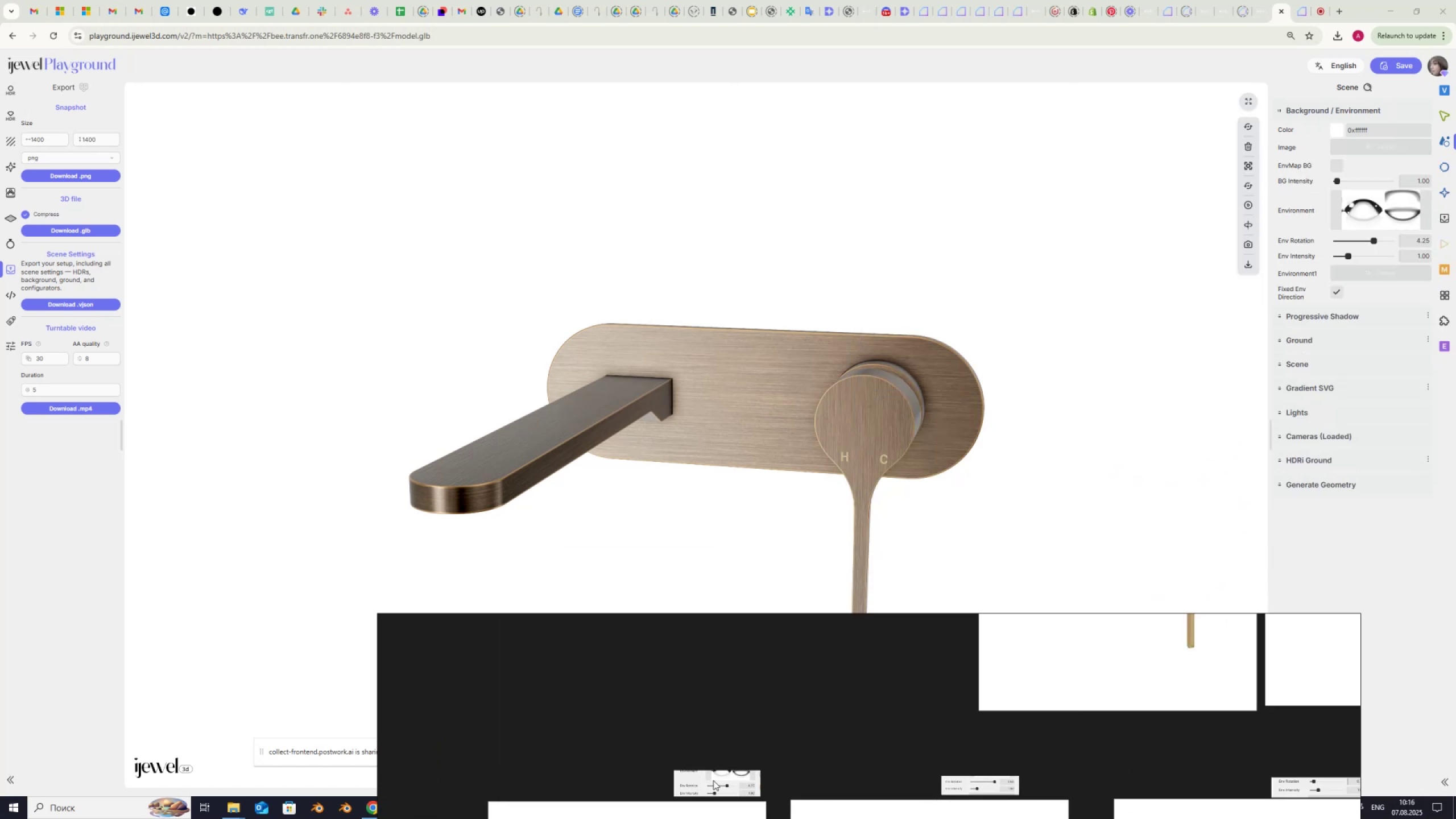 
wait(16.3)
 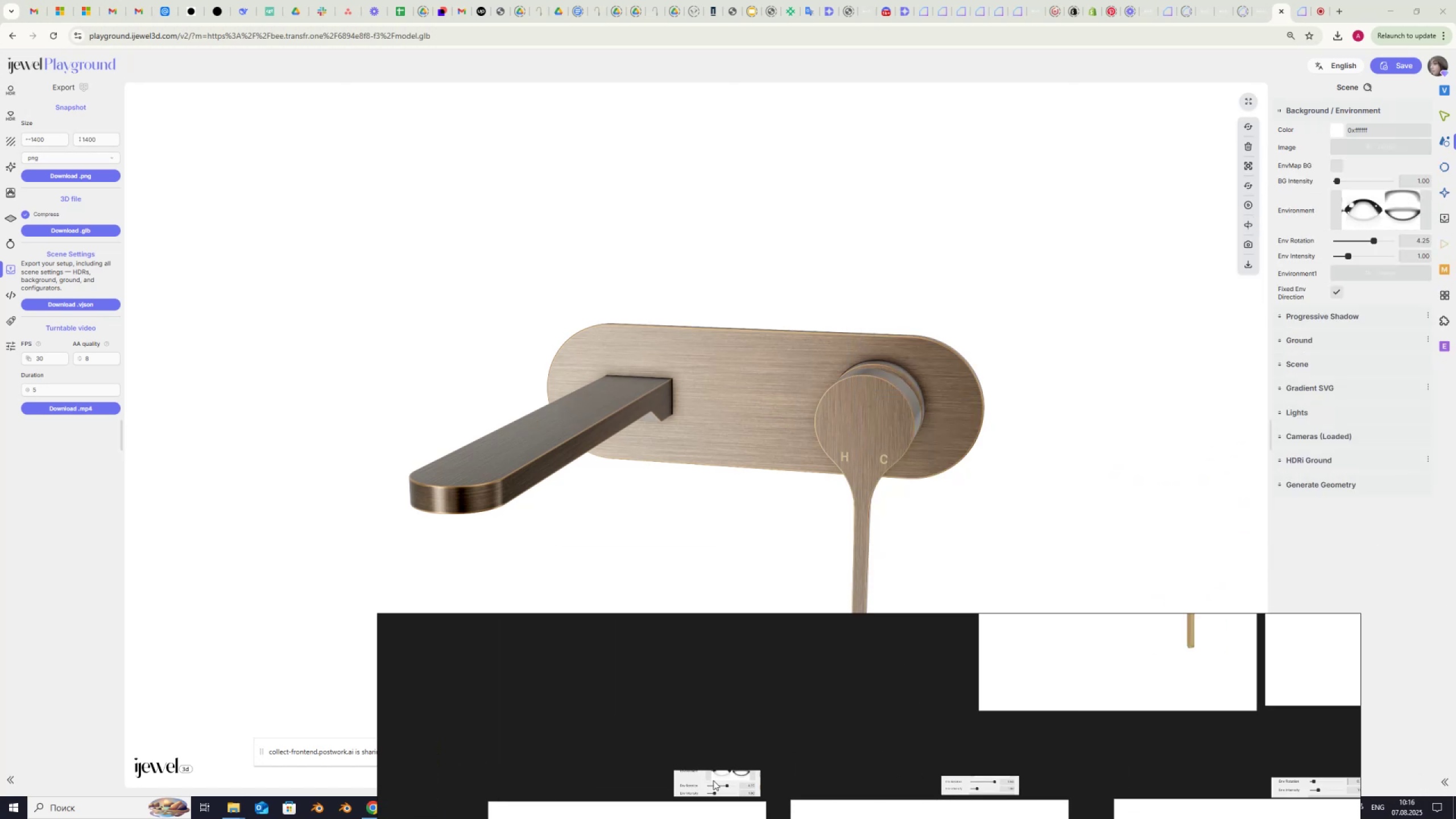 
left_click([1335, 292])
 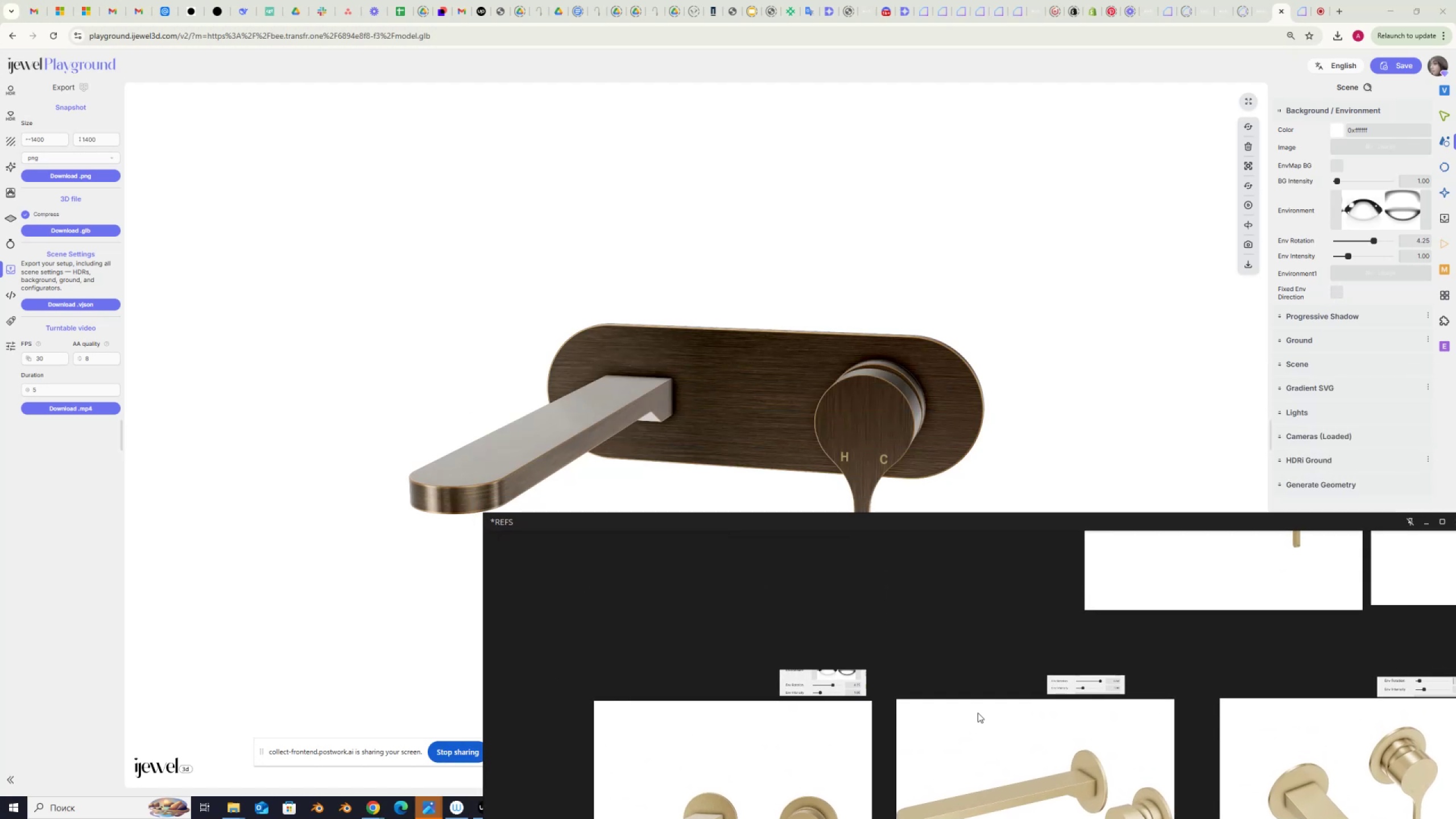 
left_click([1333, 291])
 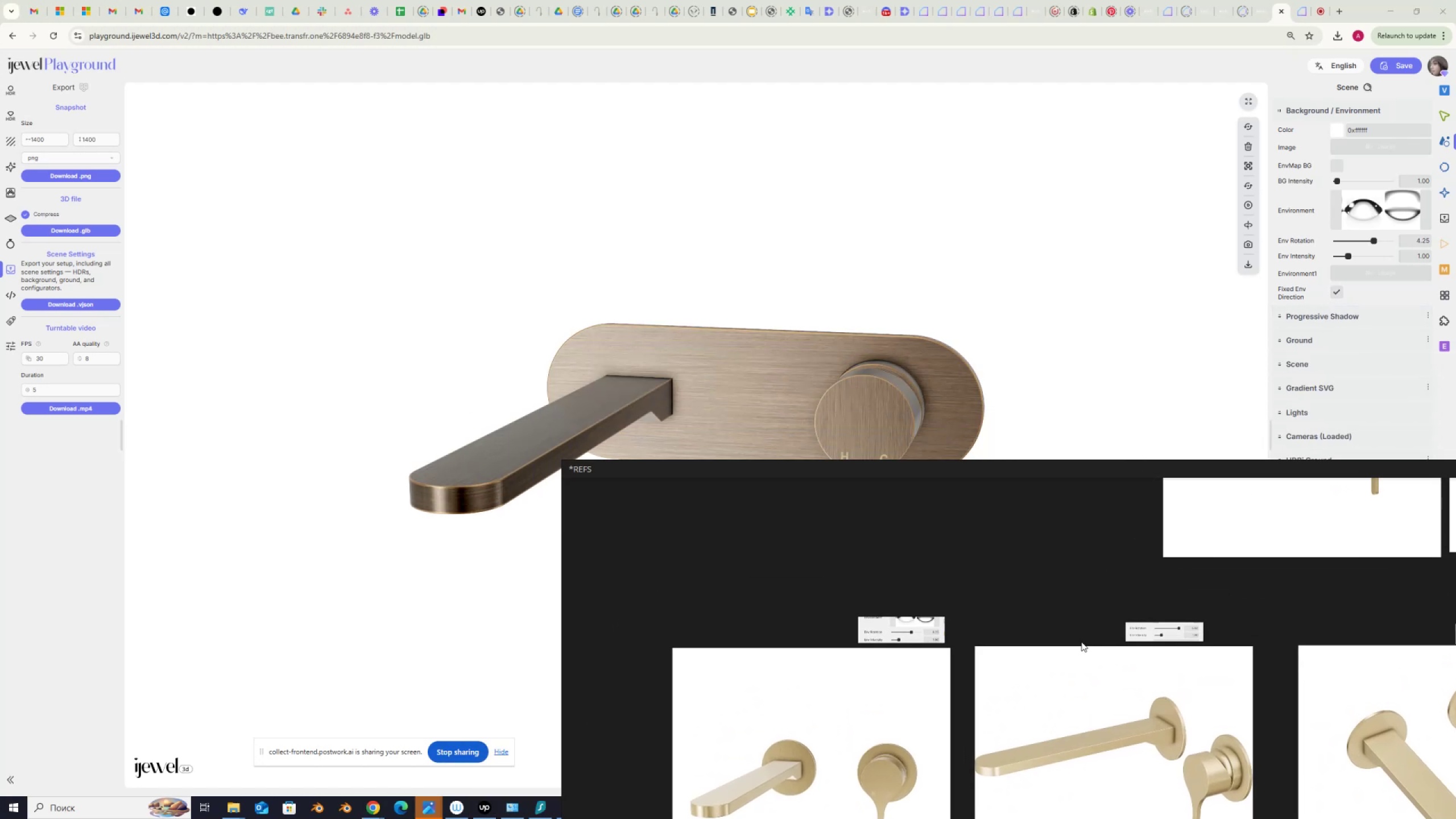 
scroll: coordinate [853, 627], scroll_direction: up, amount: 6.0
 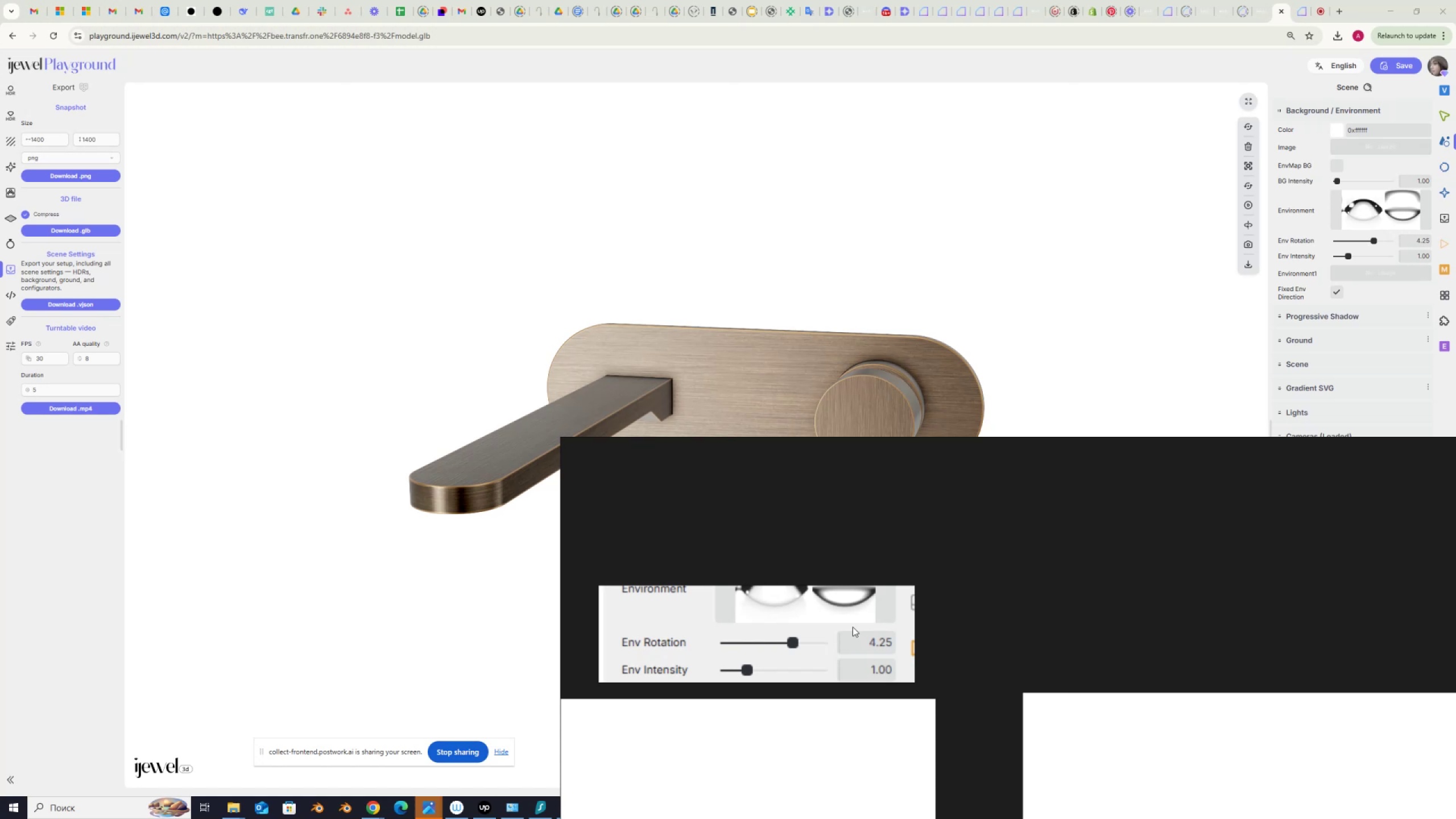 
scroll: coordinate [826, 676], scroll_direction: down, amount: 7.0
 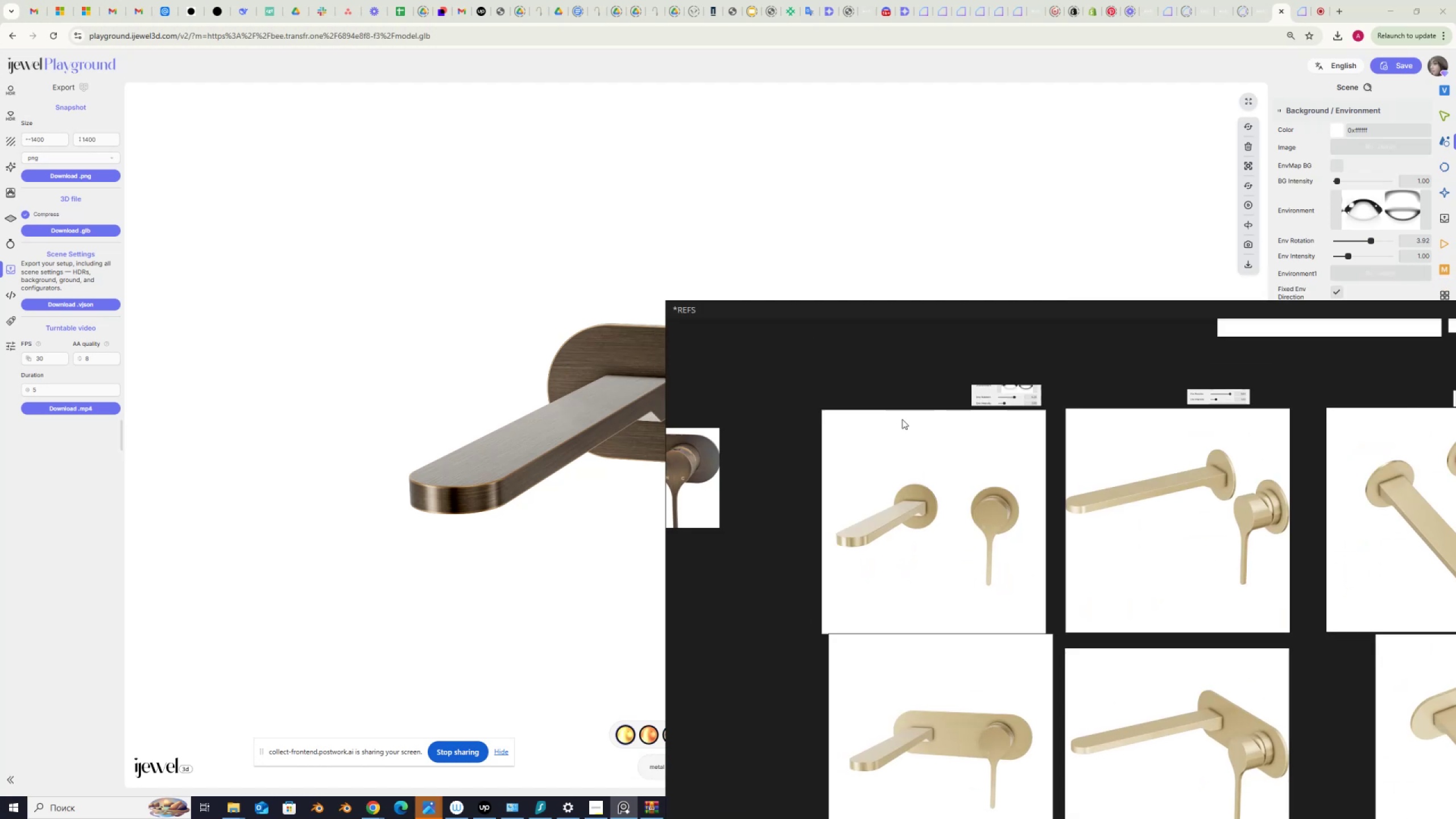 
wait(40.43)
 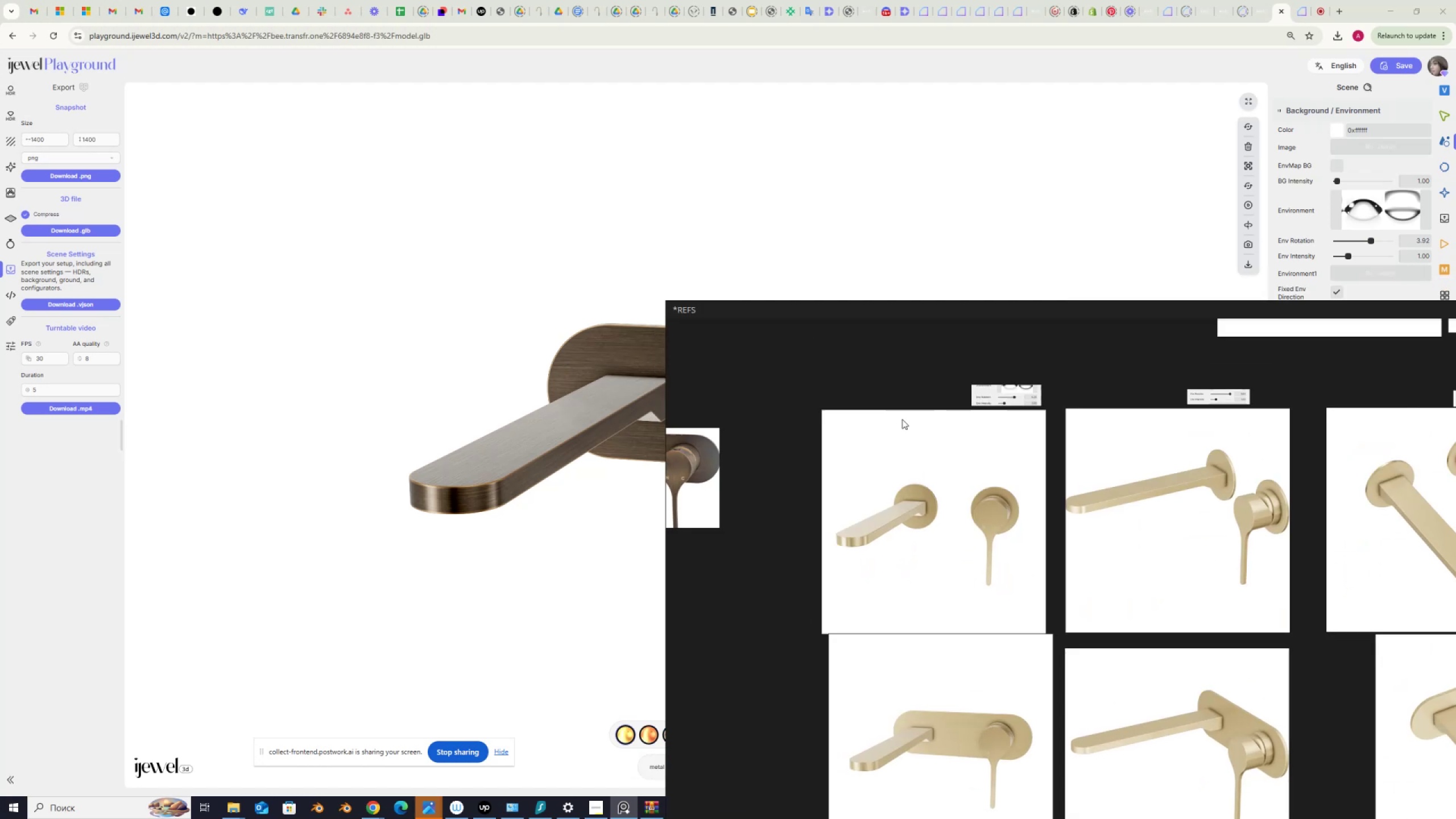 
mouse_move([1199, 424])
 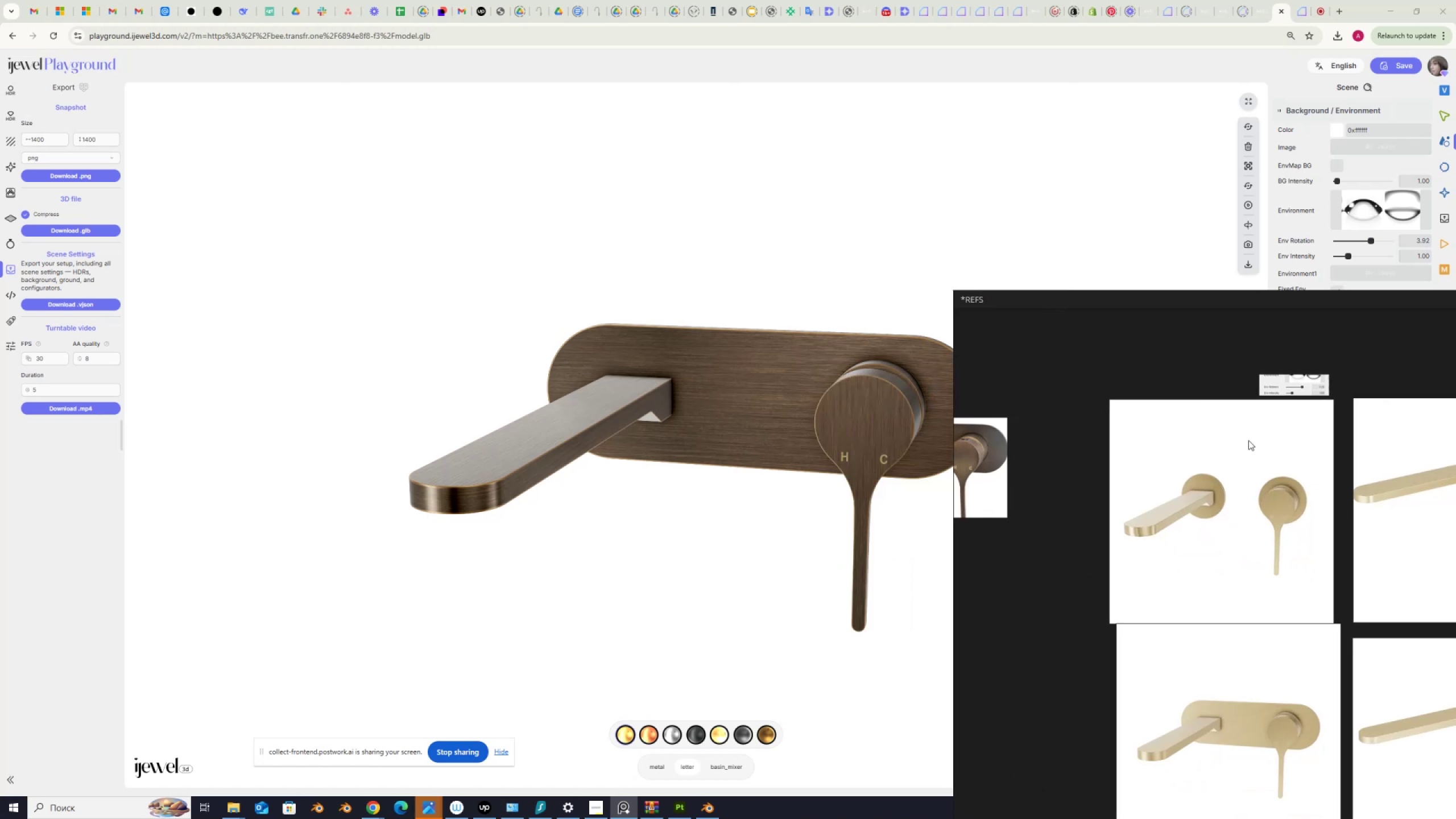 
scroll: coordinate [1064, 452], scroll_direction: up, amount: 7.0
 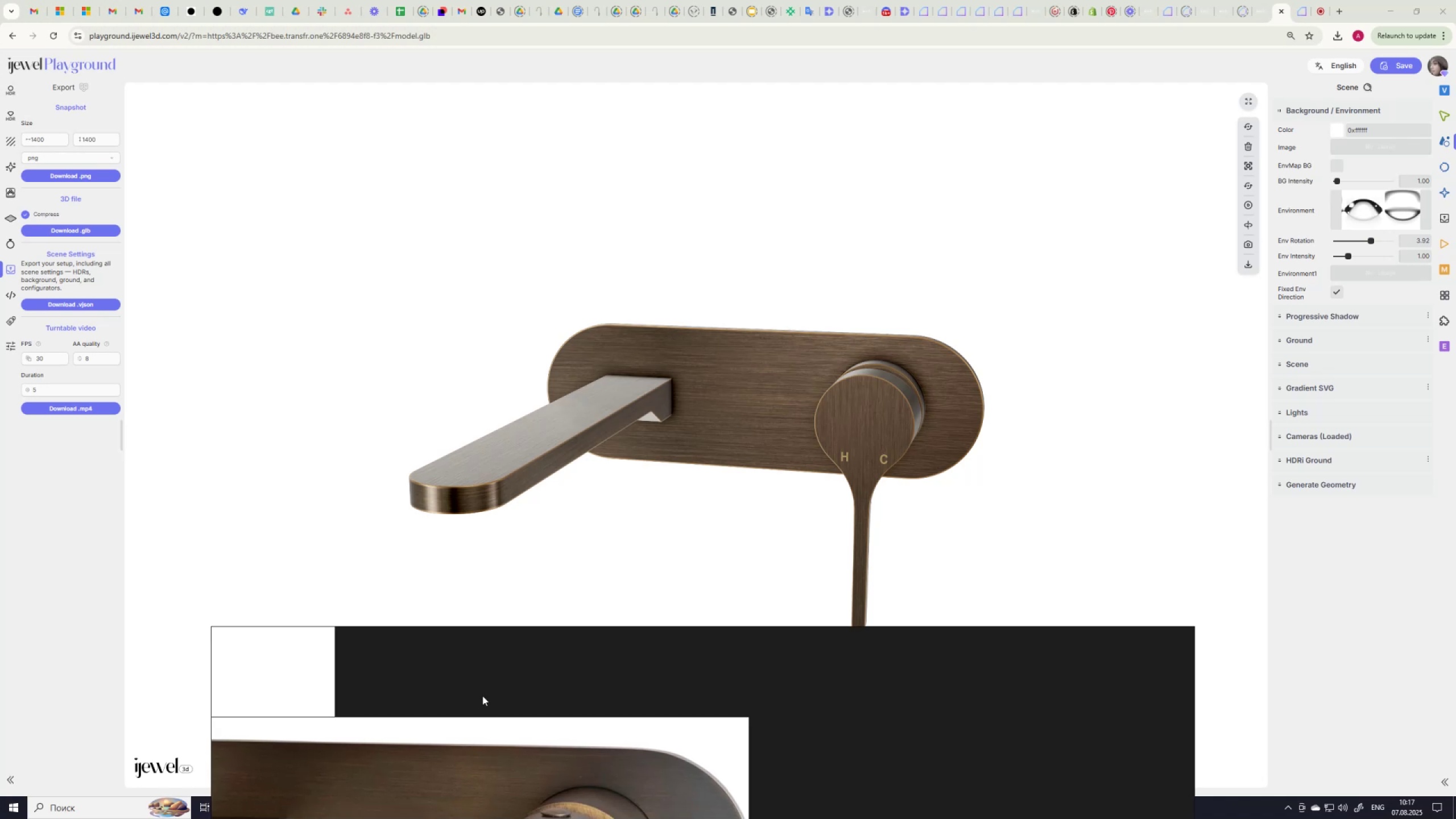 
wait(8.15)
 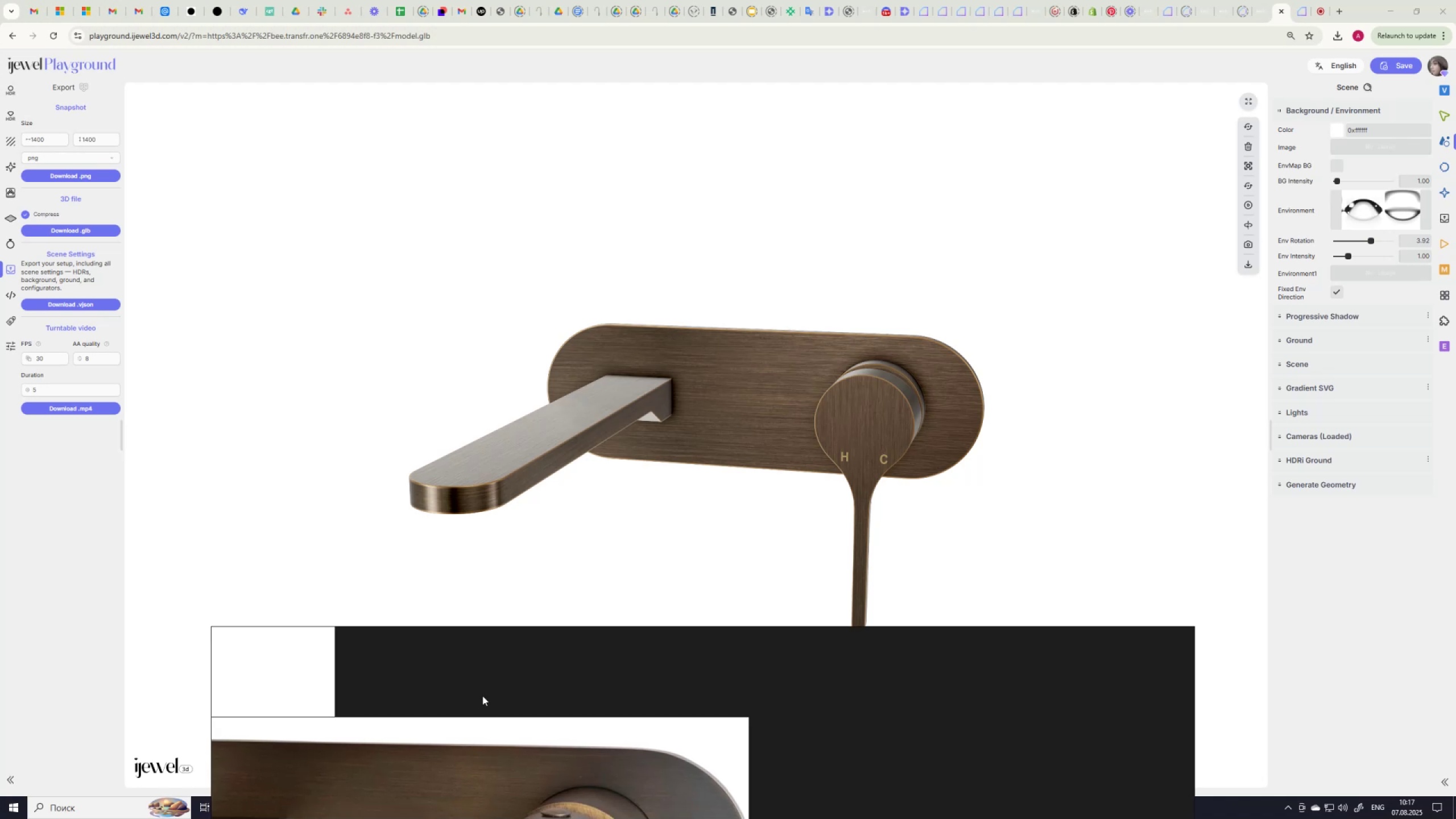 
left_click([546, 456])
 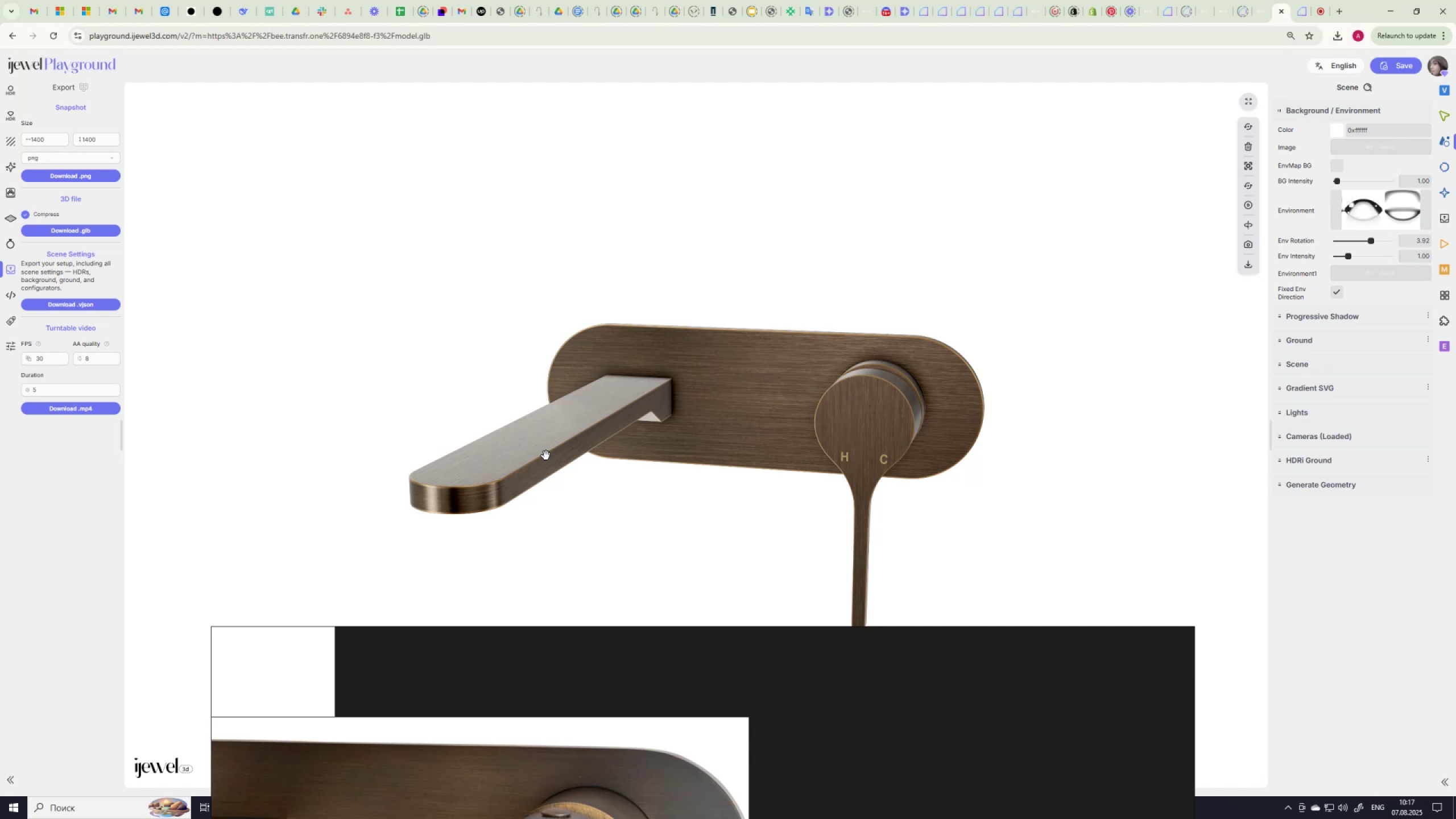 
wait(11.44)
 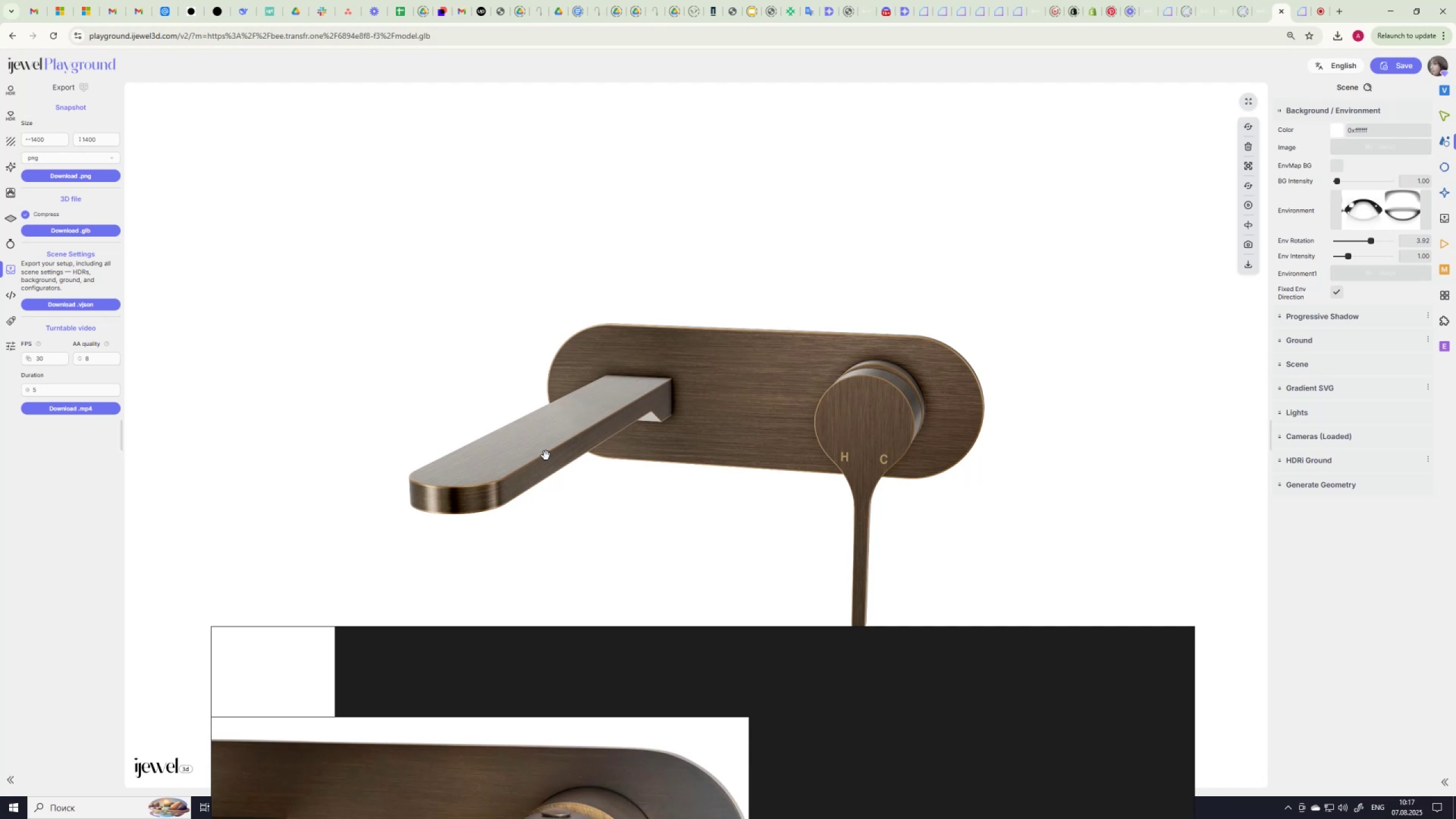 
scroll: coordinate [1340, 676], scroll_direction: down, amount: 10.0
 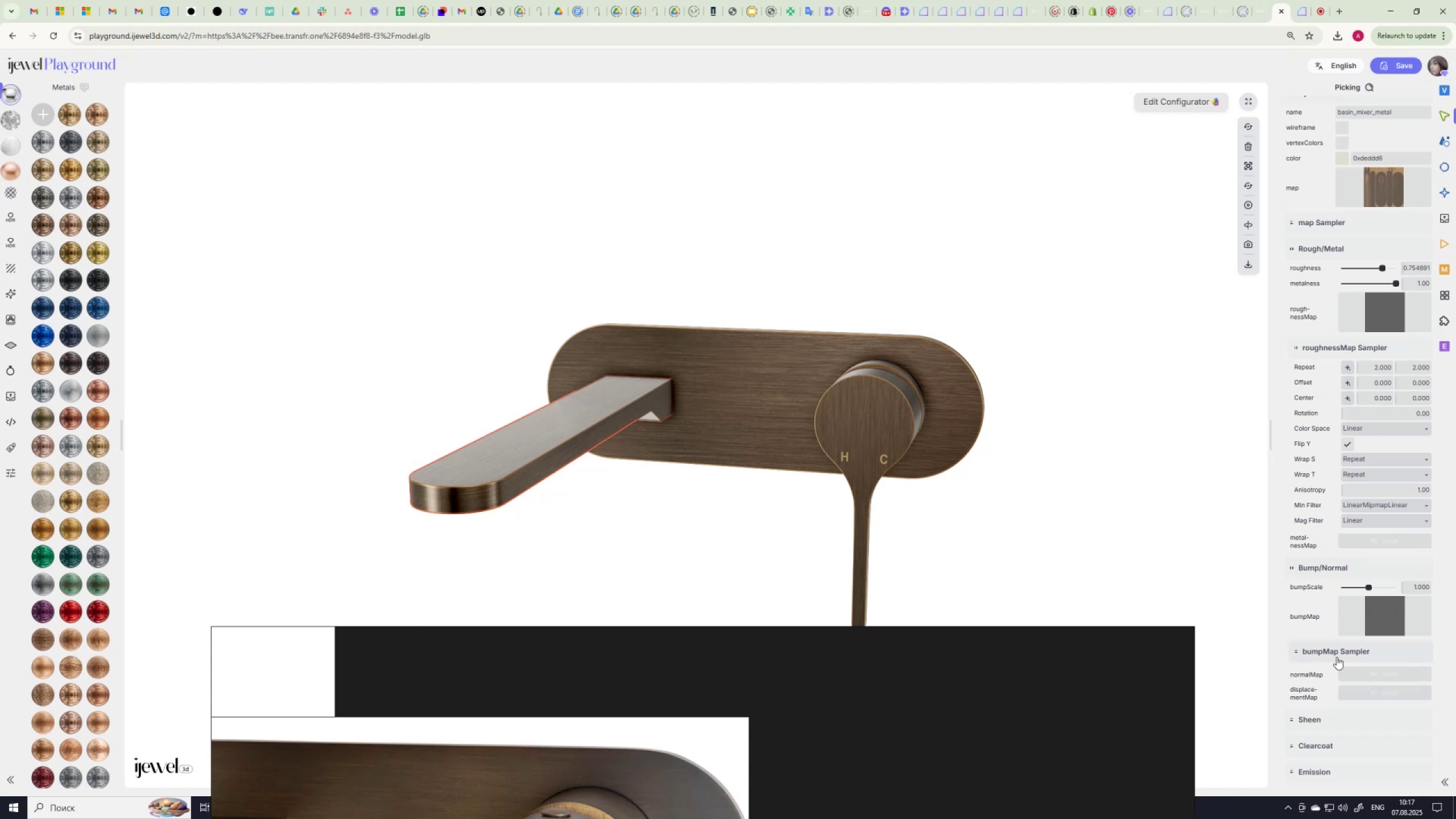 
left_click([1341, 648])
 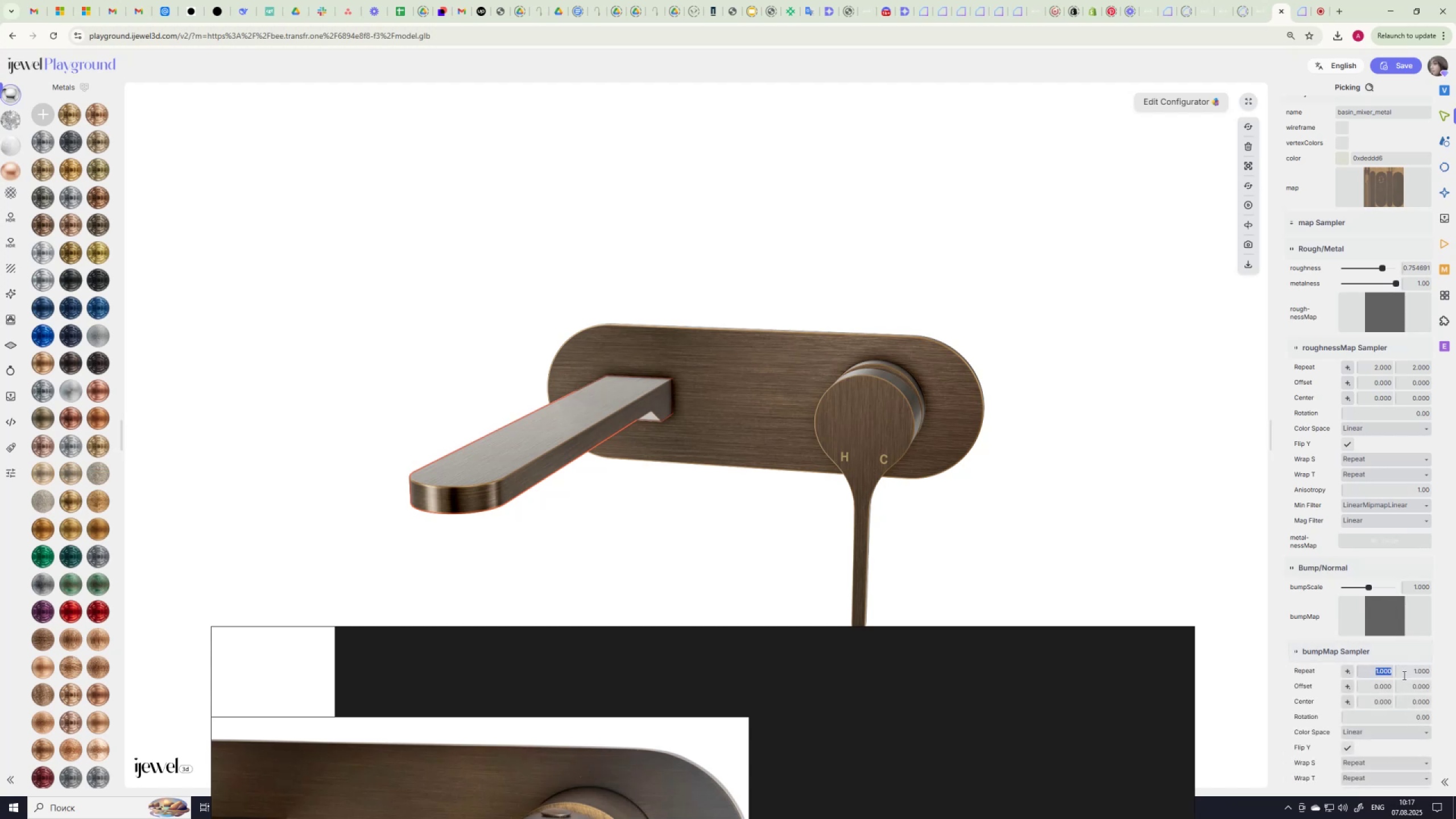 
key(Numpad2)
 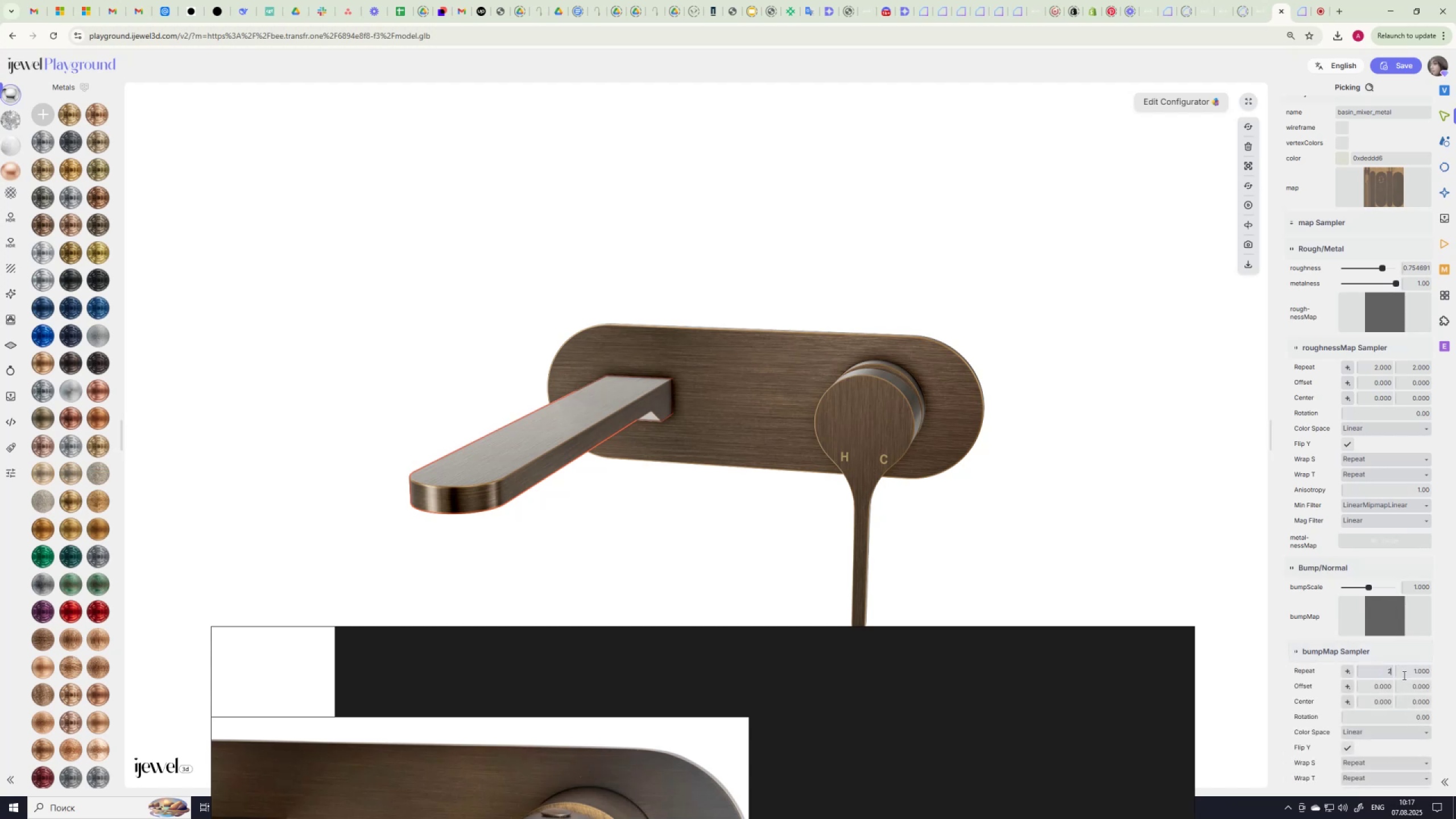 
key(NumpadEnter)
 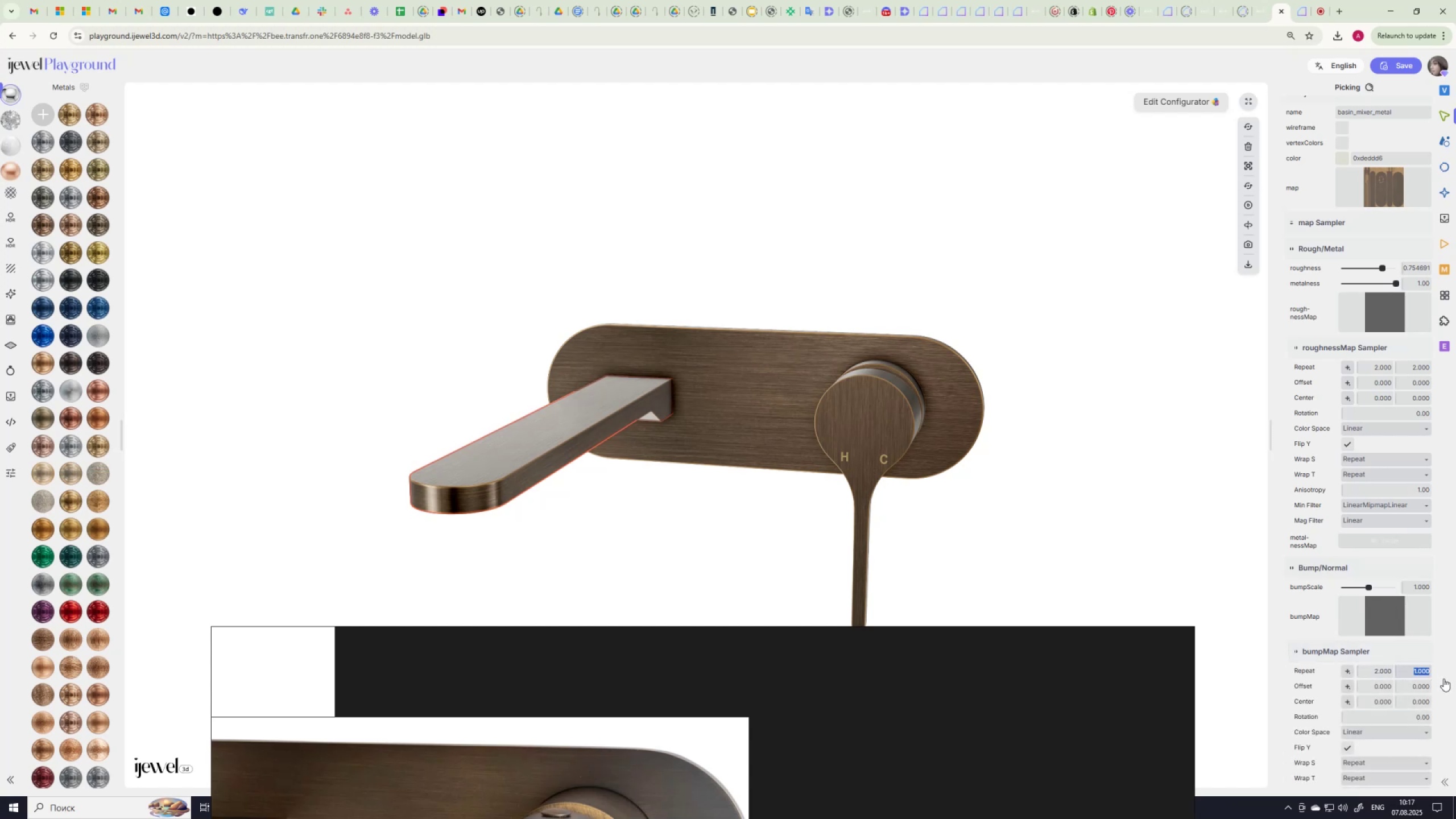 
key(Numpad2)
 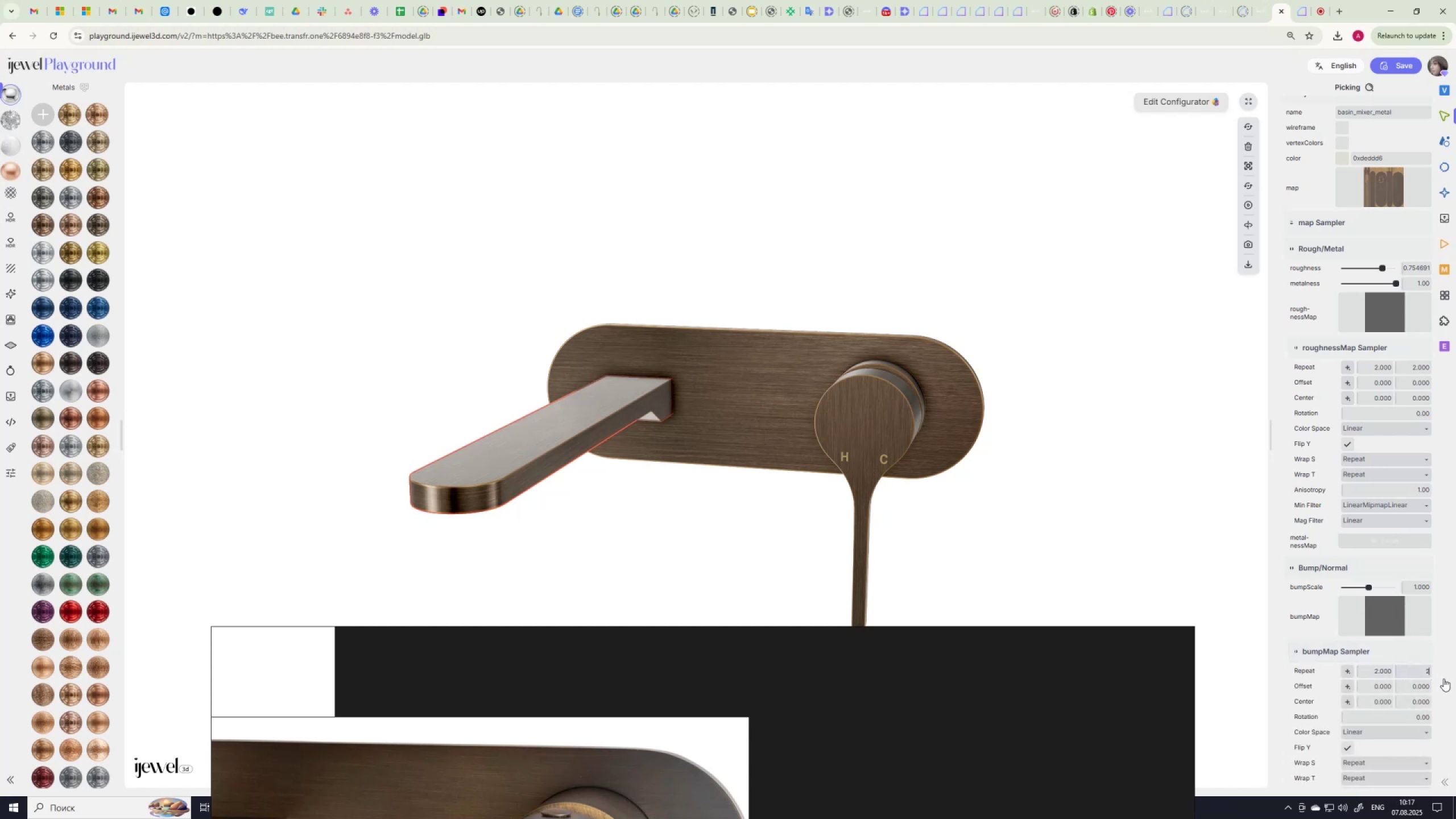 
key(NumpadEnter)
 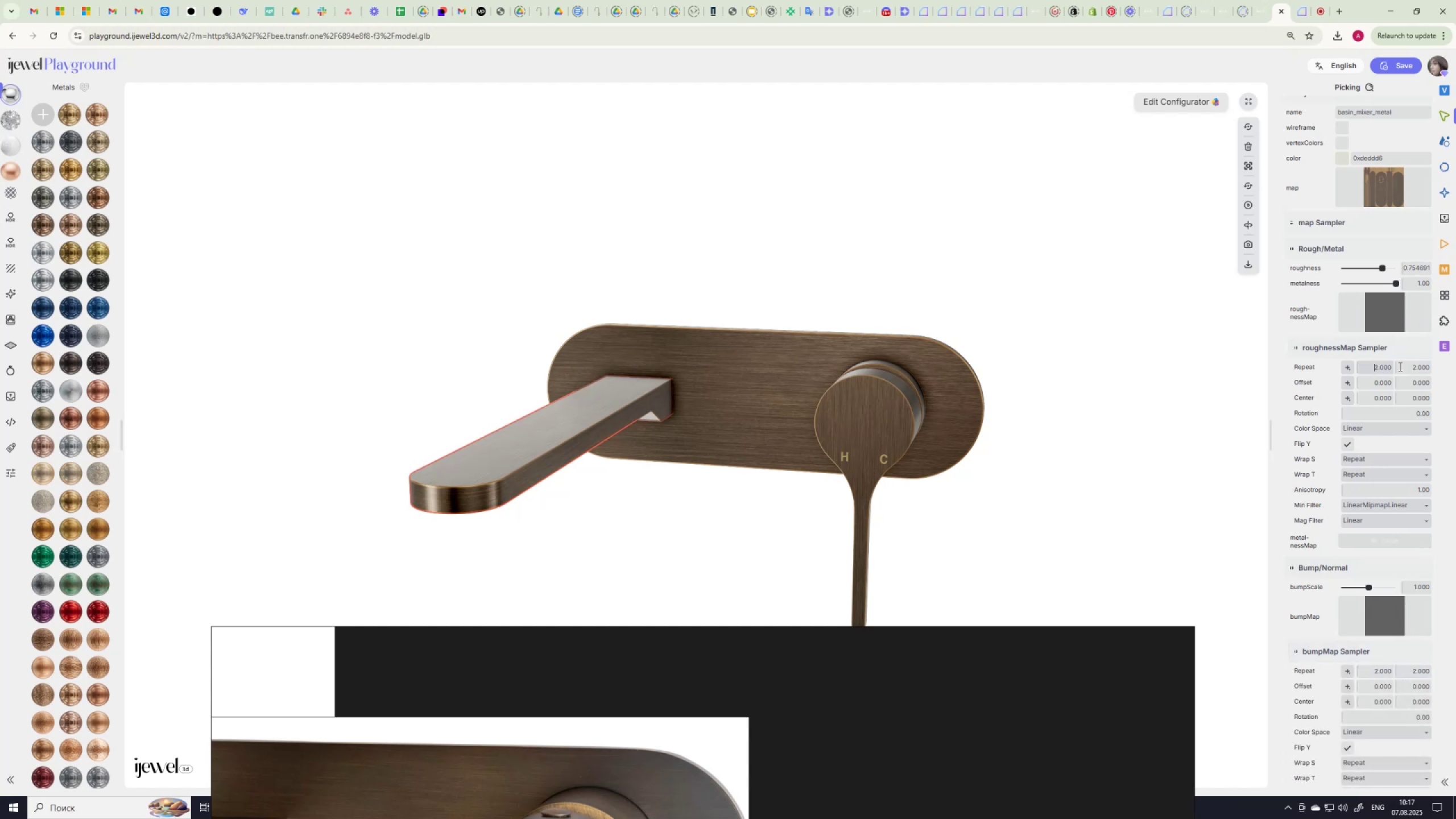 
key(Numpad4)
 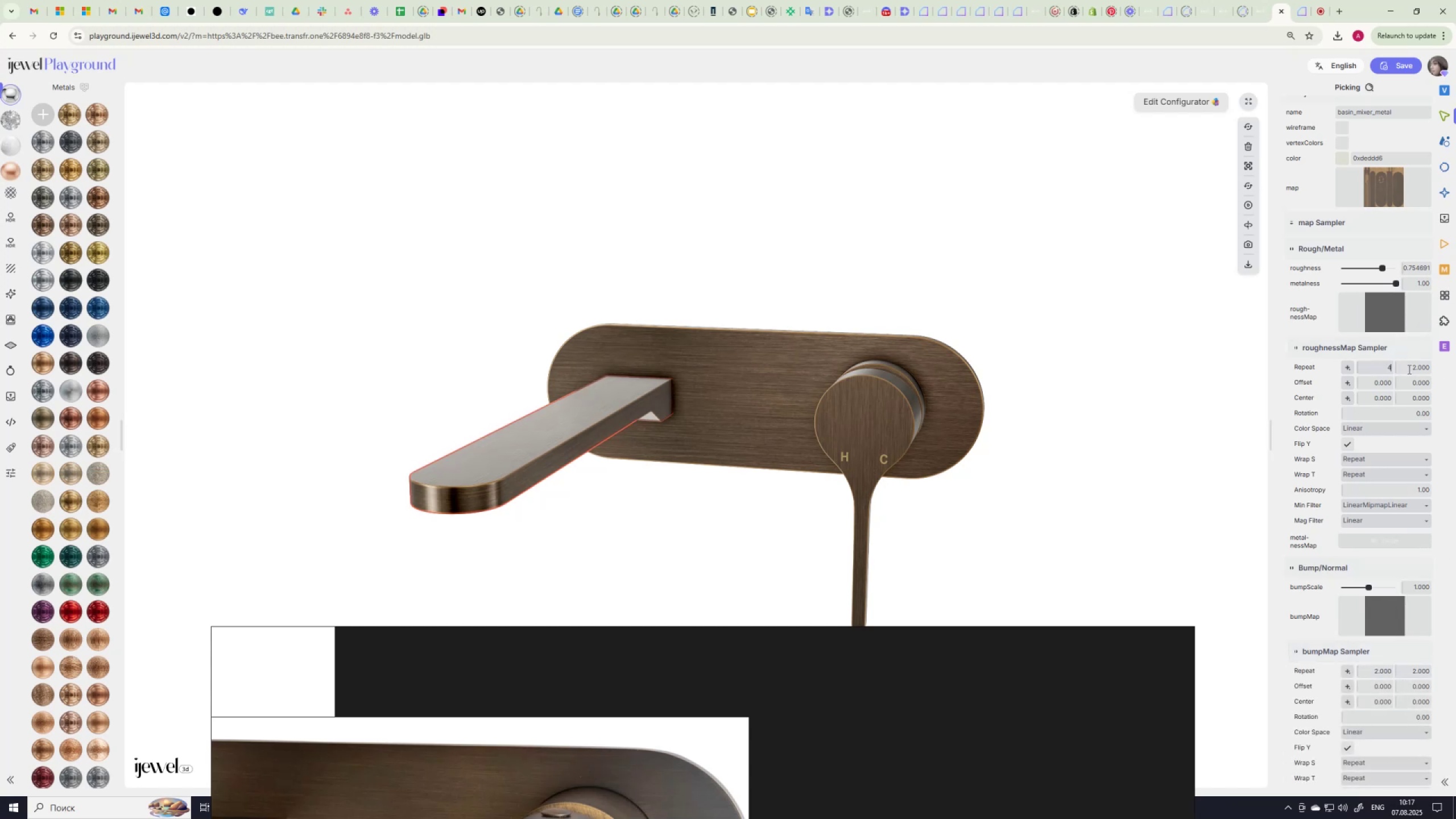 
key(NumpadEnter)
 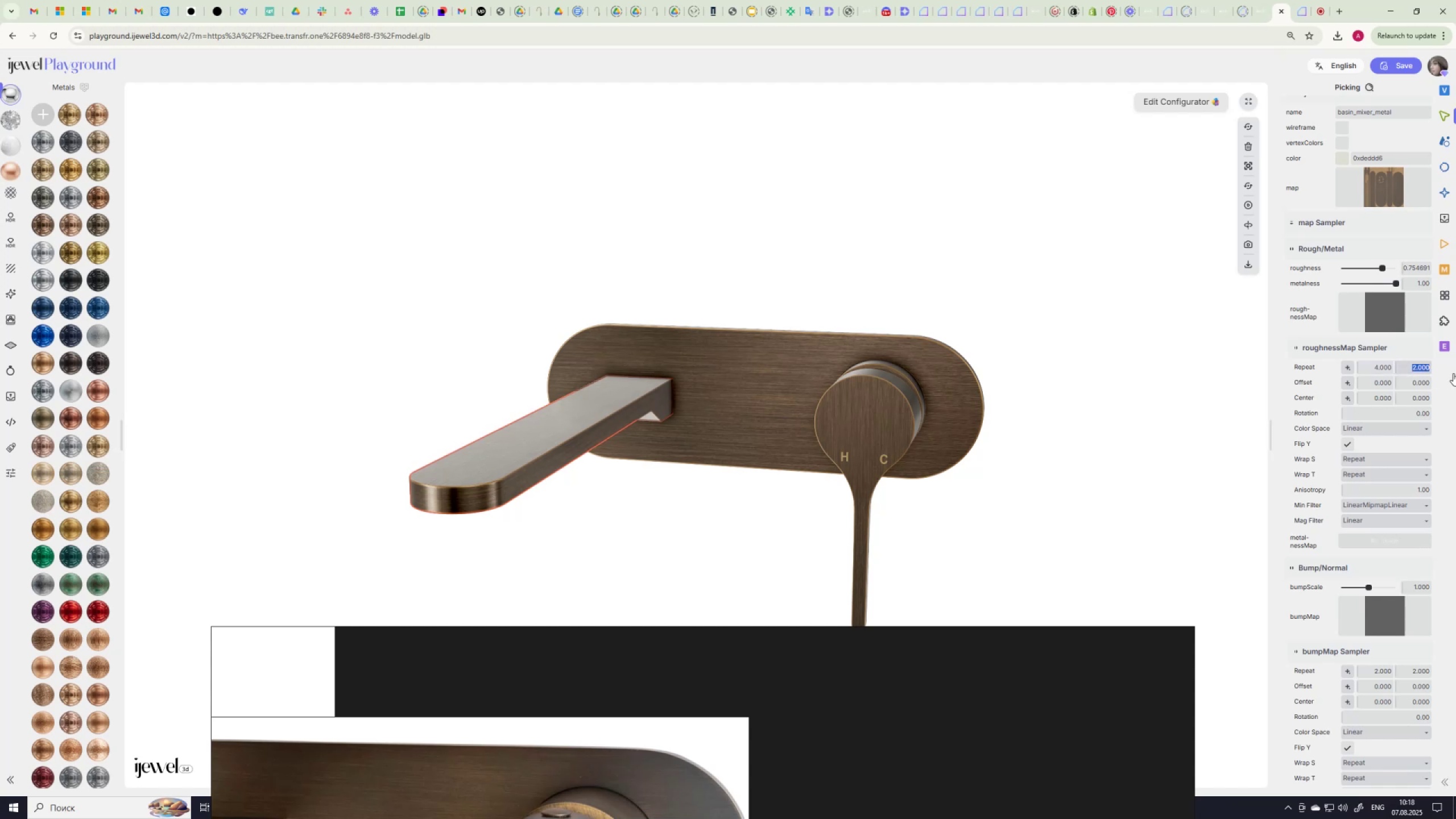 
key(Numpad4)
 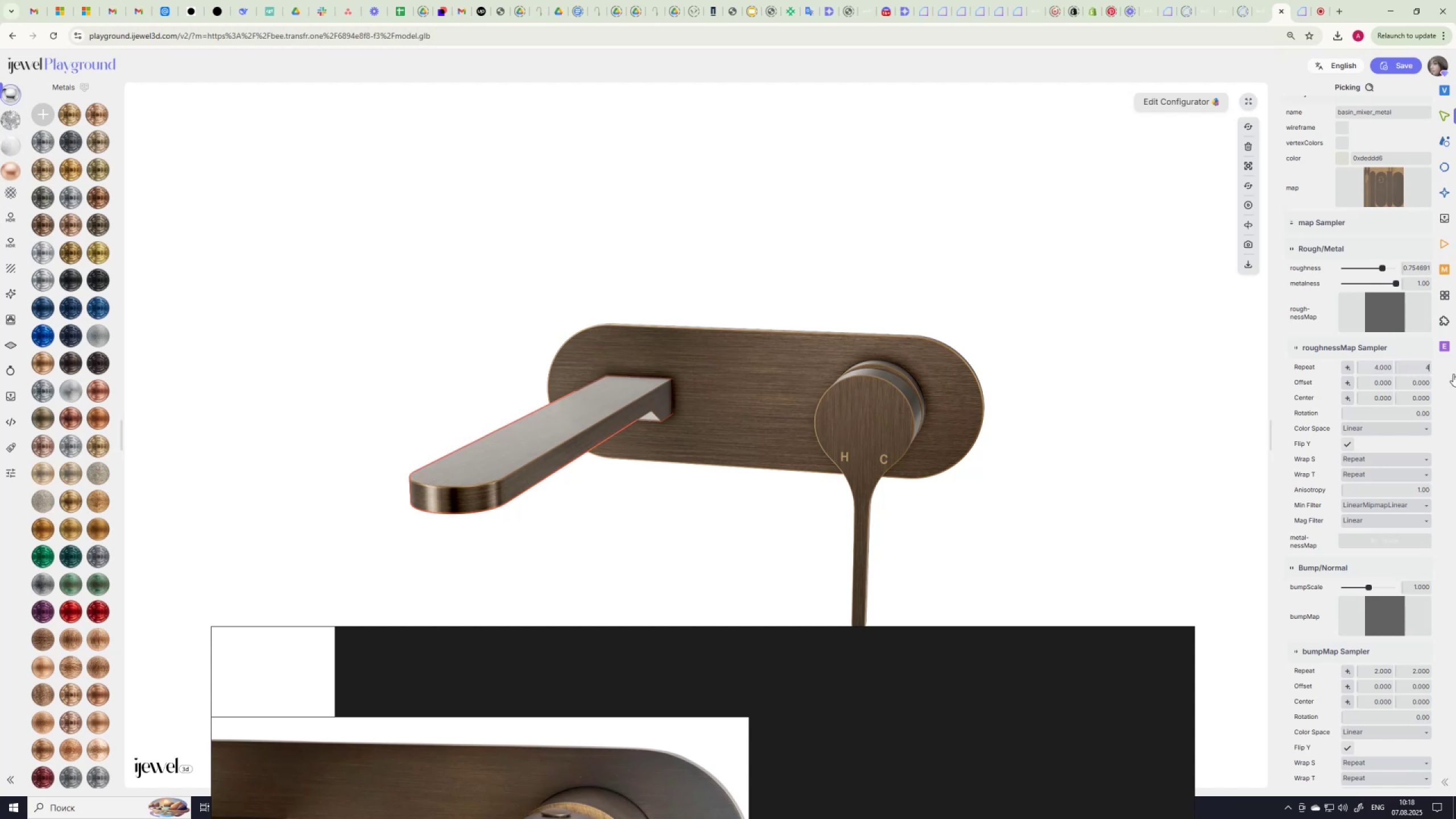 
key(NumpadEnter)
 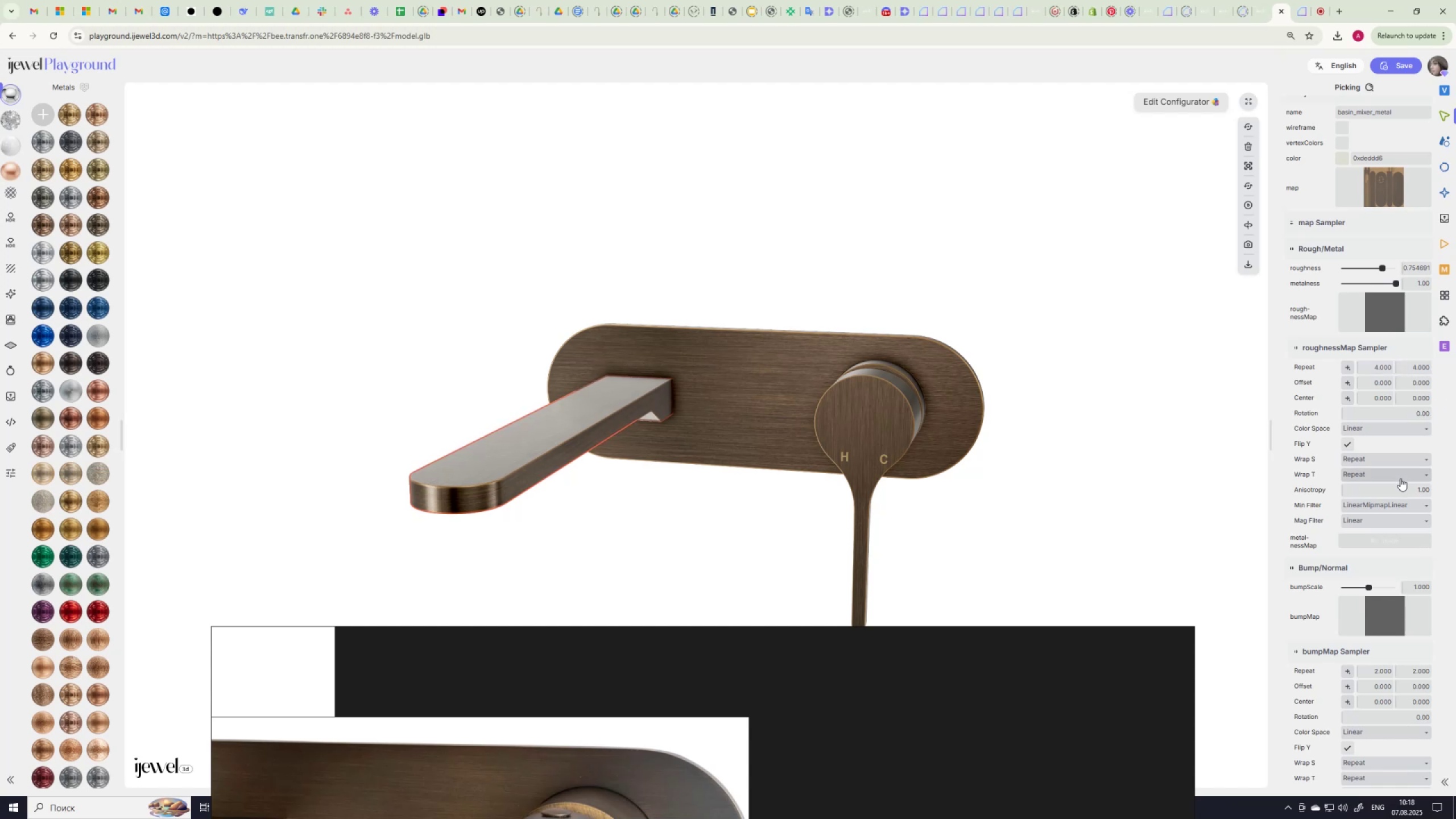 
wait(10.45)
 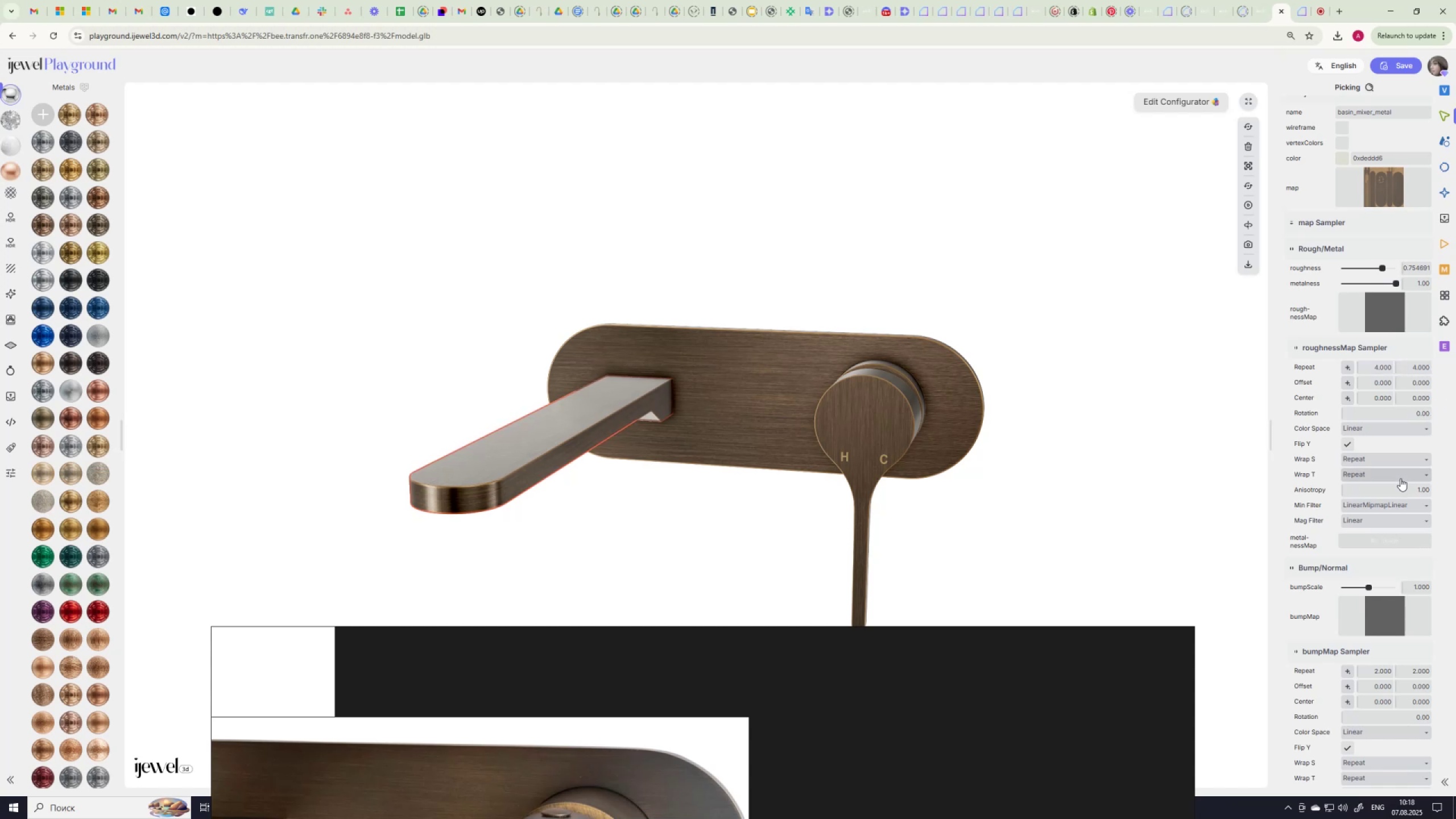 
key(Numpad2)
 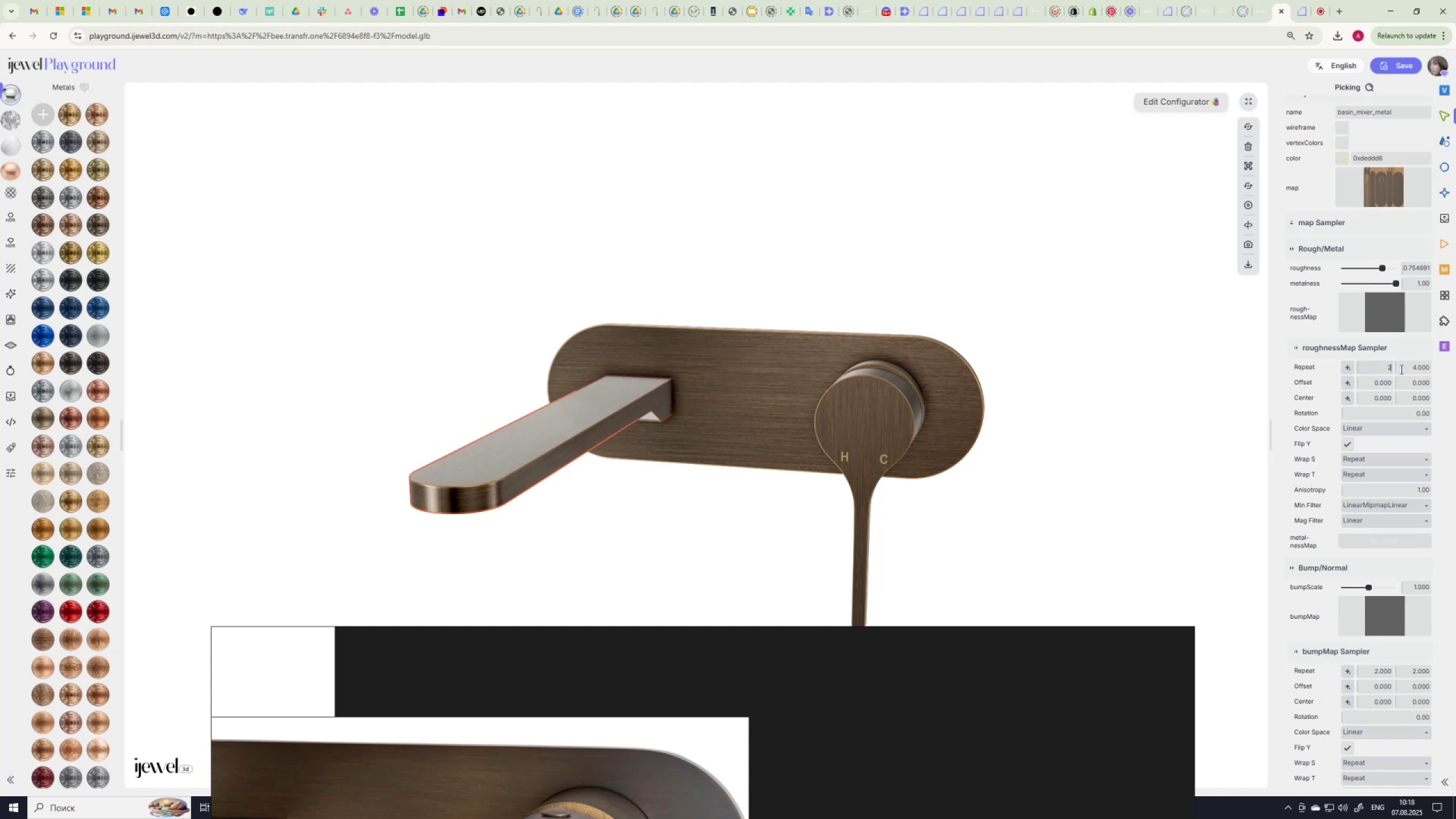 
key(NumpadEnter)
 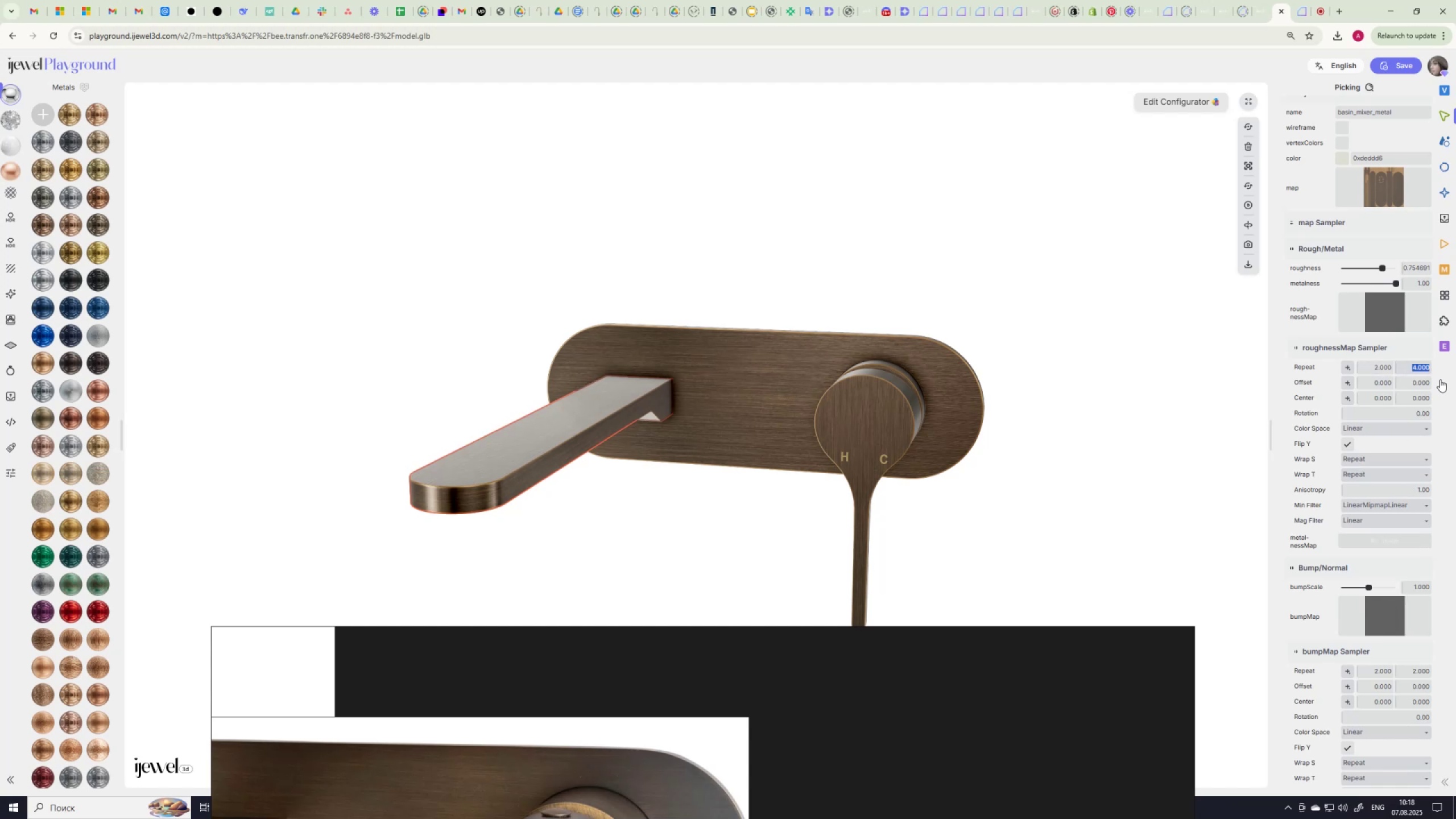 
key(Numpad2)
 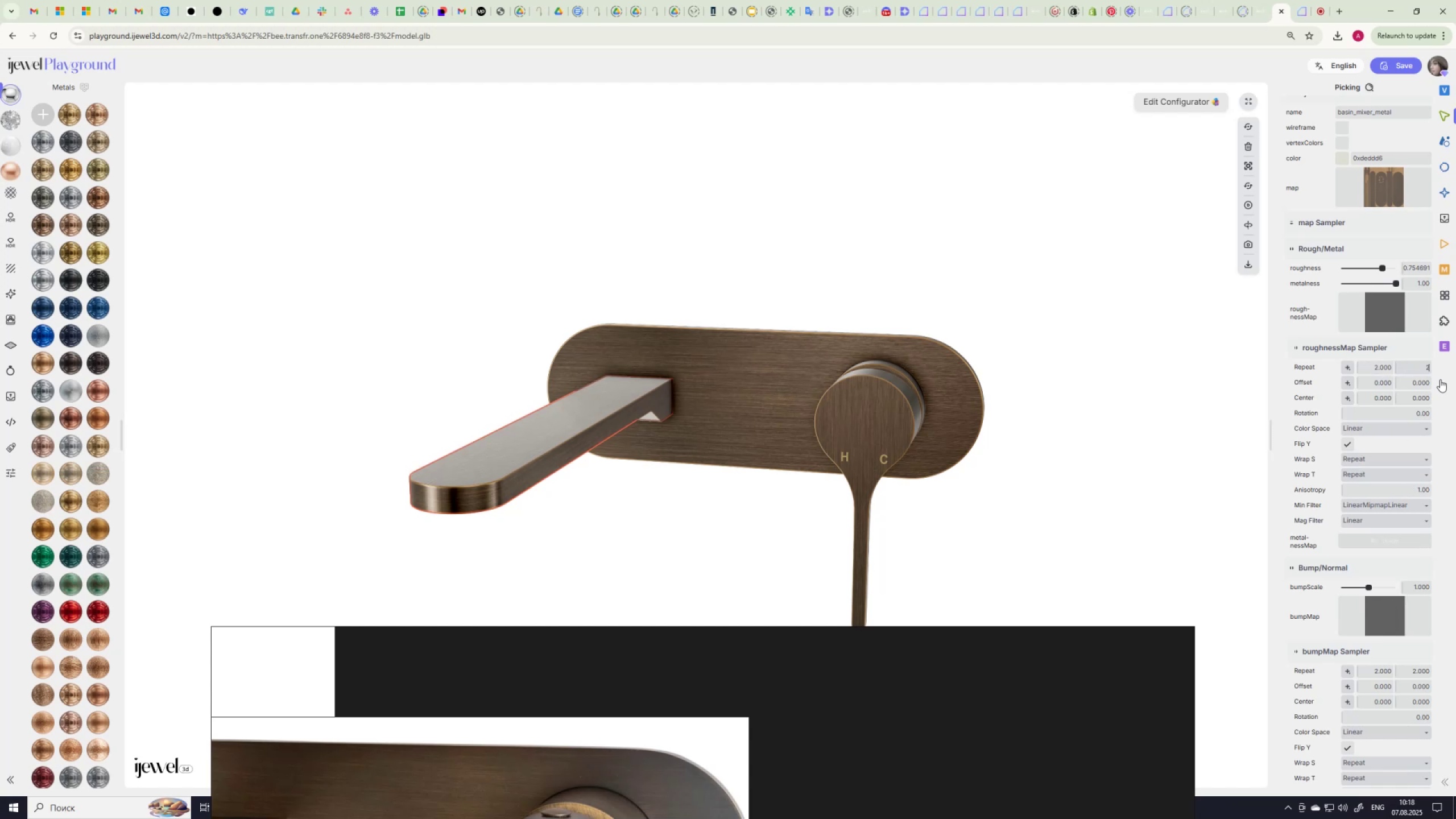 
key(NumpadEnter)
 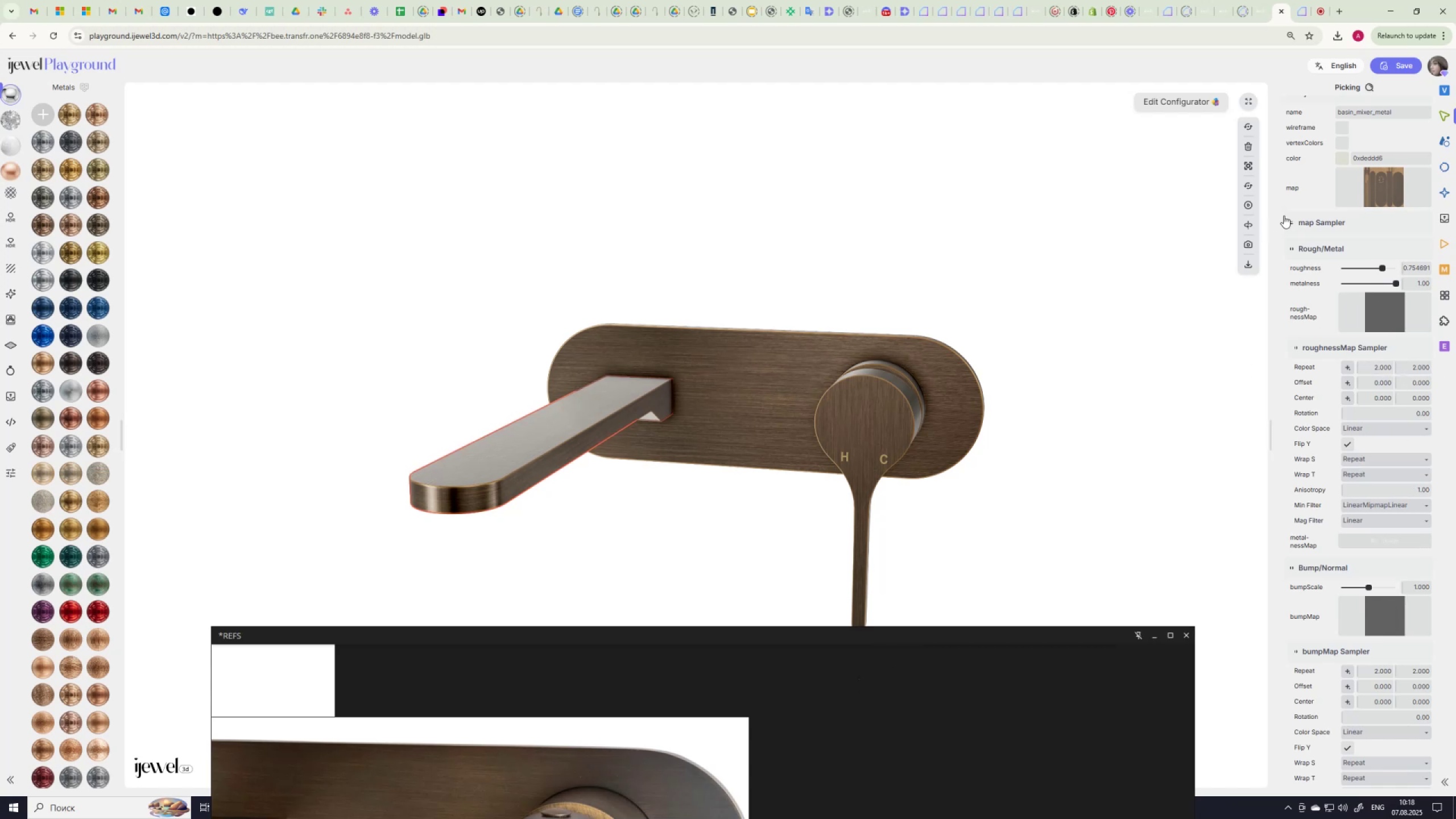 
left_click([1342, 160])
 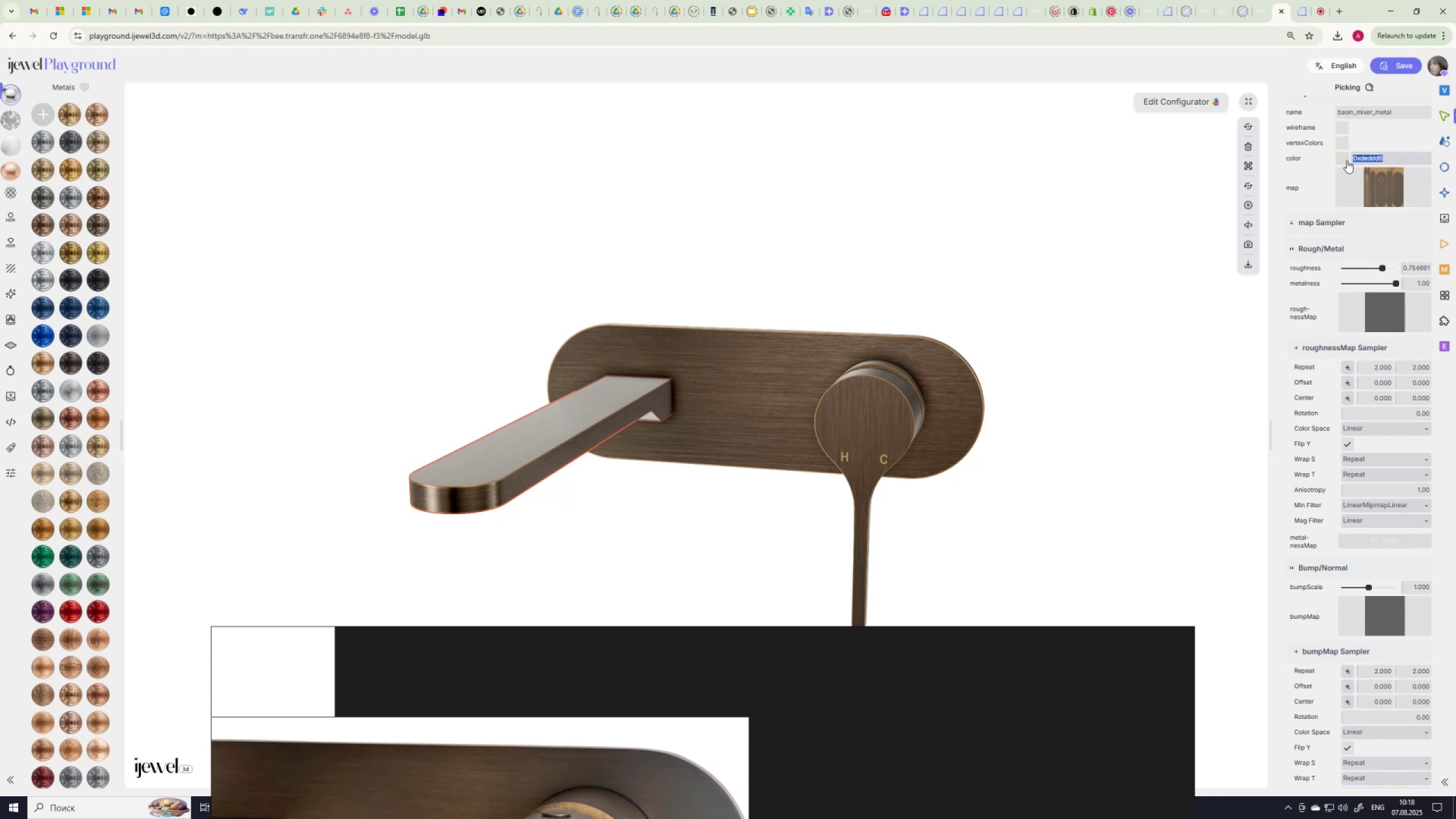 
key(Control+C)
 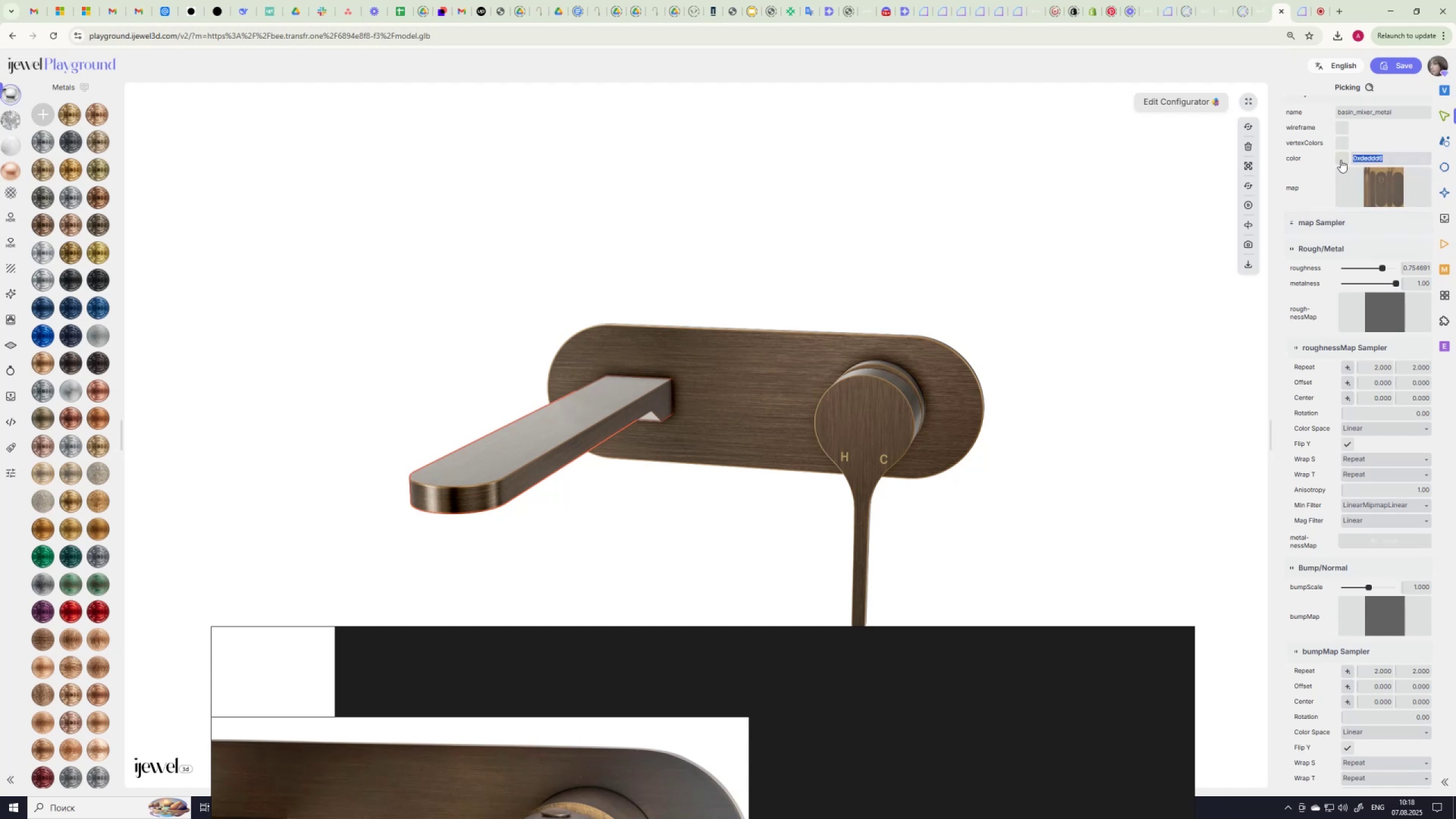 
left_click([1343, 161])
 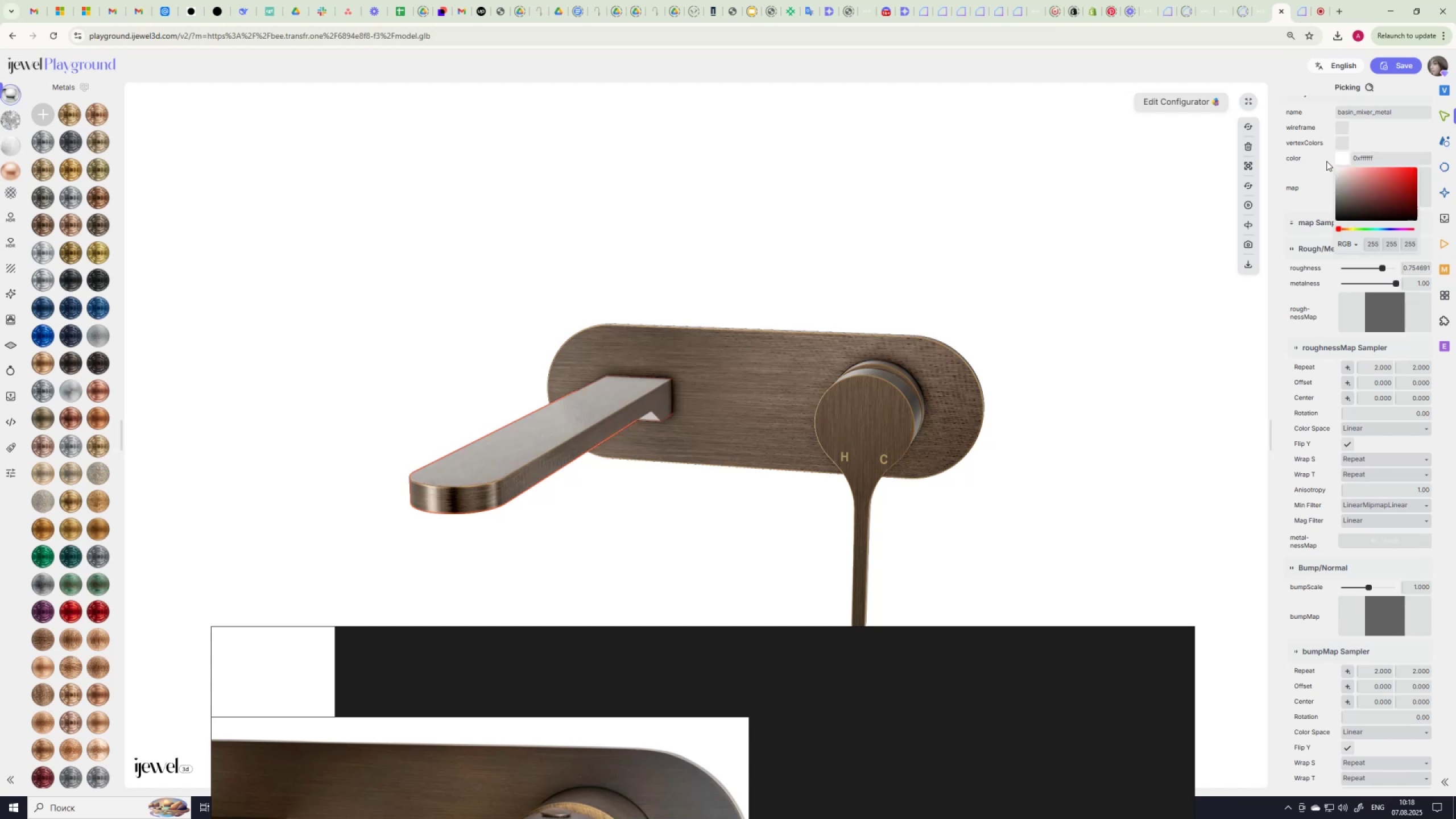 
wait(13.47)
 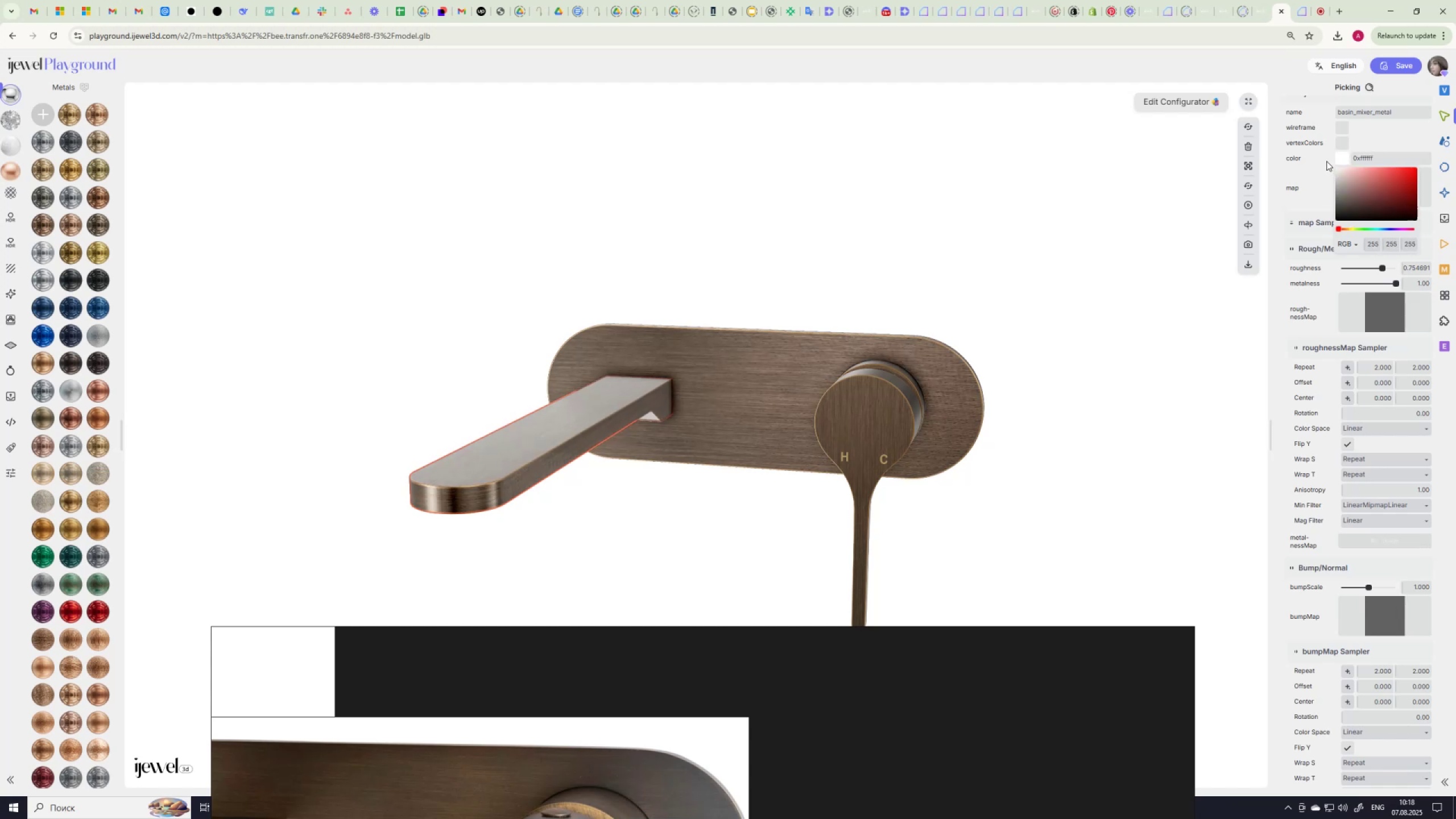 
key(Control+V)
 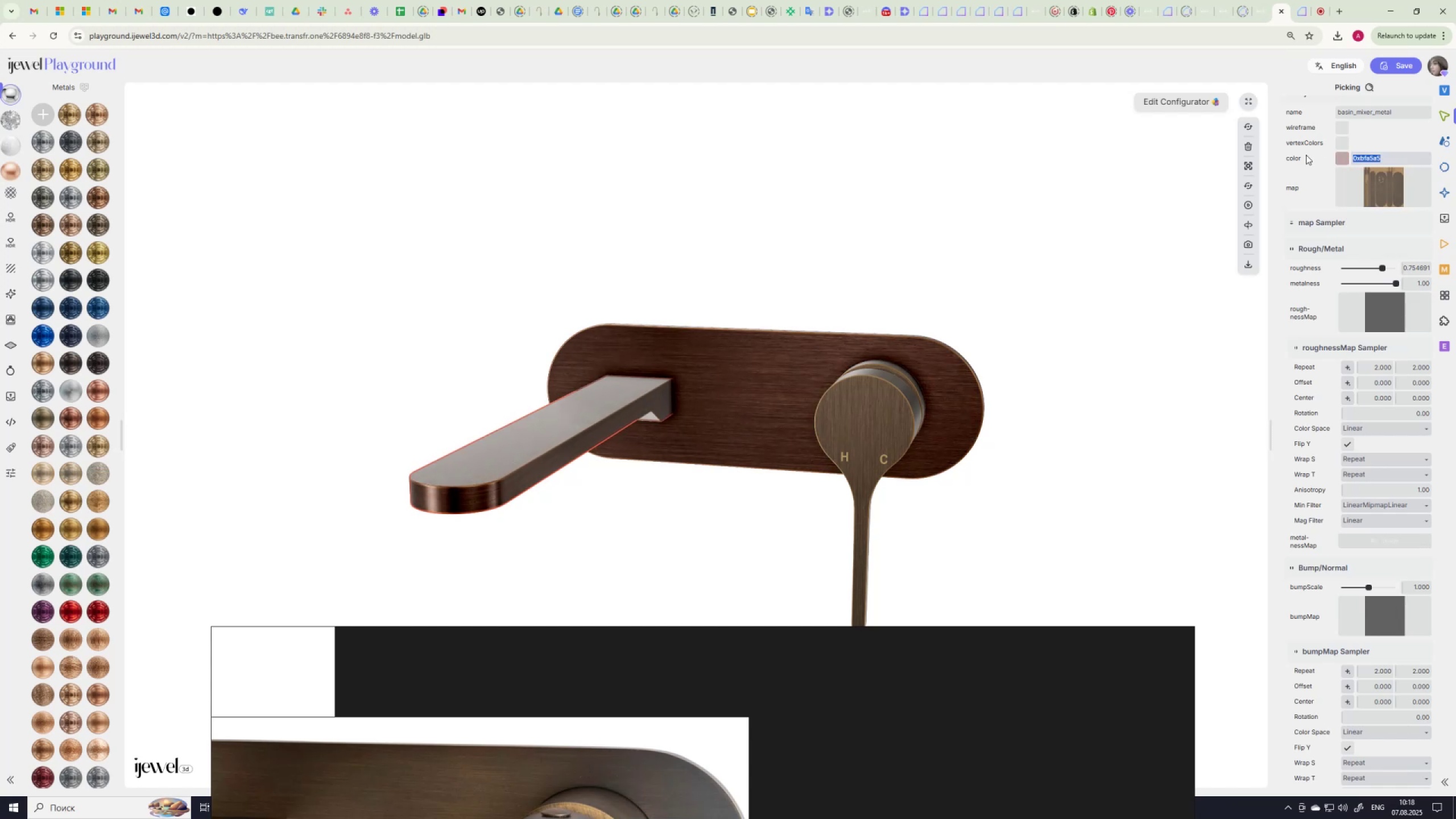 
key(NumpadEnter)
 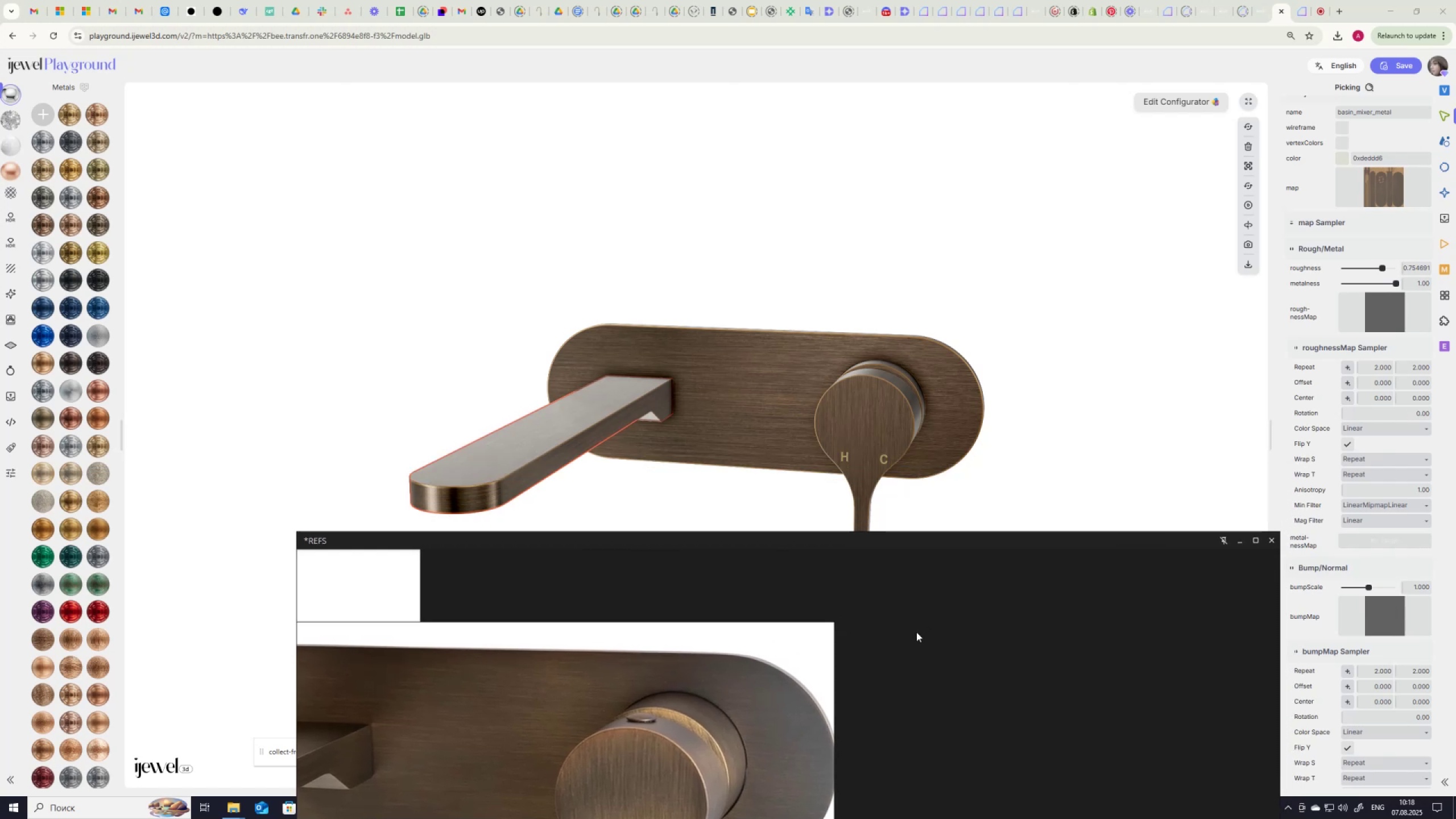 
wait(7.31)
 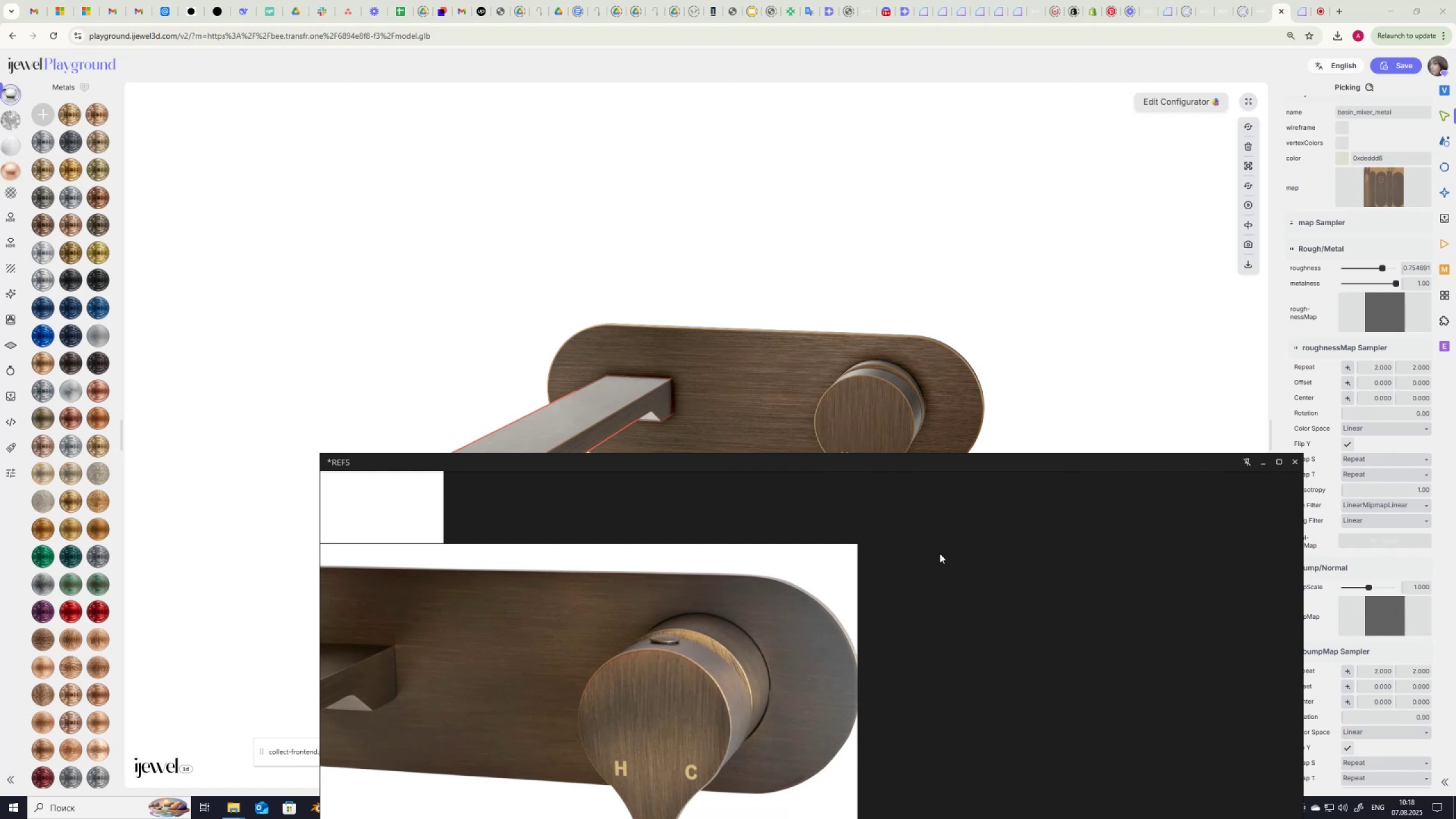 
left_click([1444, 166])
 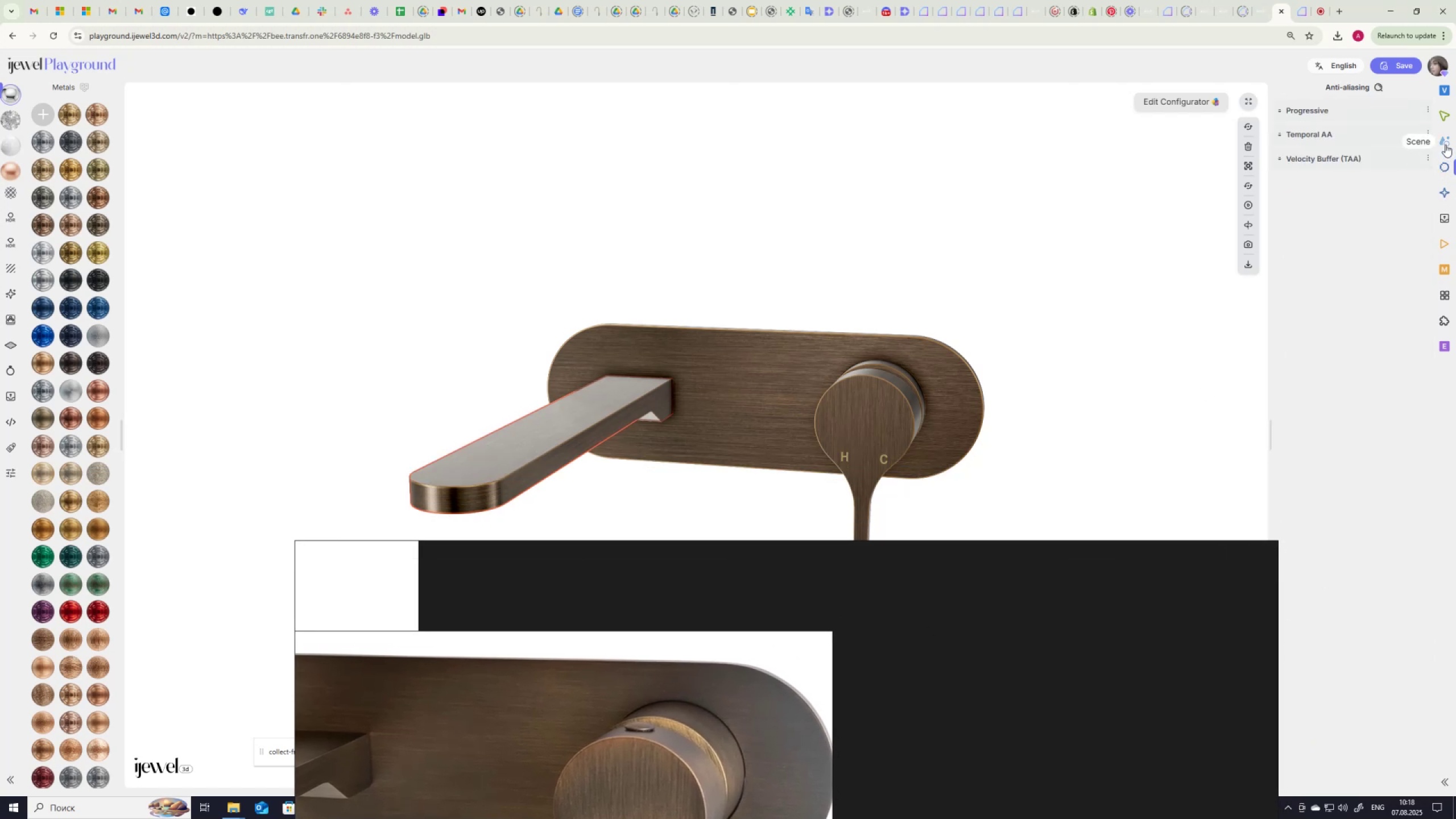 
left_click([1445, 144])
 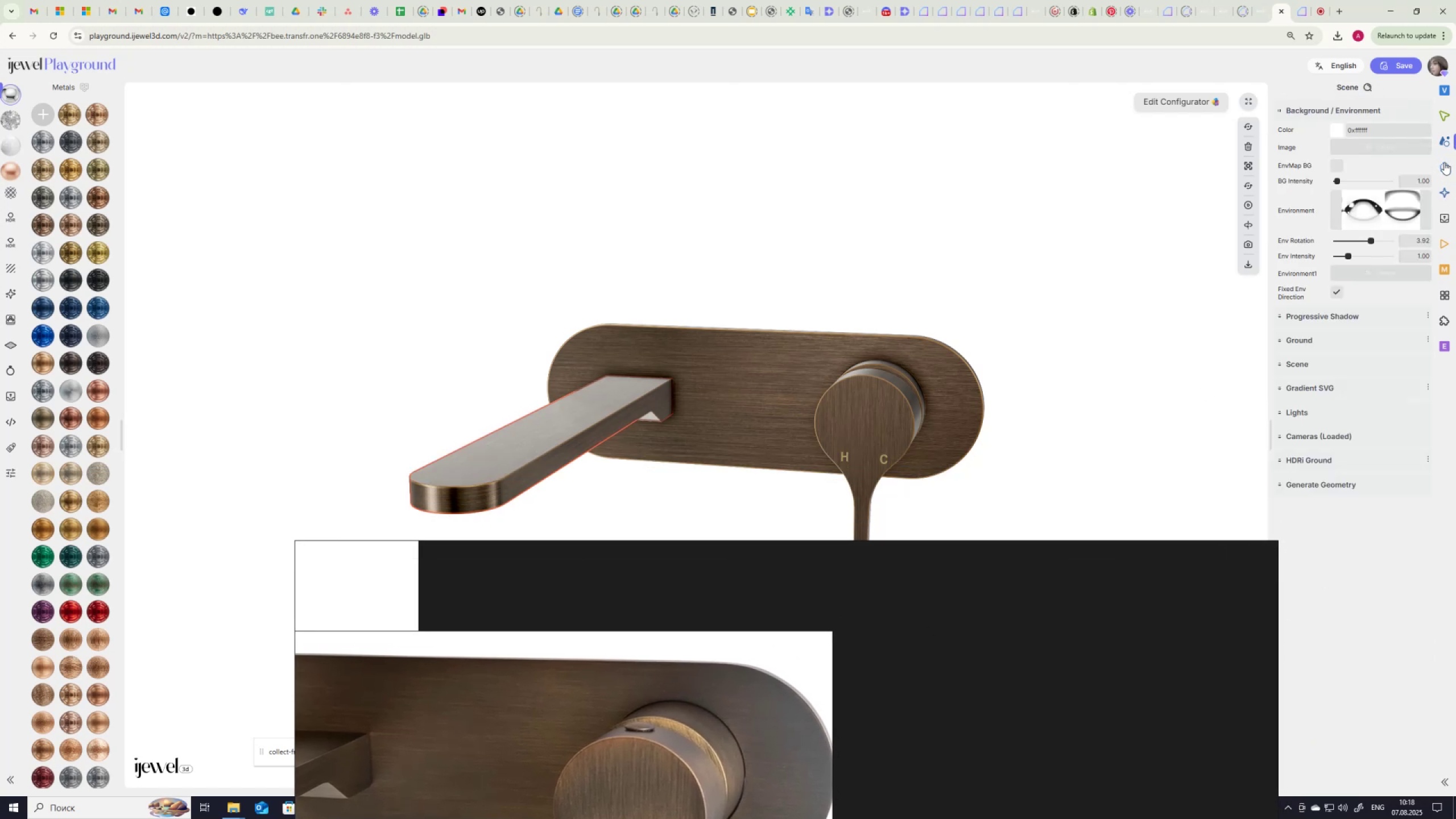 
left_click([1445, 166])
 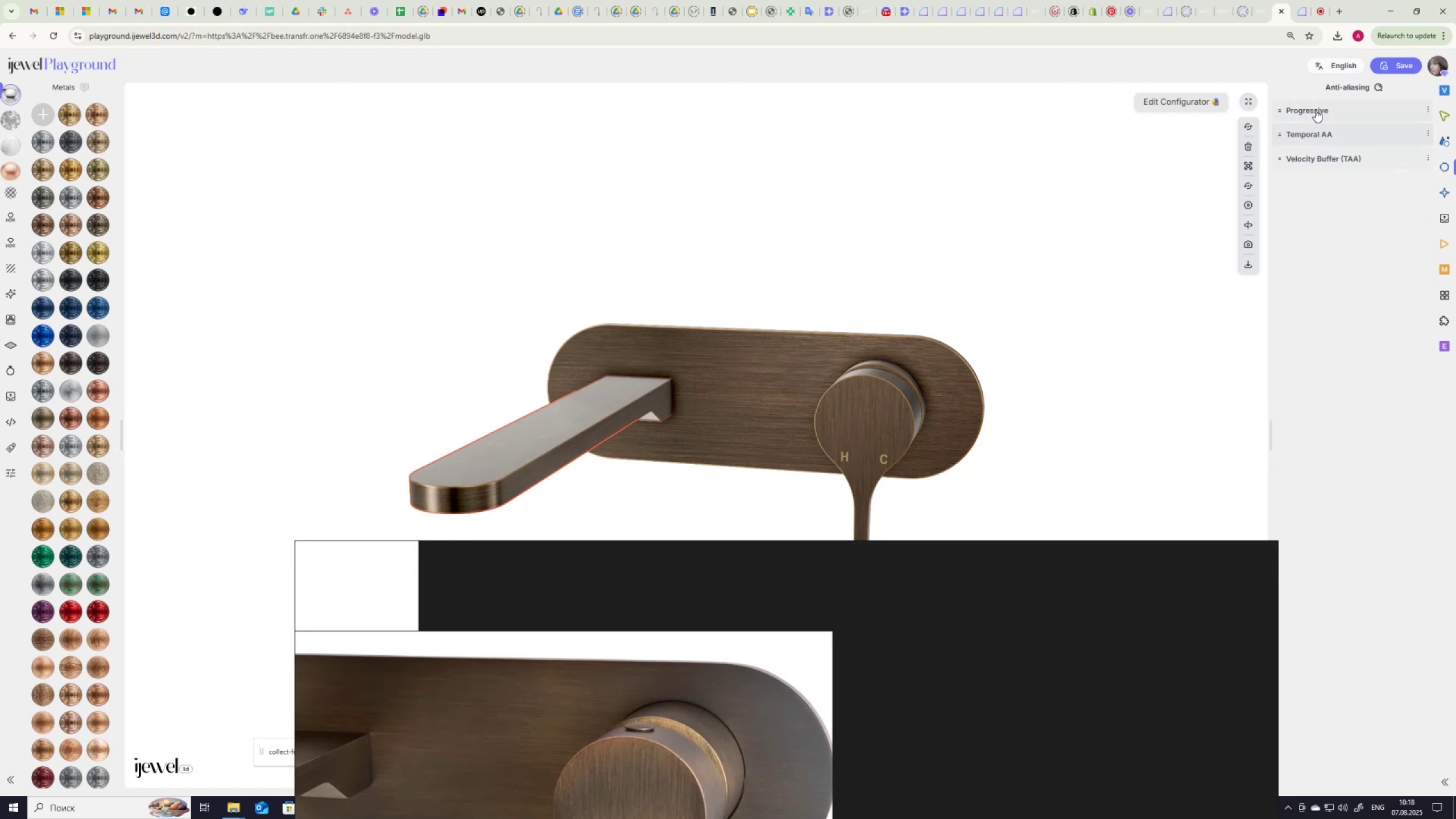 
left_click([1316, 109])
 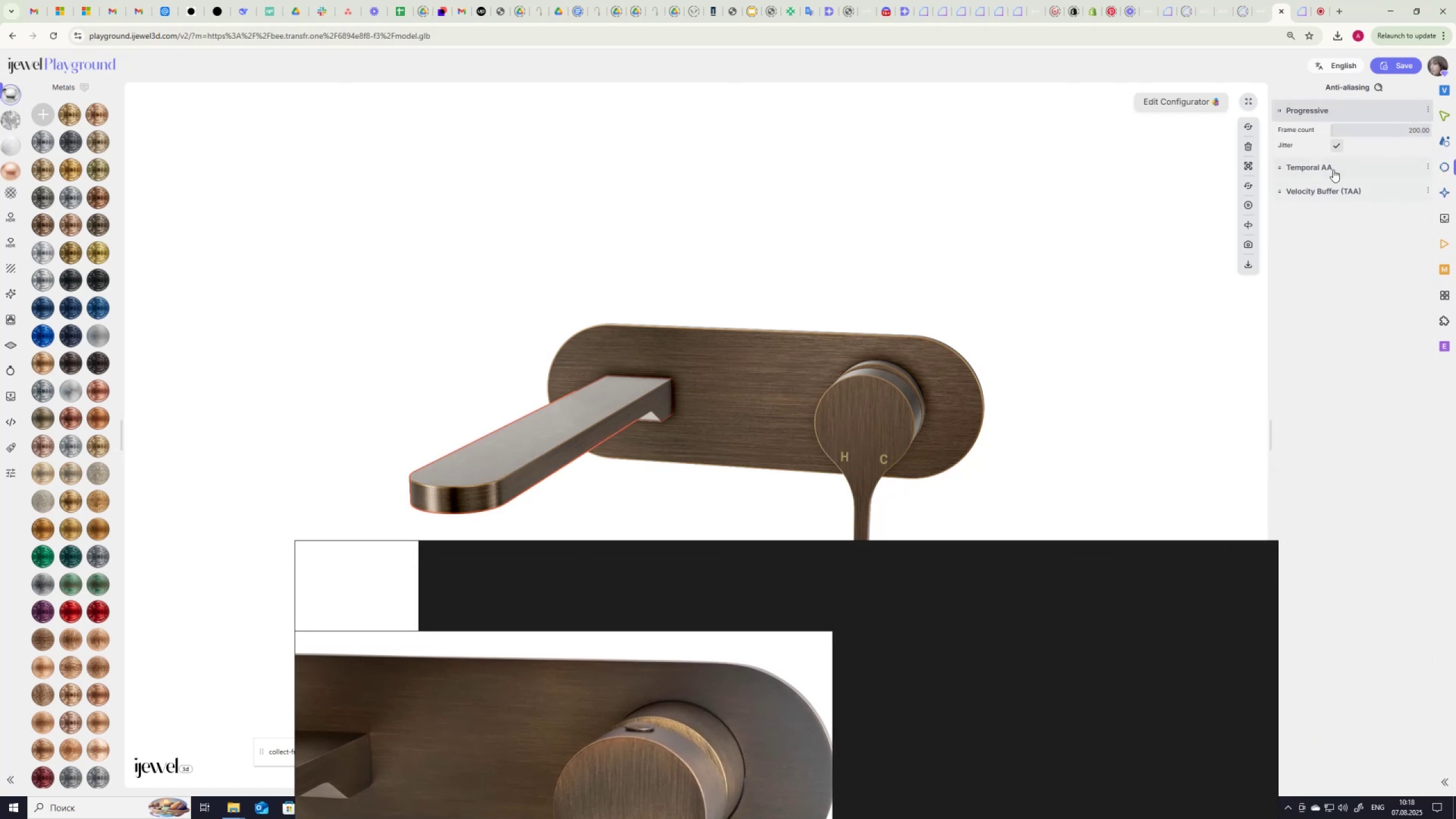 
left_click([1317, 169])
 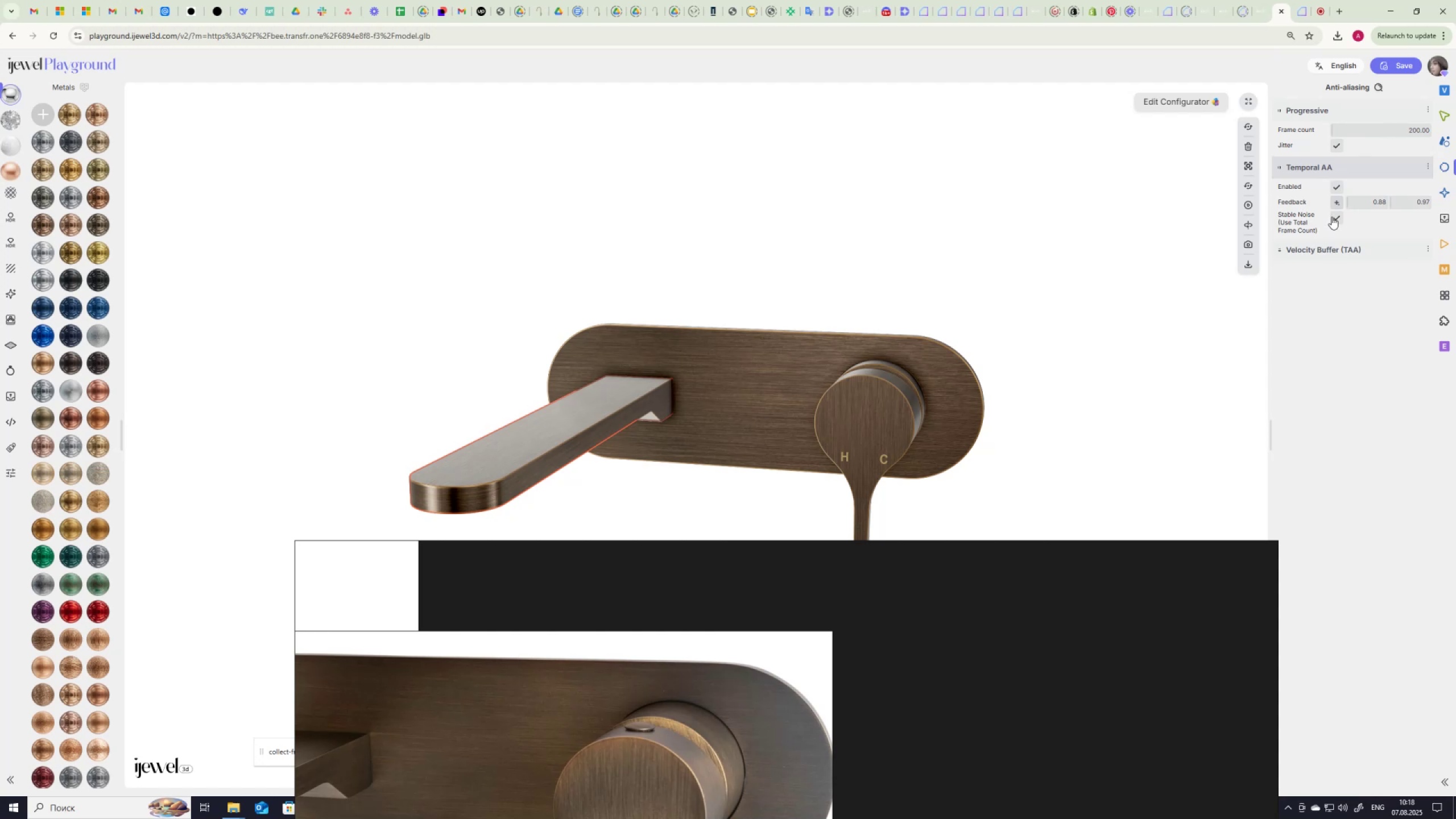 
left_click([1337, 217])
 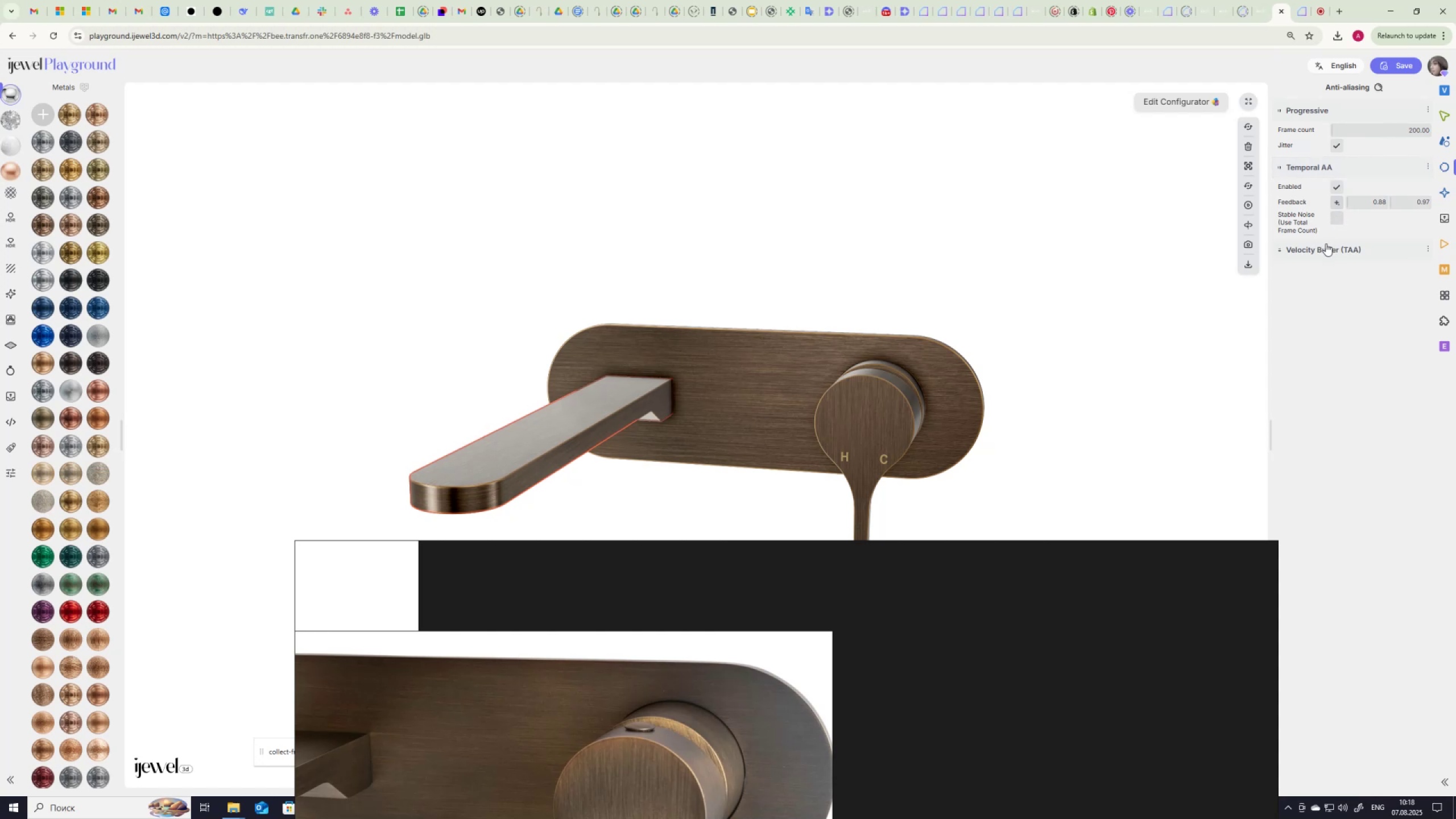 
left_click([1321, 246])
 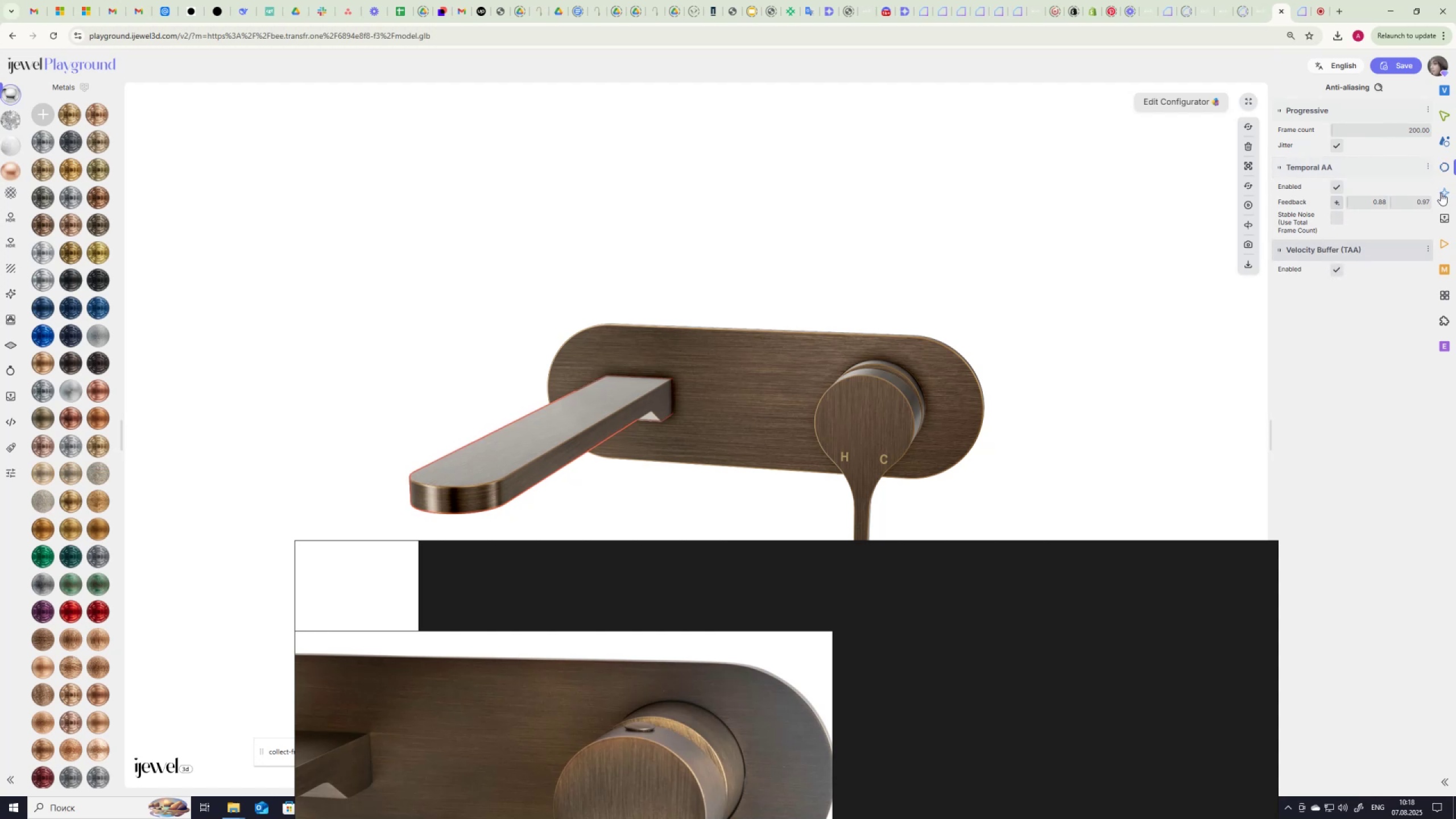 
left_click([1442, 191])
 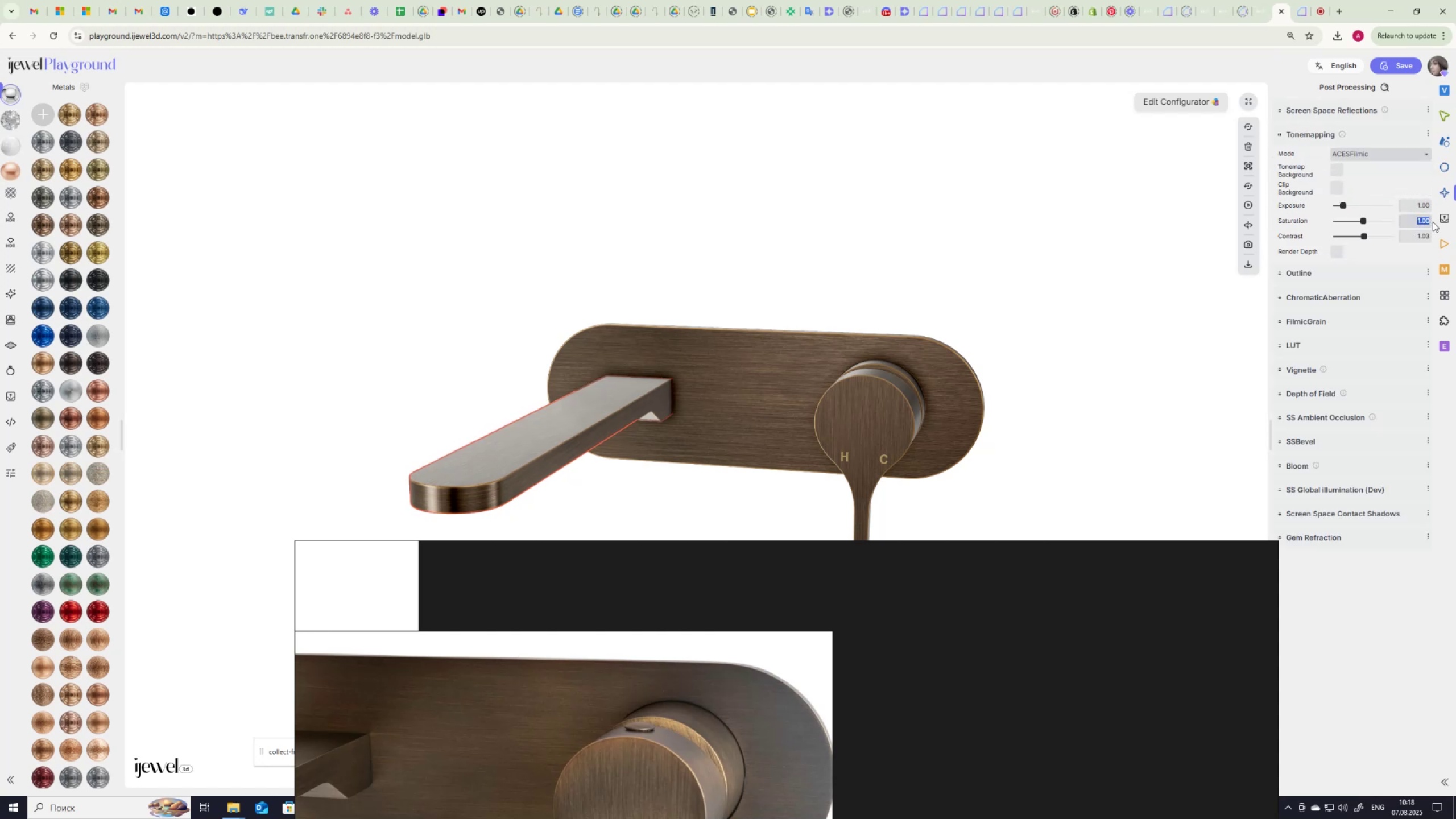 
key(Numpad0)
 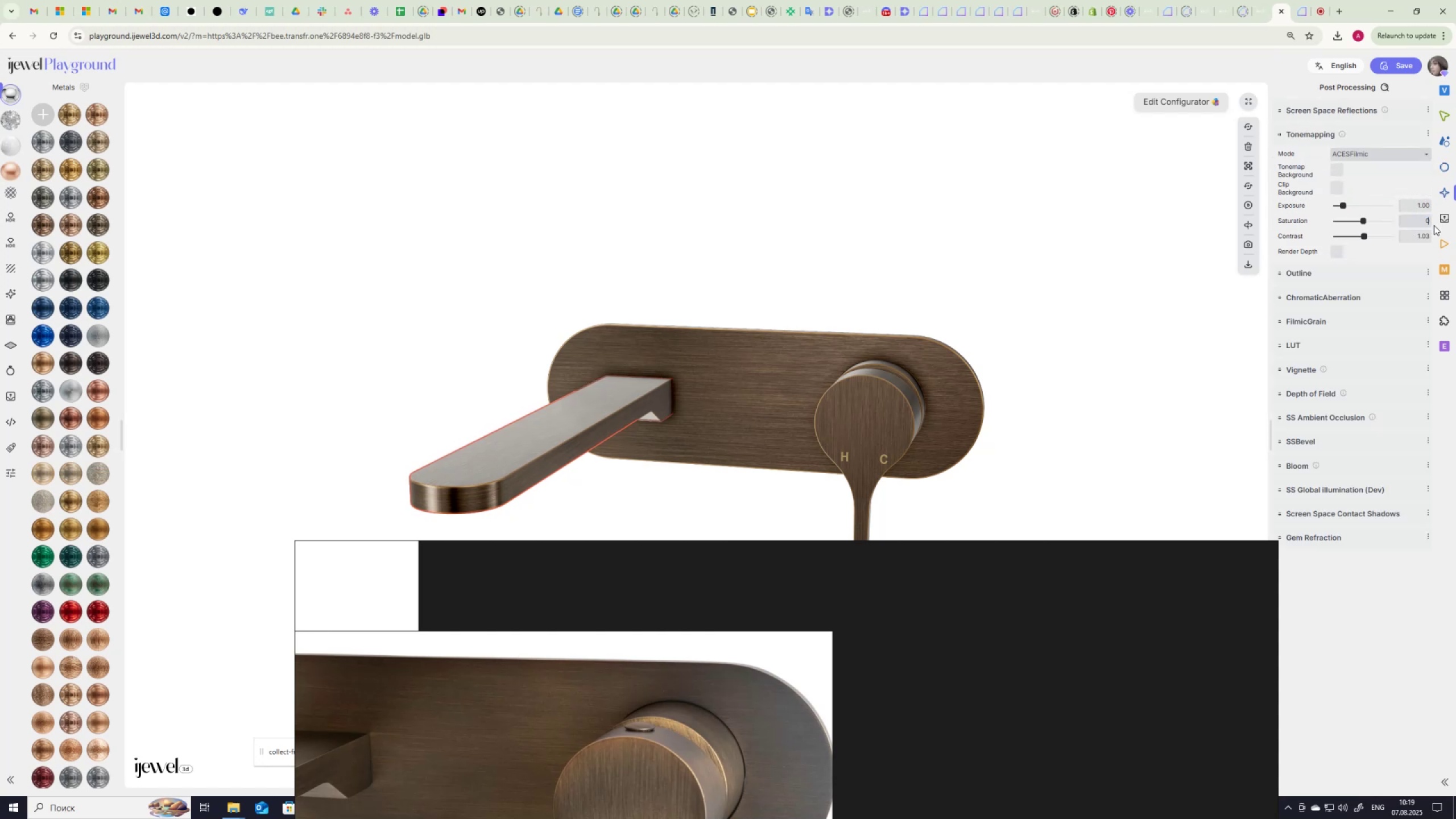 
key(NumpadDecimal)
 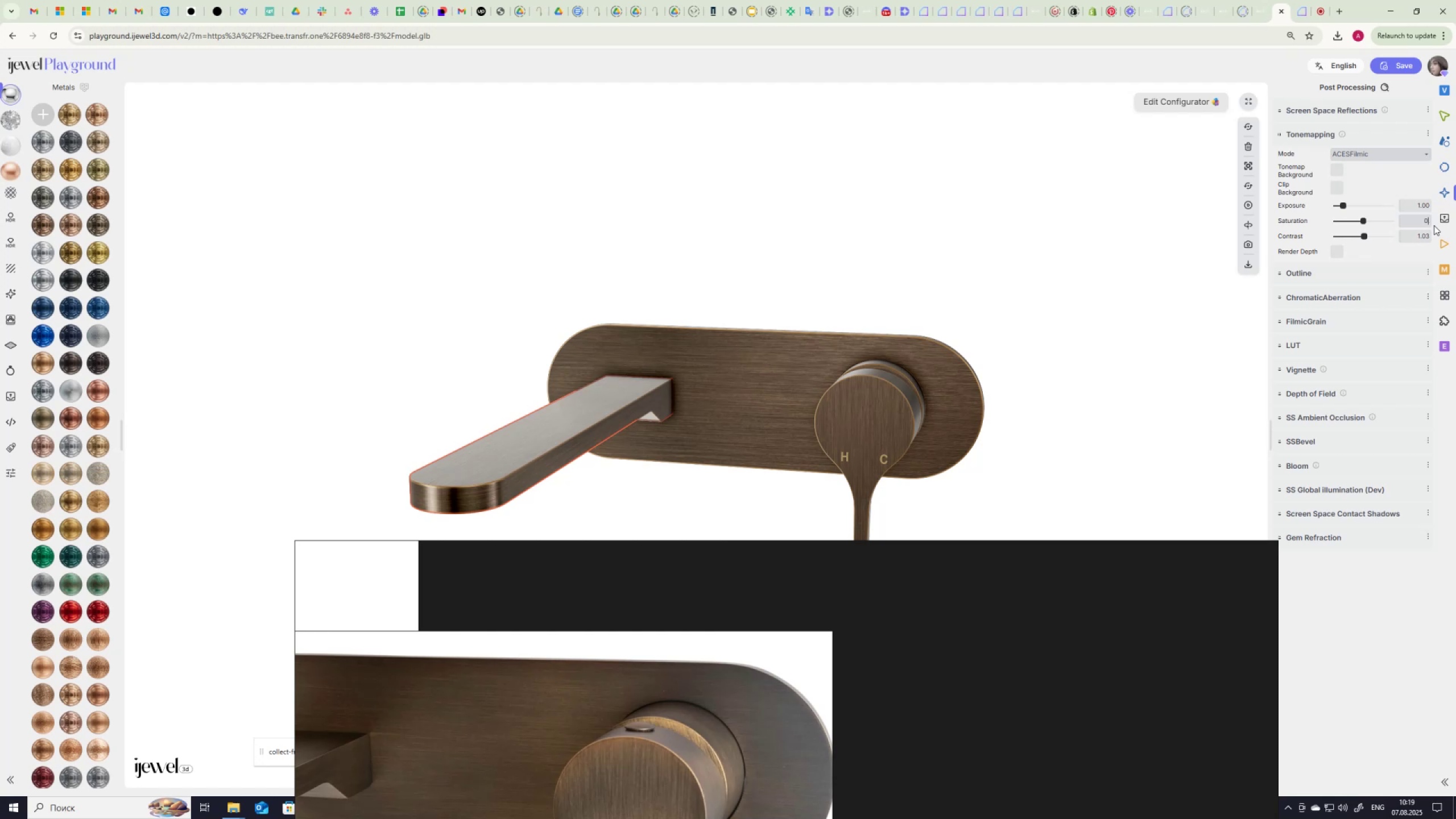 
key(Numpad8)
 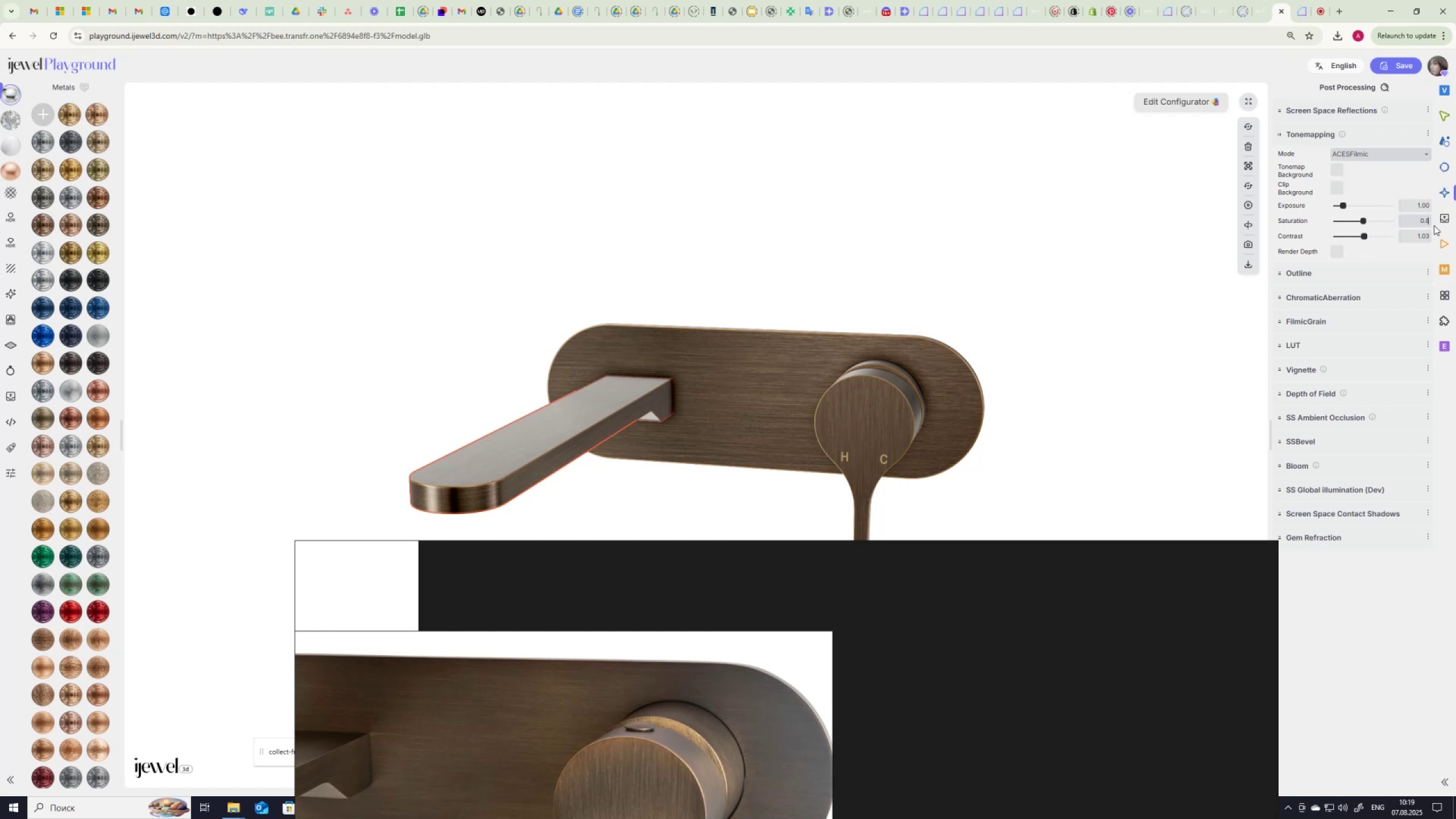 
key(NumpadEnter)
 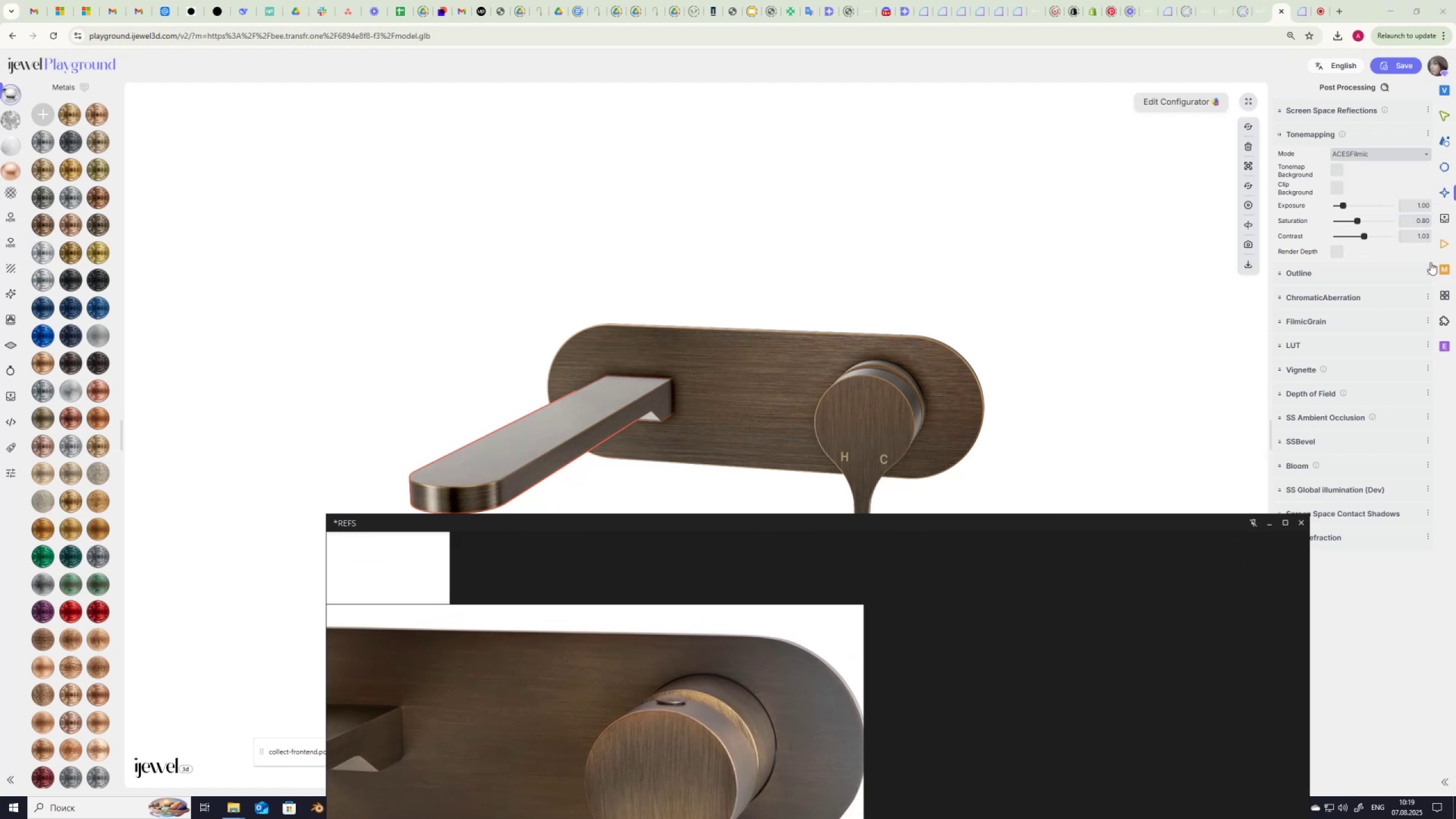 
wait(7.59)
 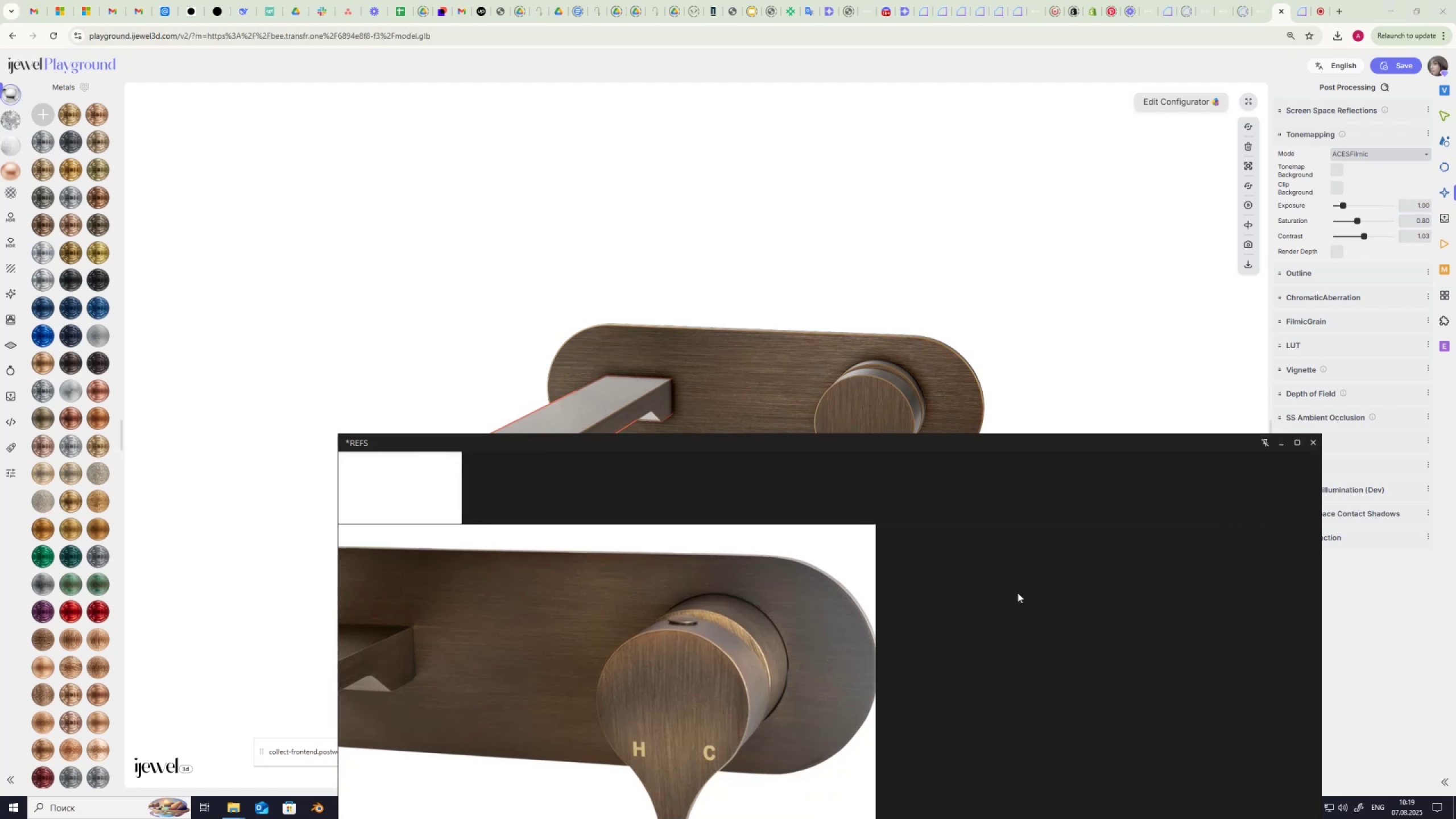 
key(Numpad1)
 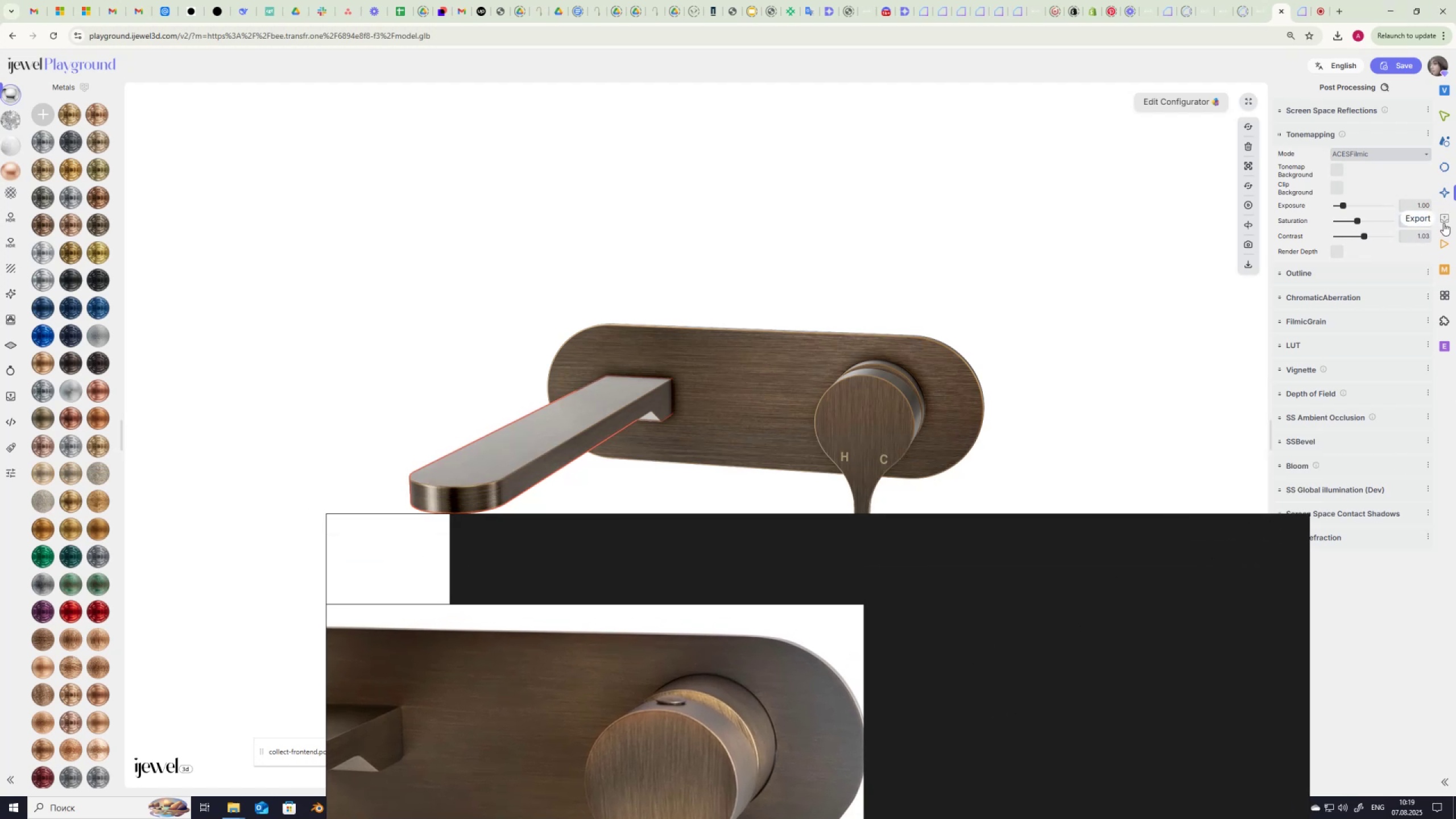 
key(NumpadEnter)
 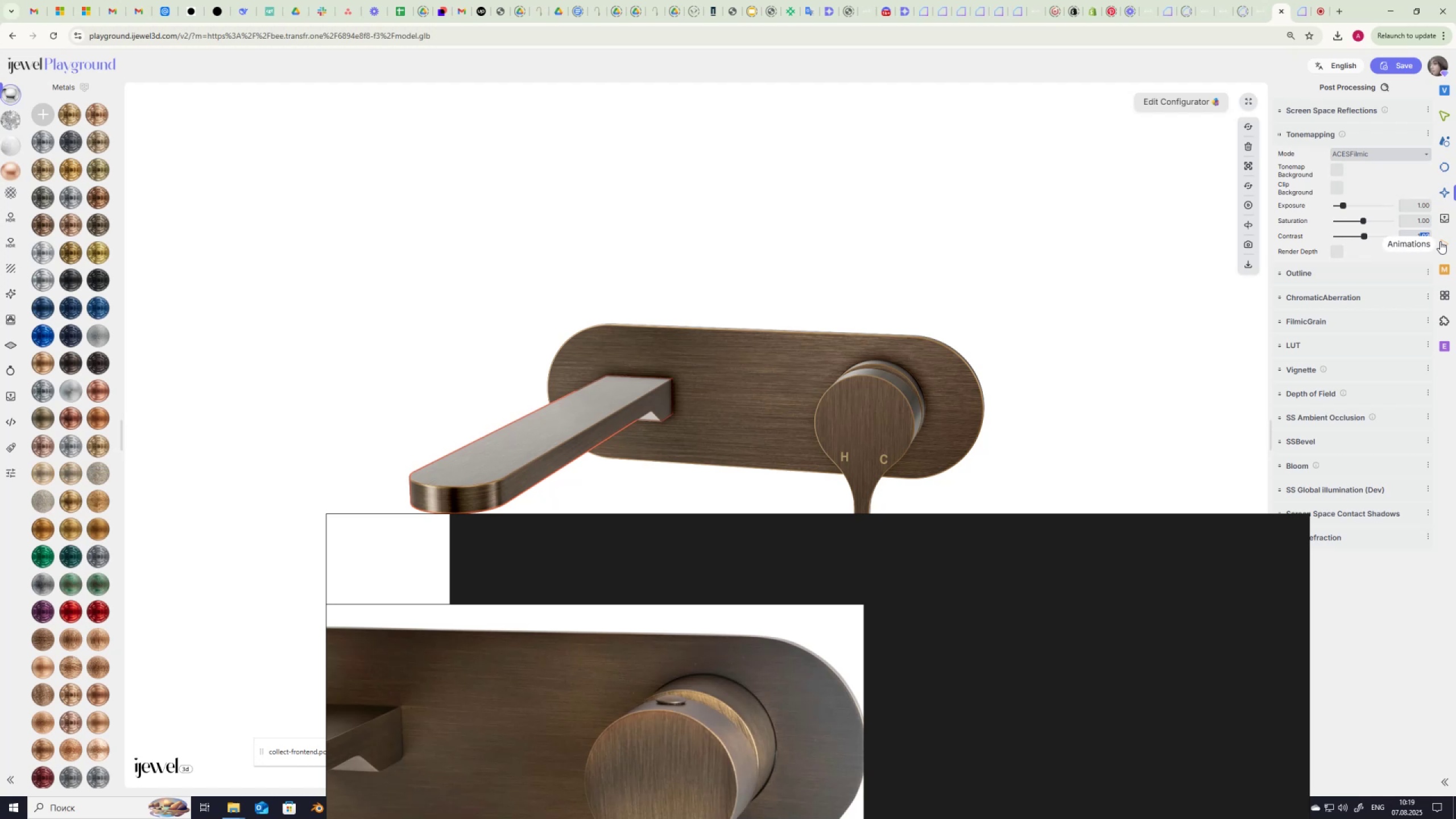 
key(Numpad0)
 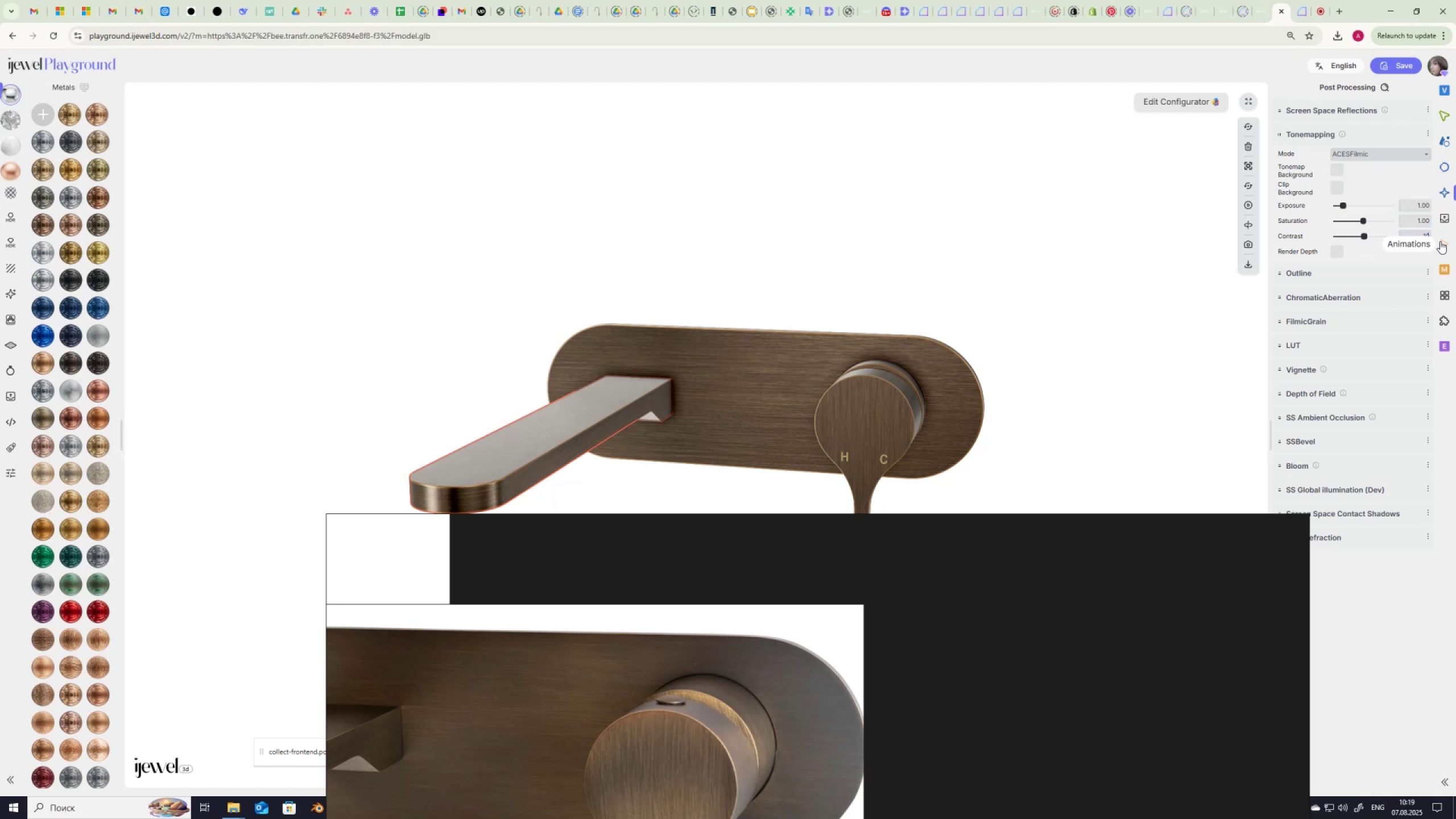 
key(NumpadEnter)
 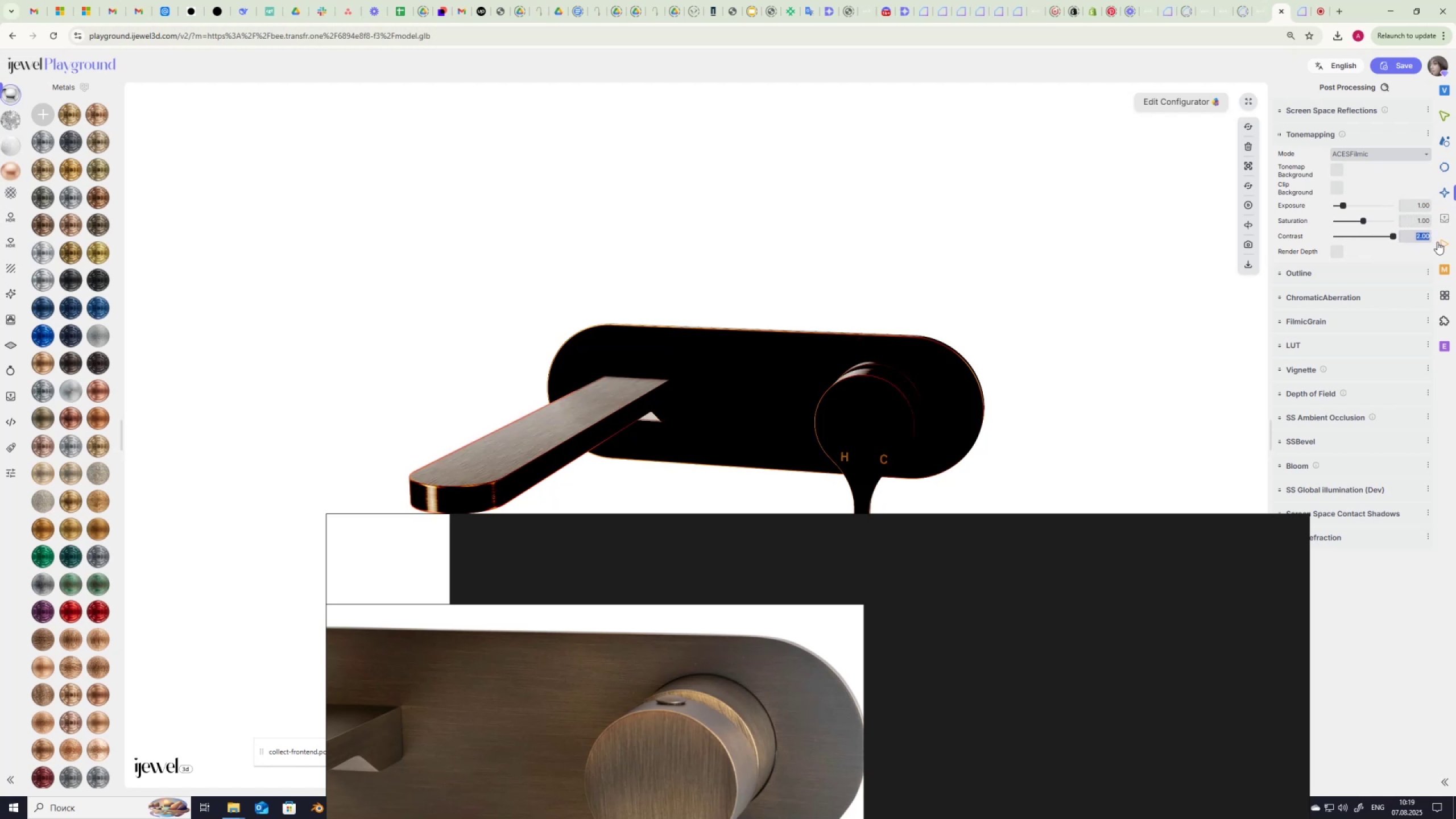 
key(Numpad1)
 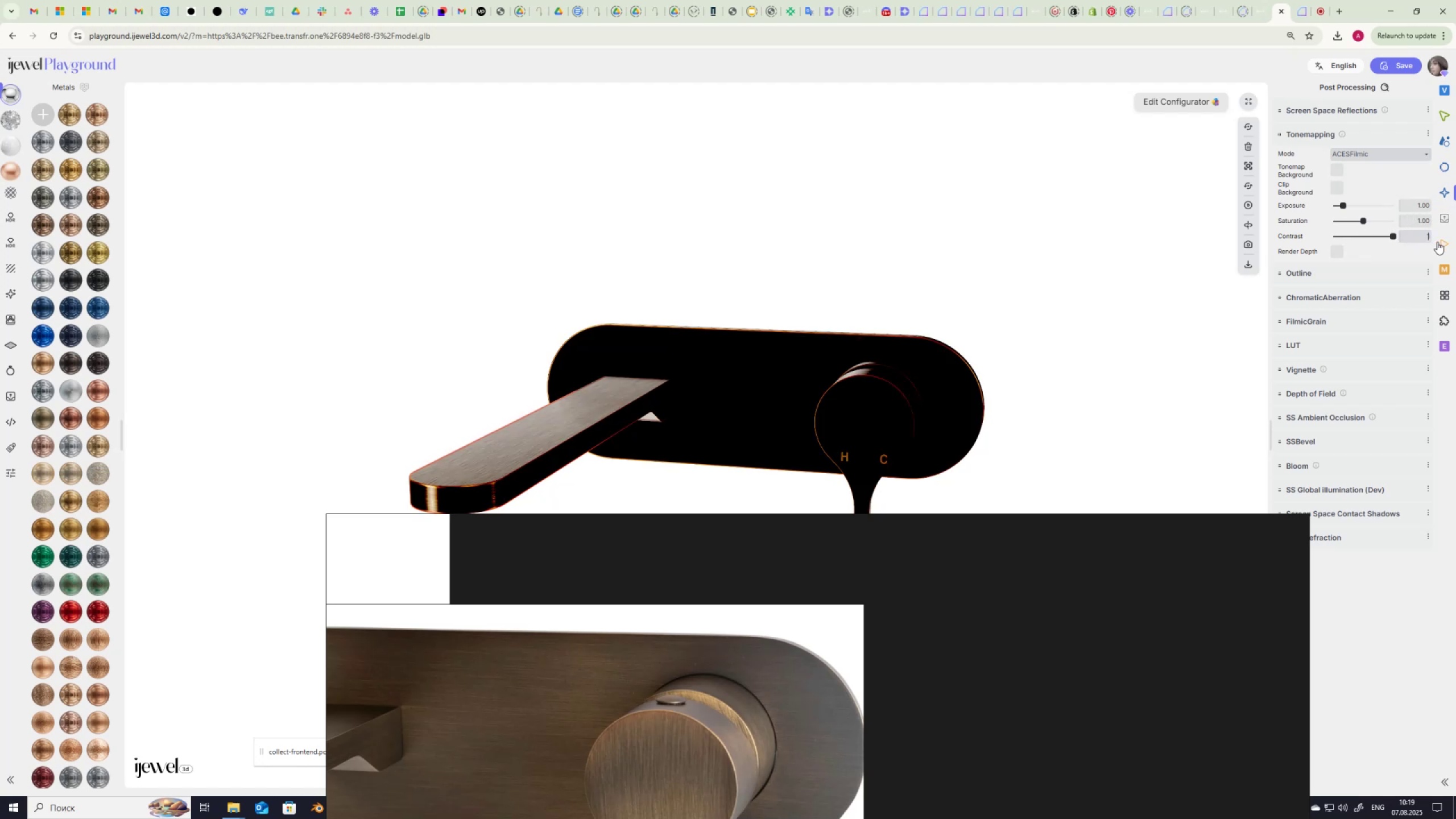 
key(NumpadEnter)
 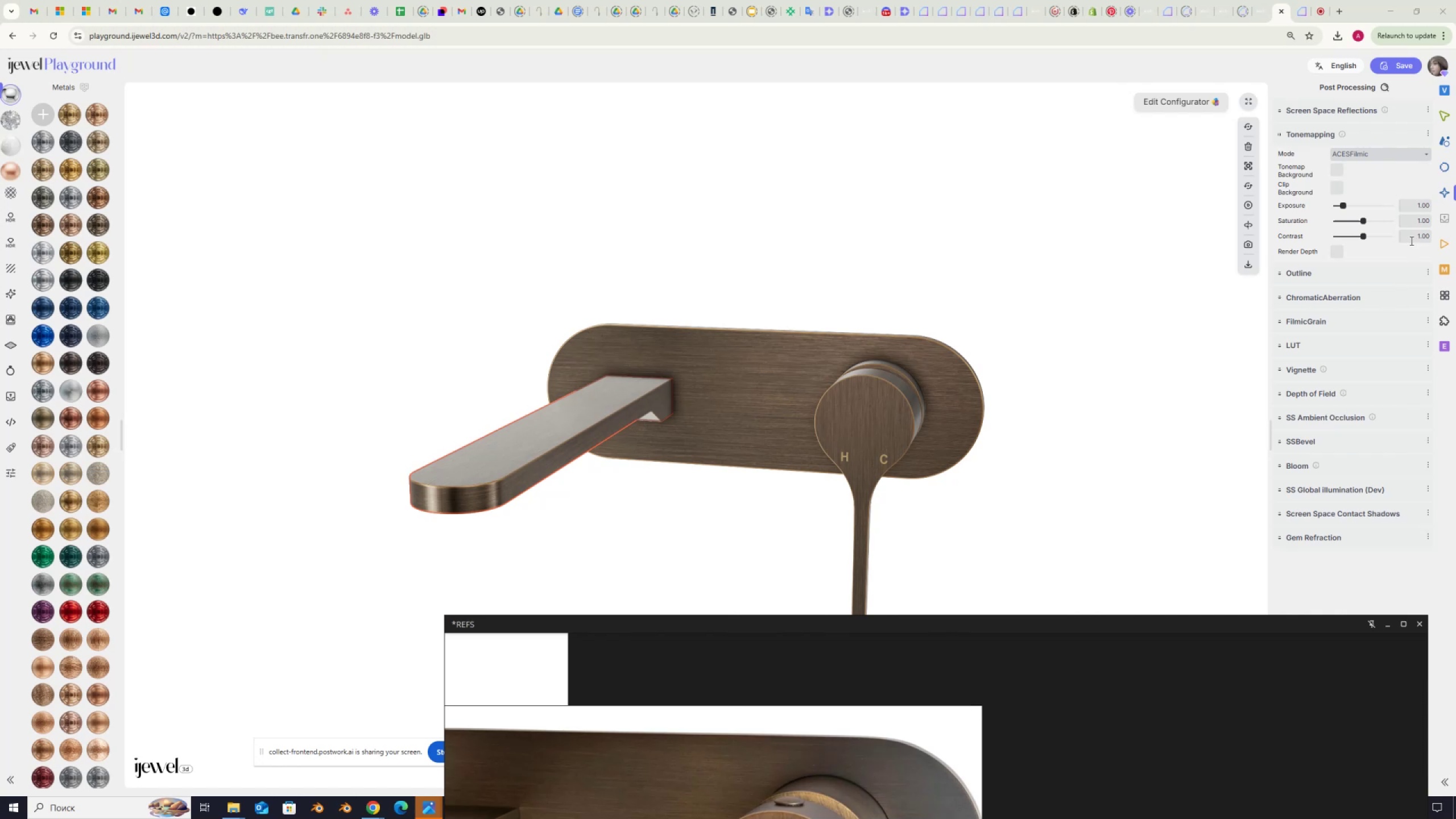 
wait(5.98)
 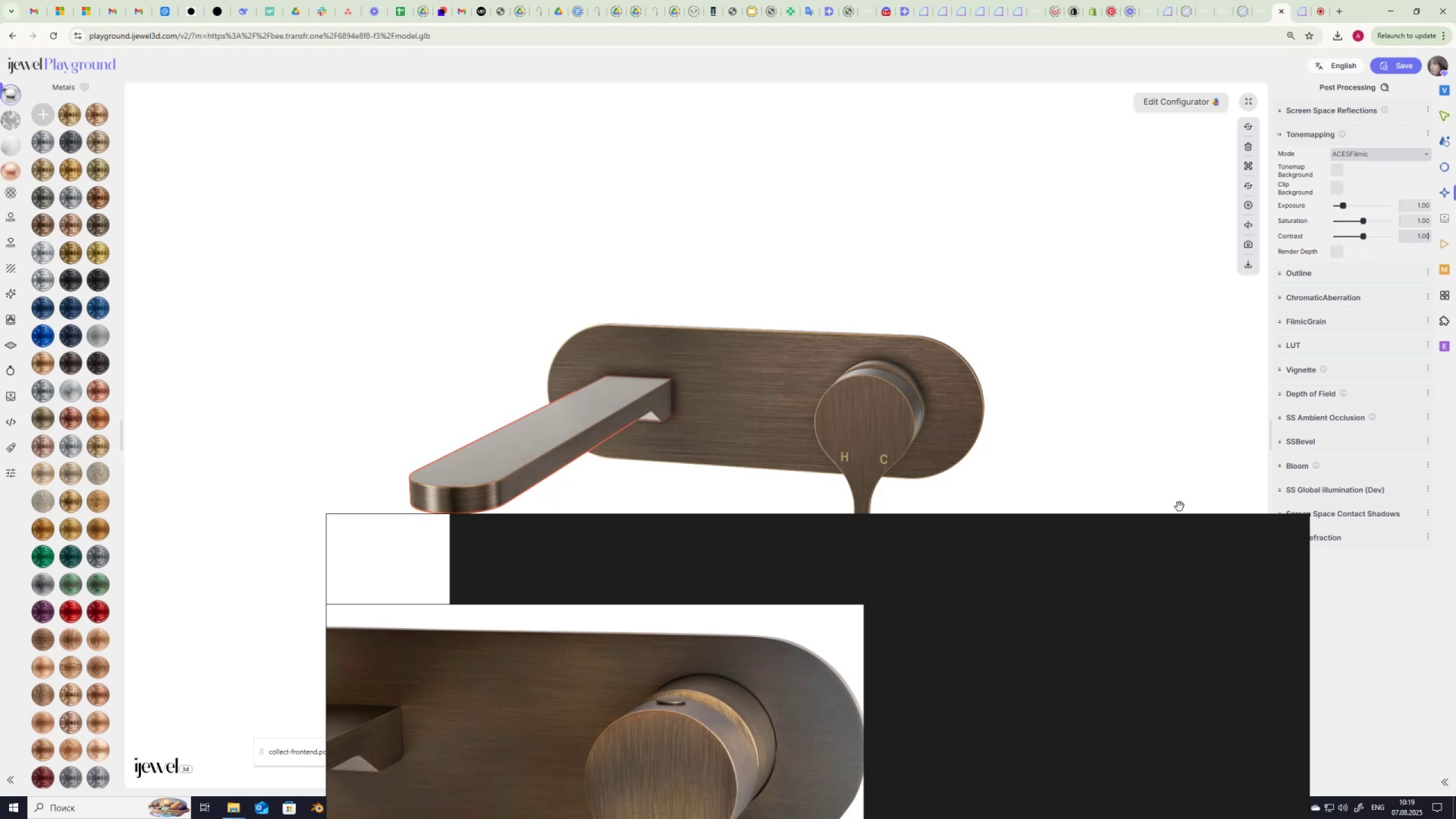 
key(Numpad1)
 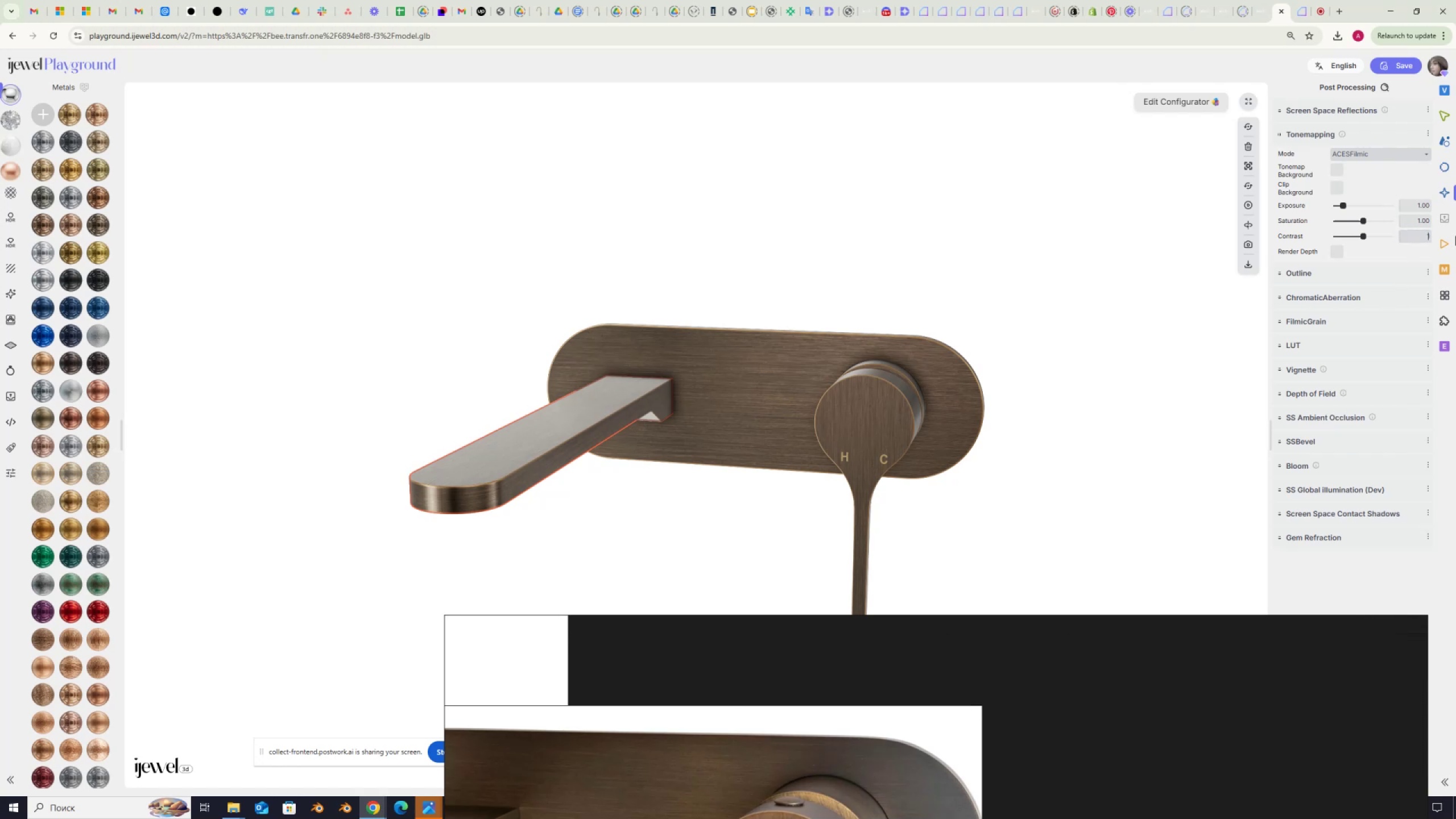 
key(NumpadDecimal)
 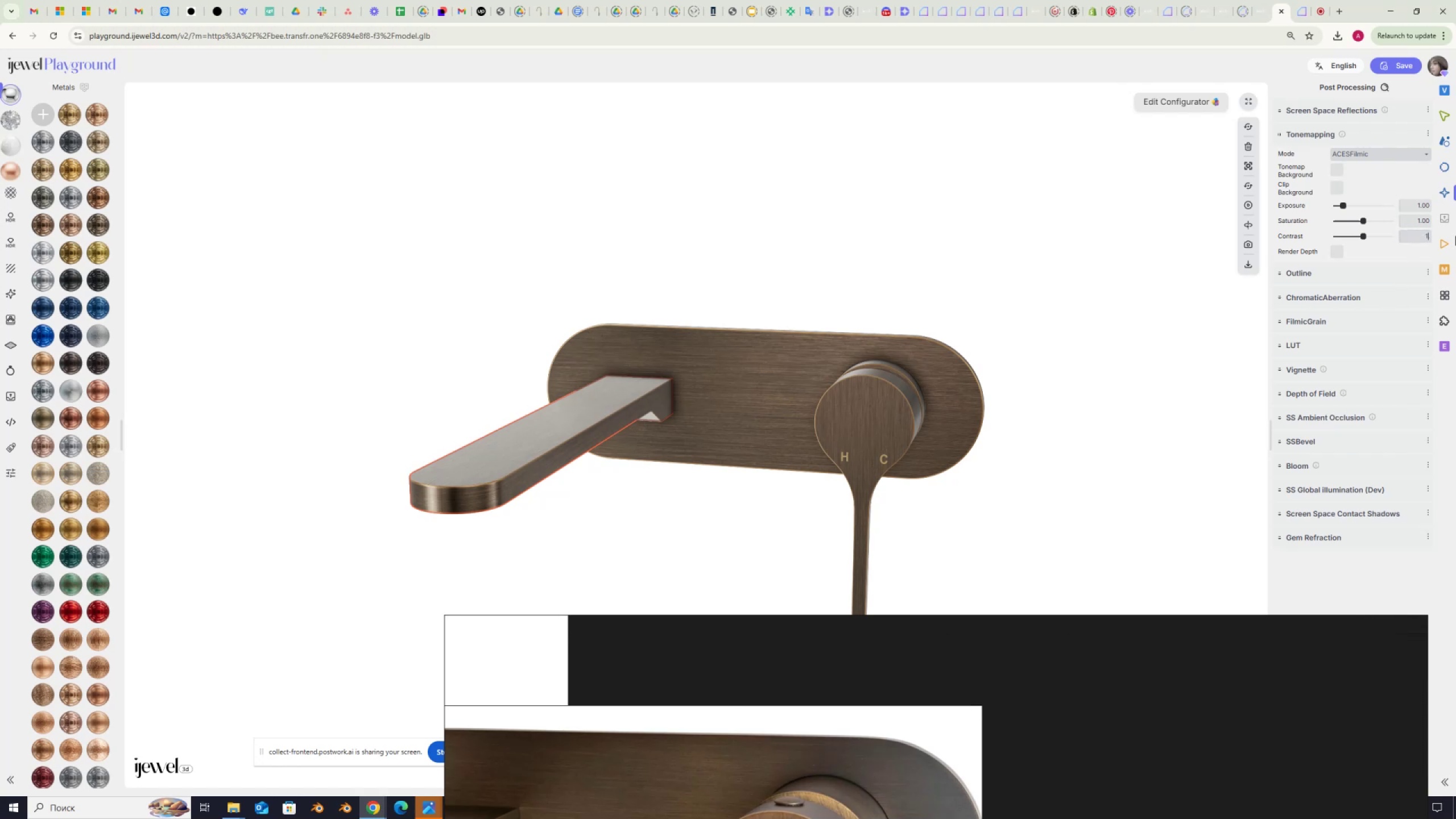 
key(Numpad0)
 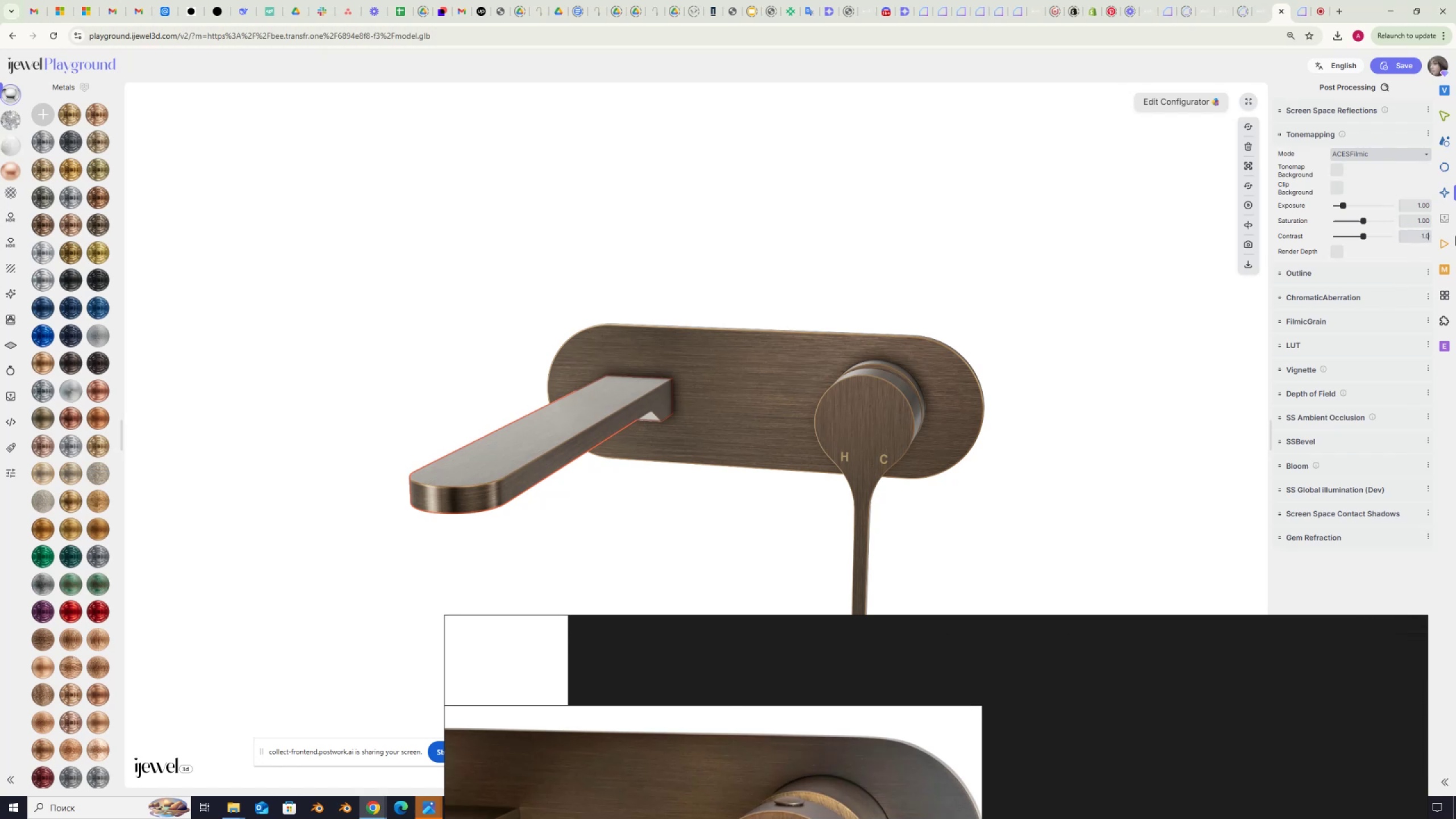 
key(Numpad3)
 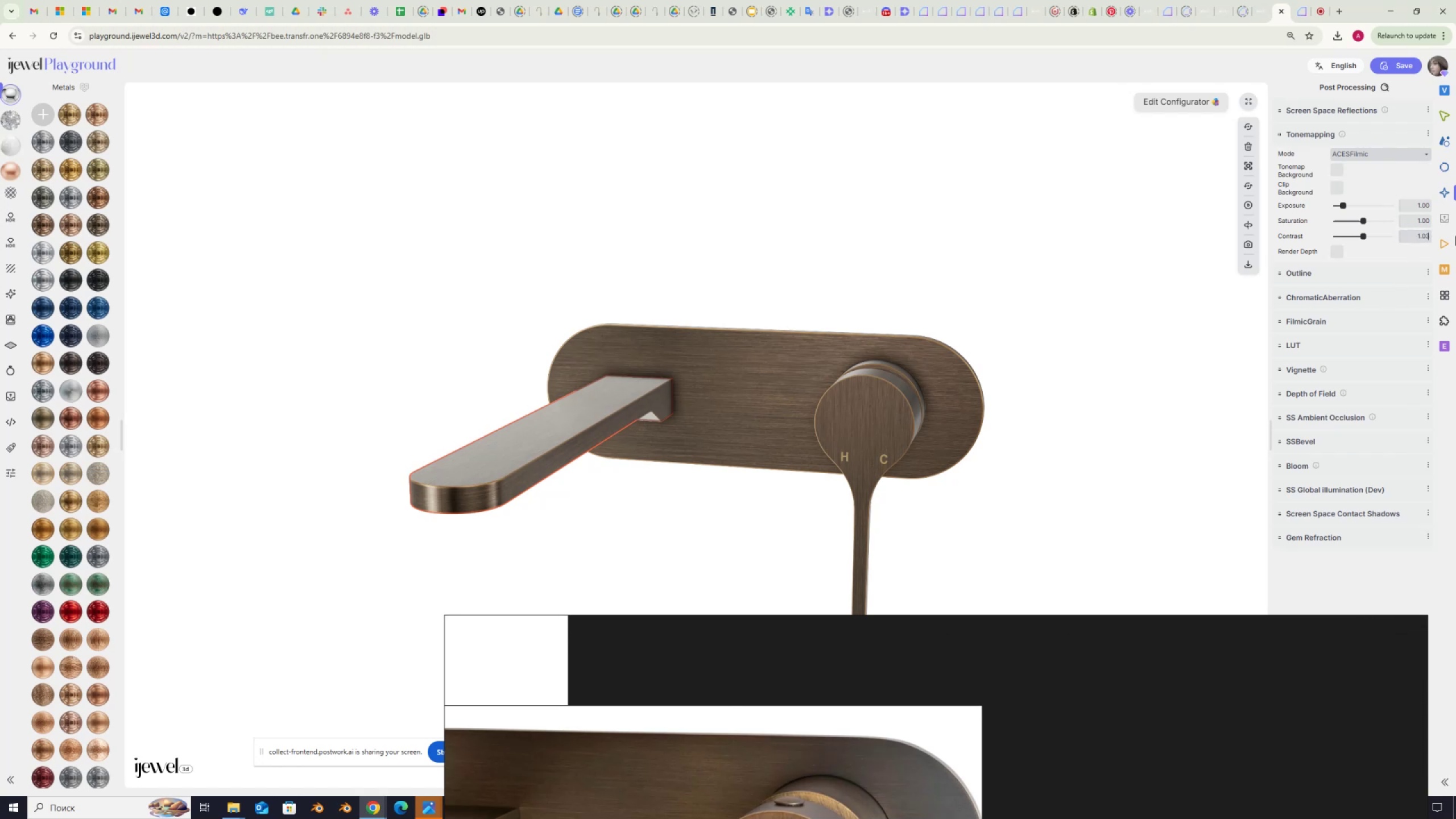 
key(NumpadEnter)
 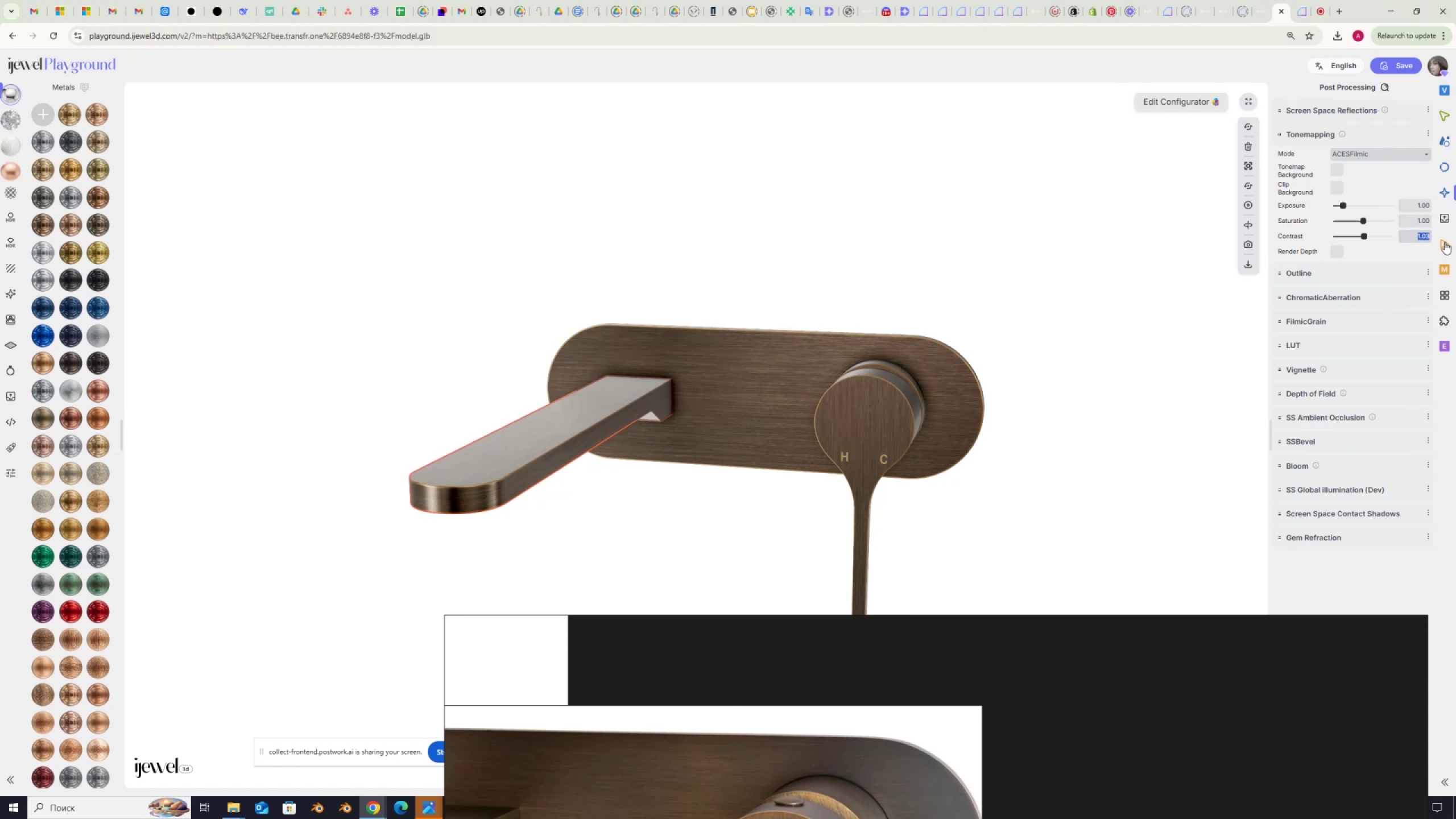 
key(Numpad1)
 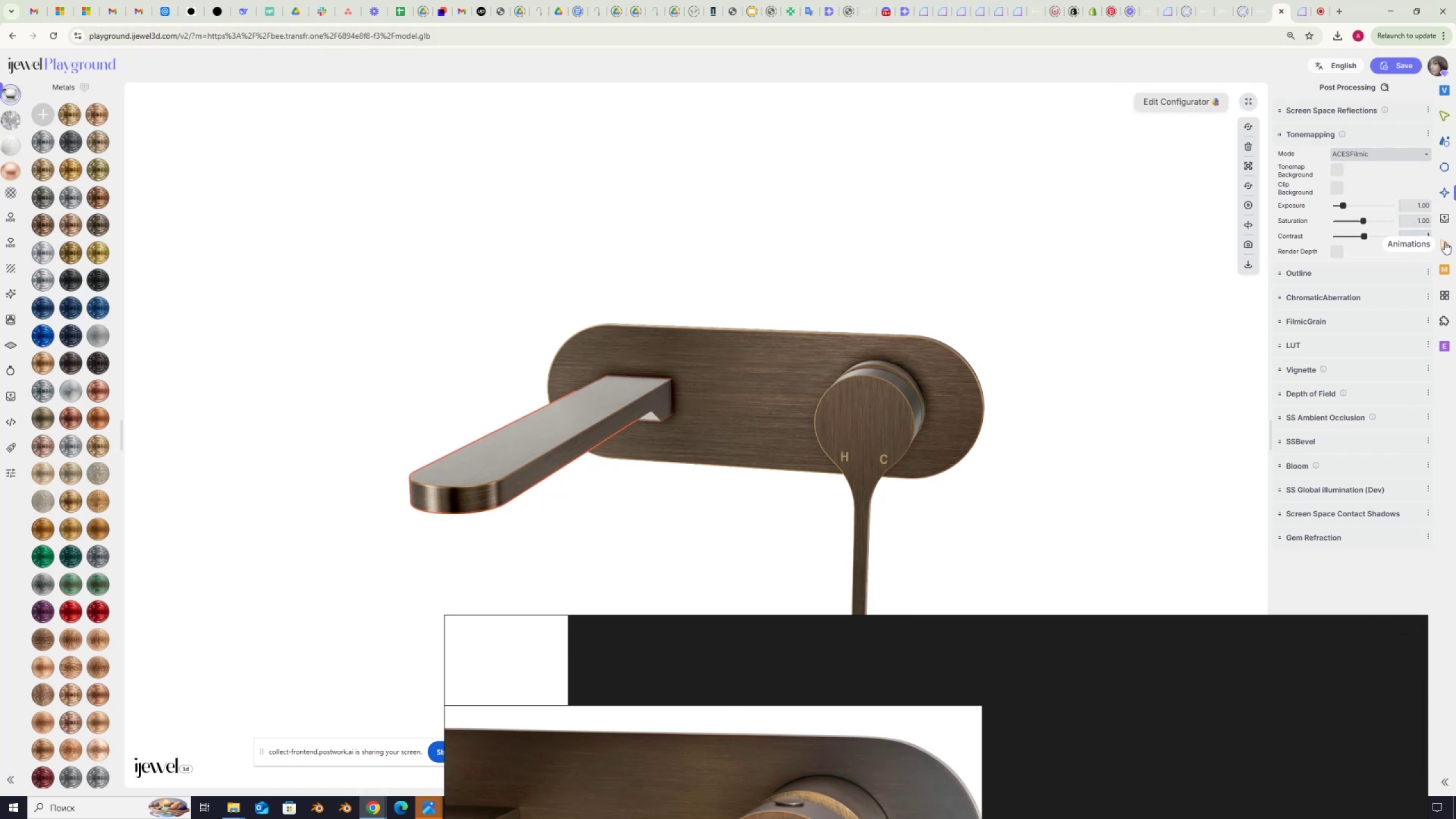 
key(NumpadEnter)
 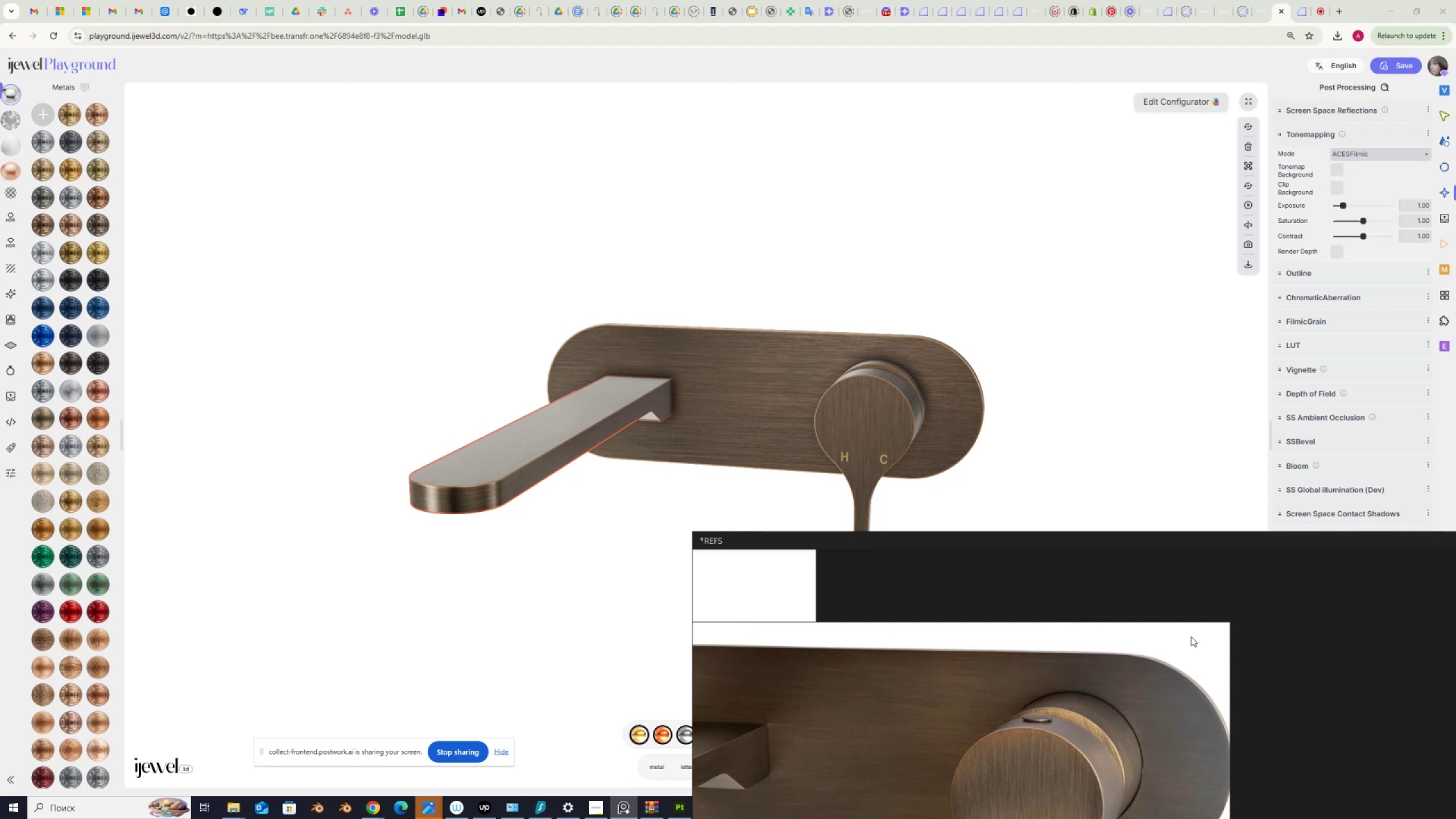 
wait(6.59)
 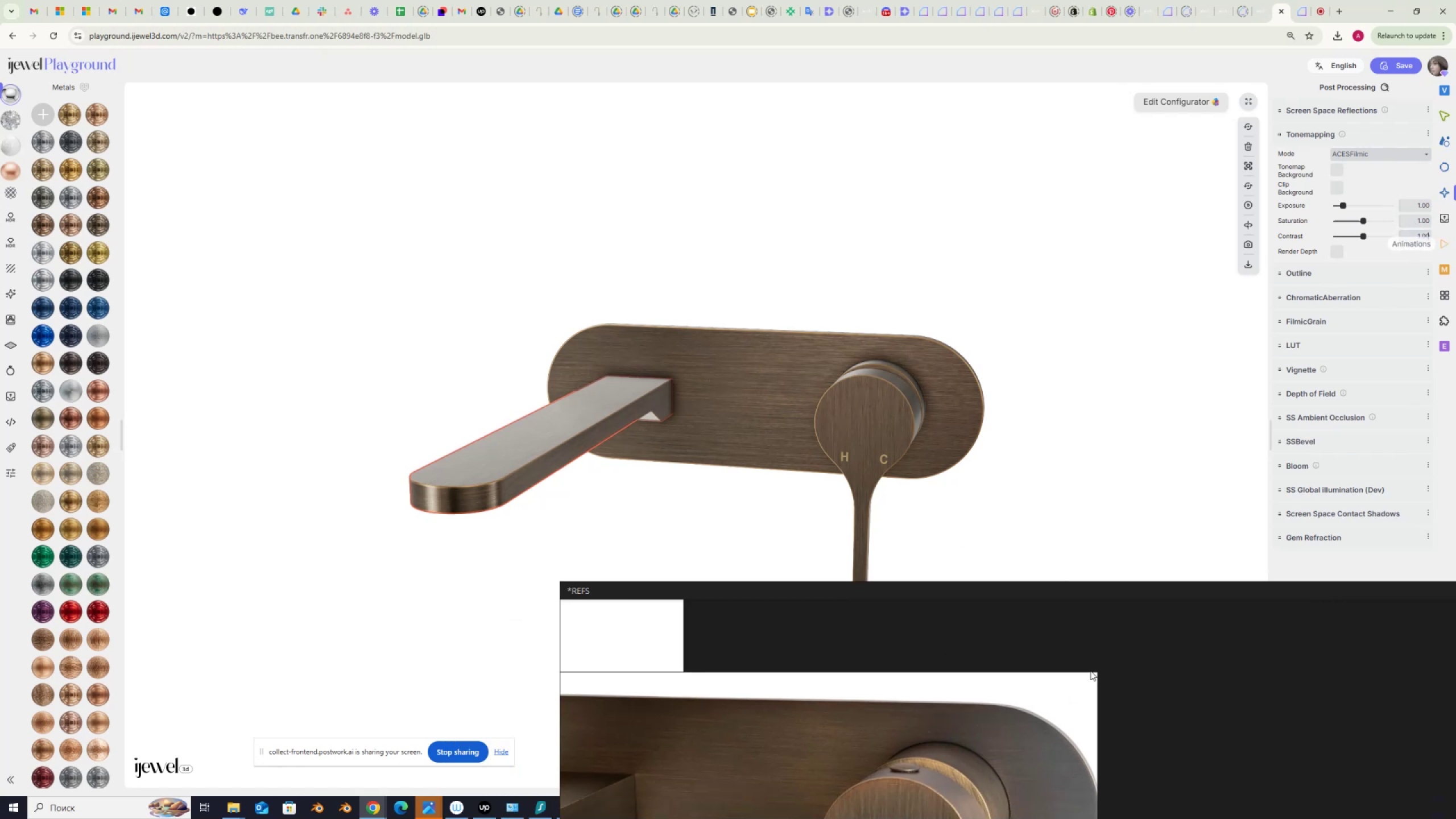 
left_click([1447, 137])
 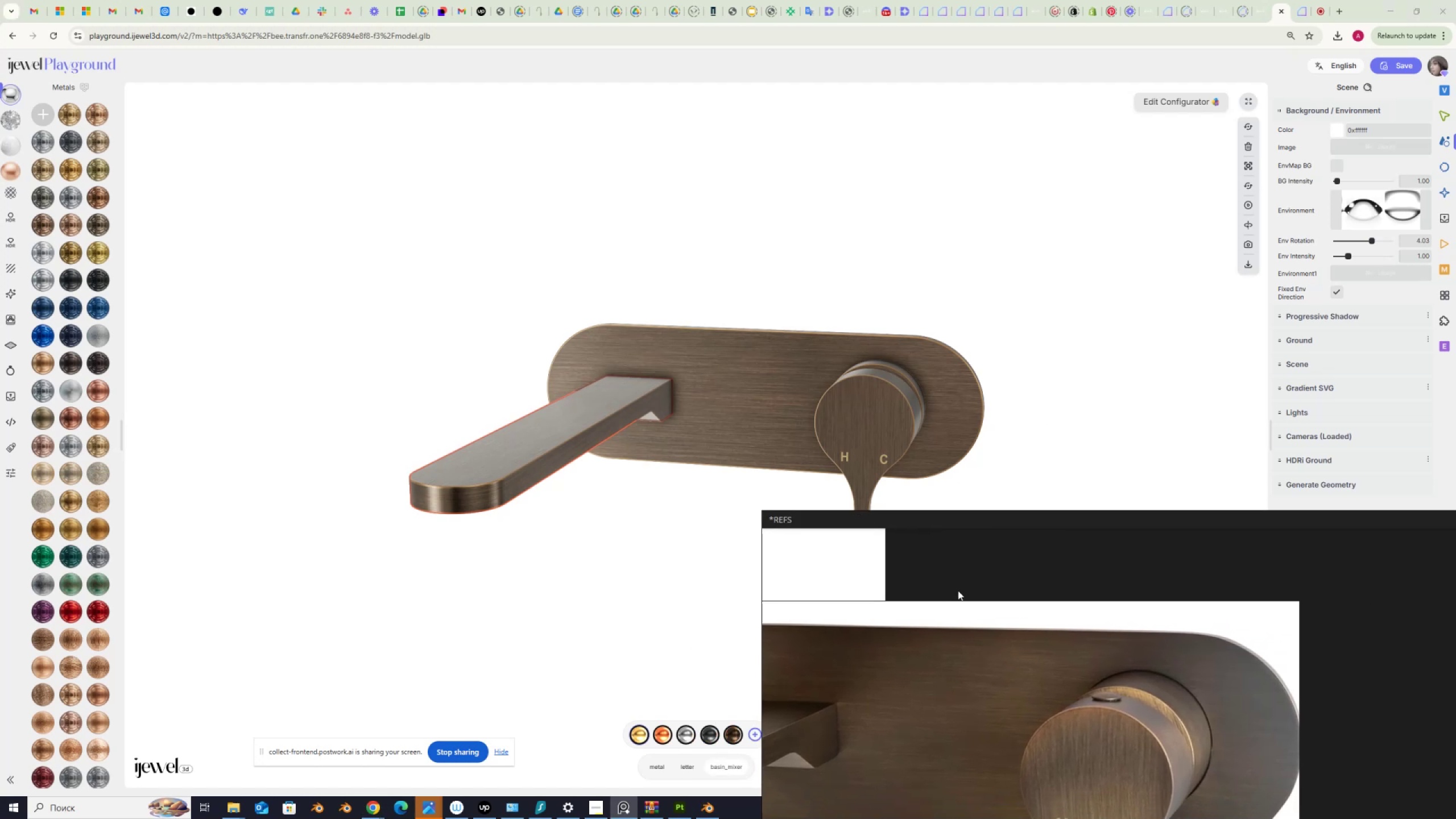 
wait(15.56)
 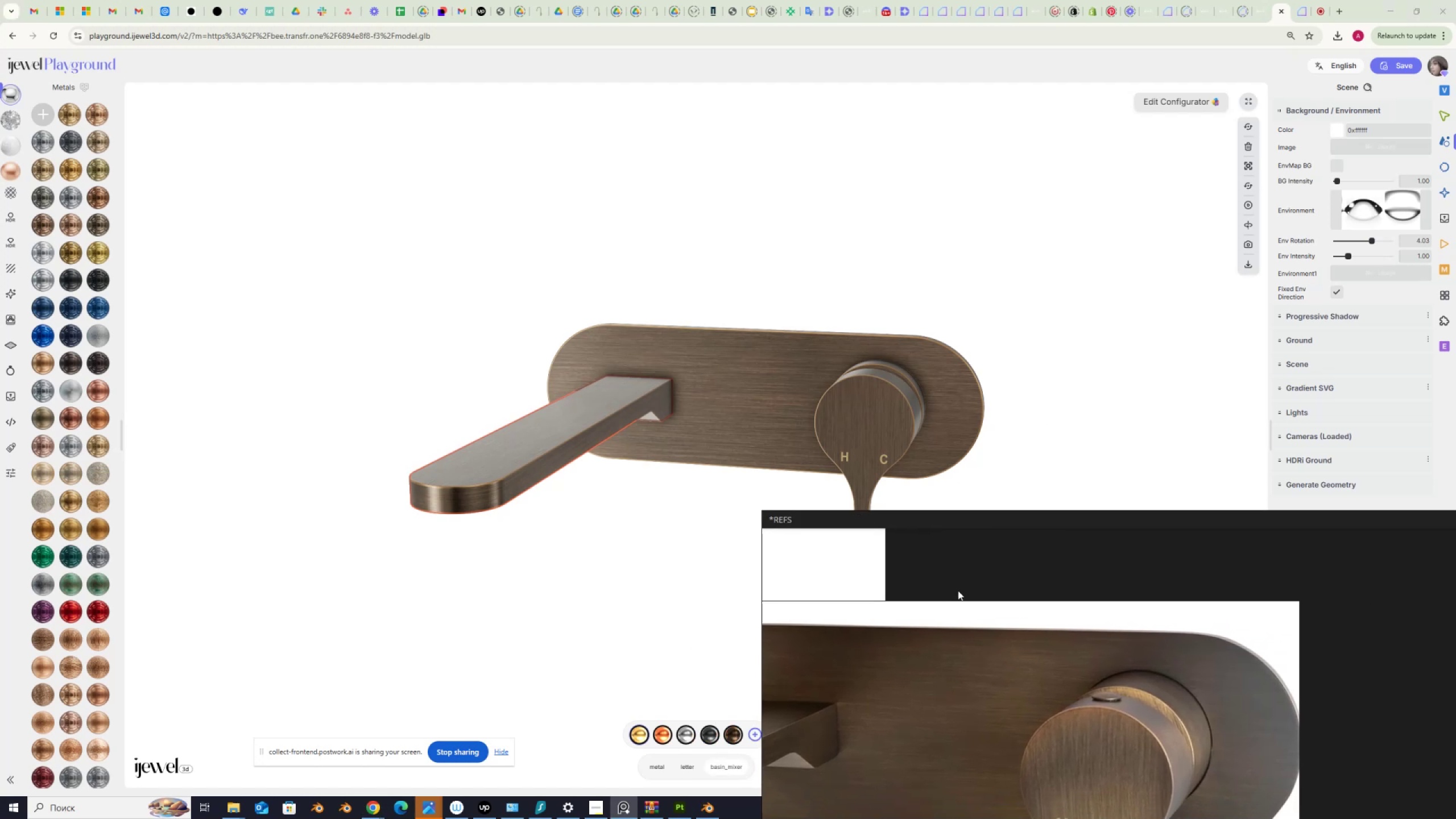 
key(Numpad4)
 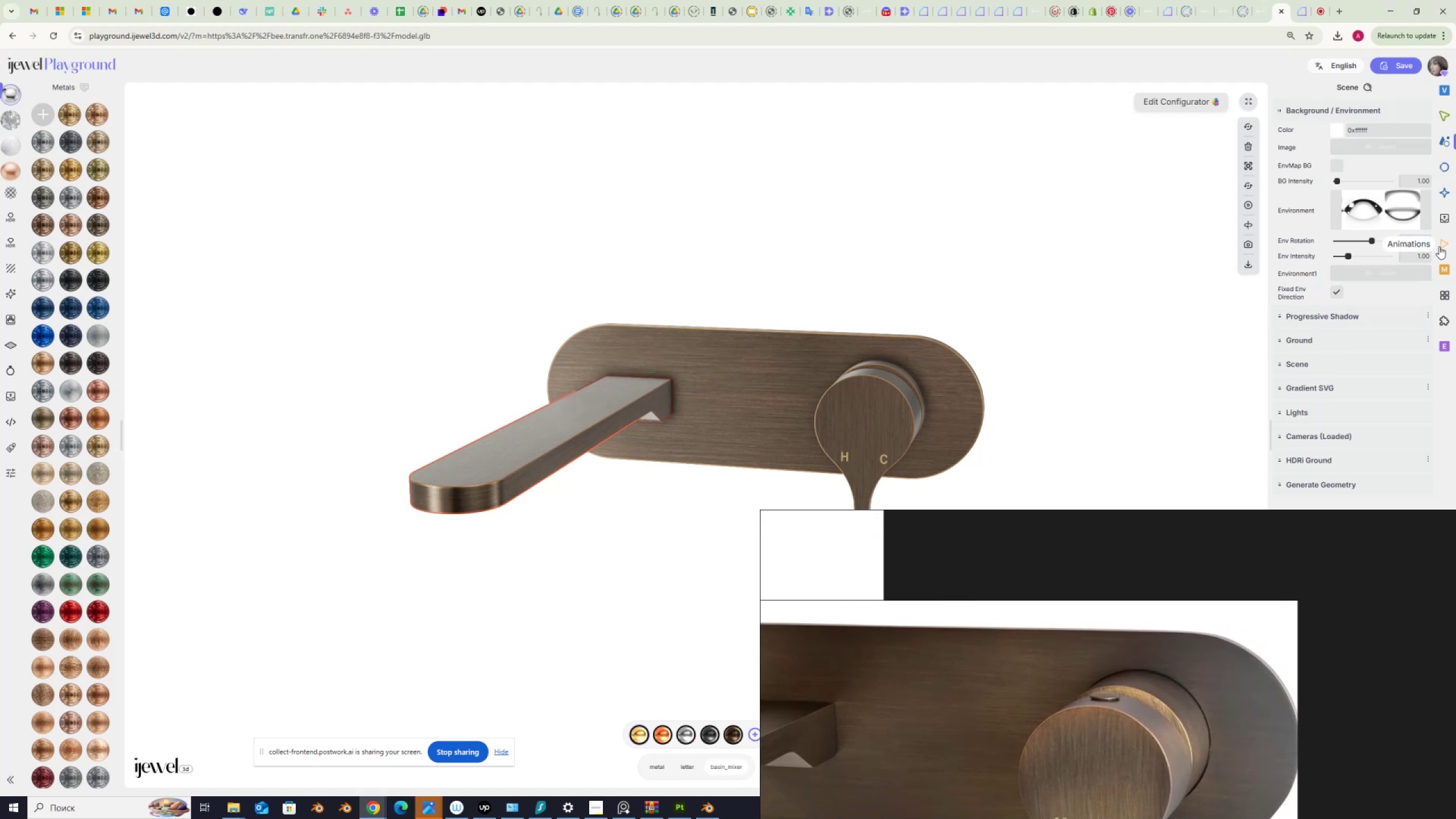 
key(NumpadEnter)
 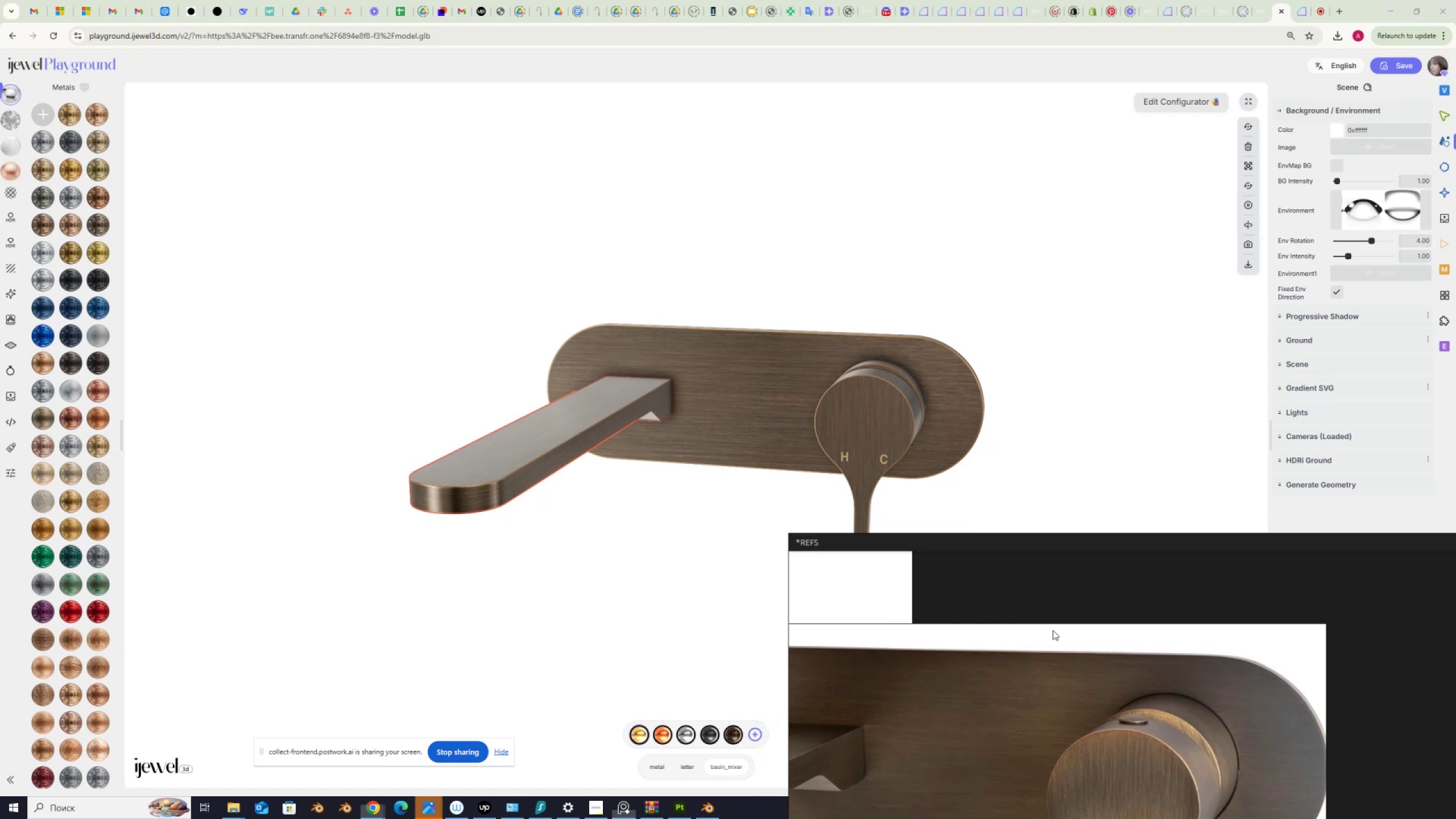 
wait(6.67)
 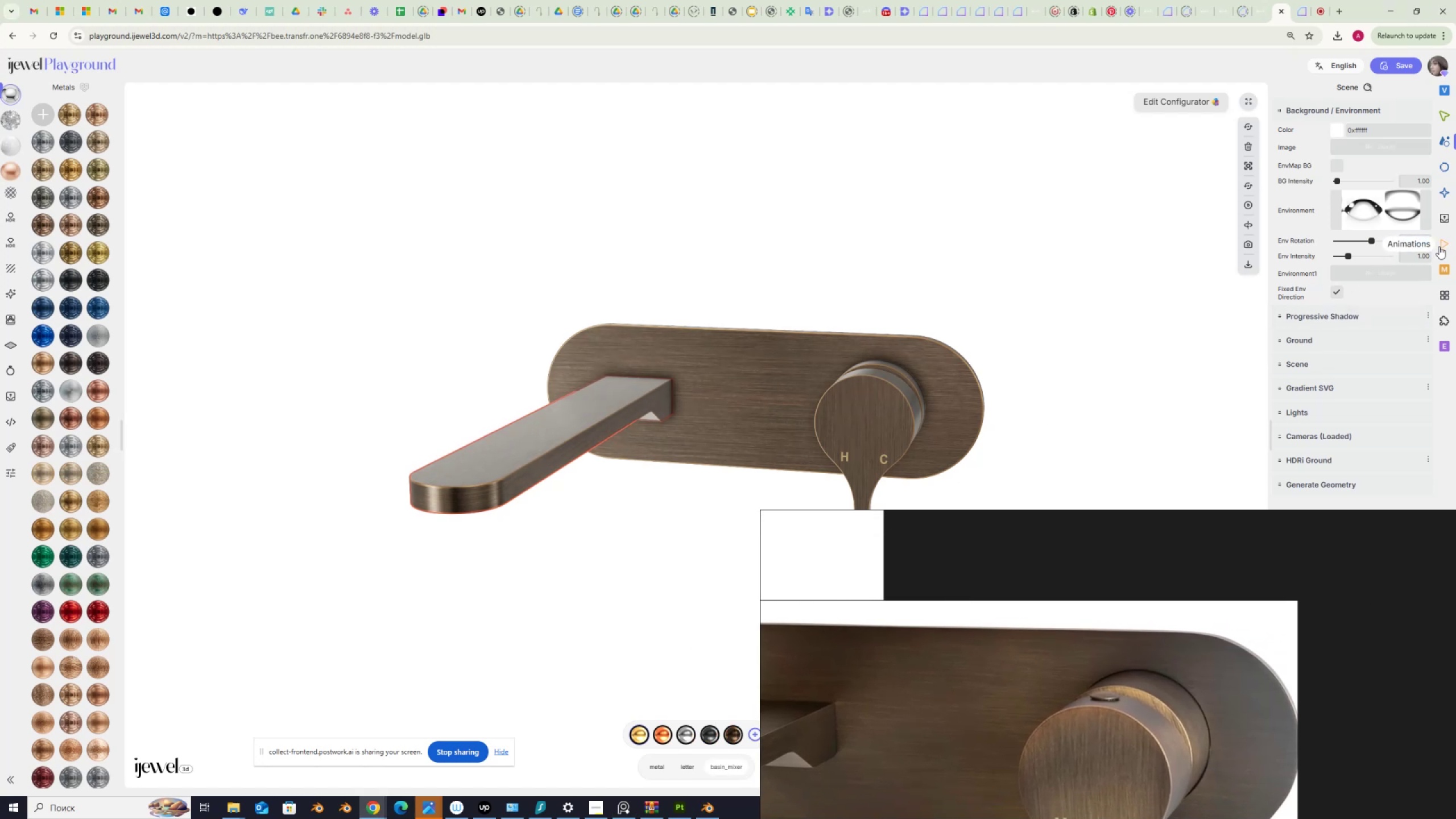 
left_click([1102, 496])
 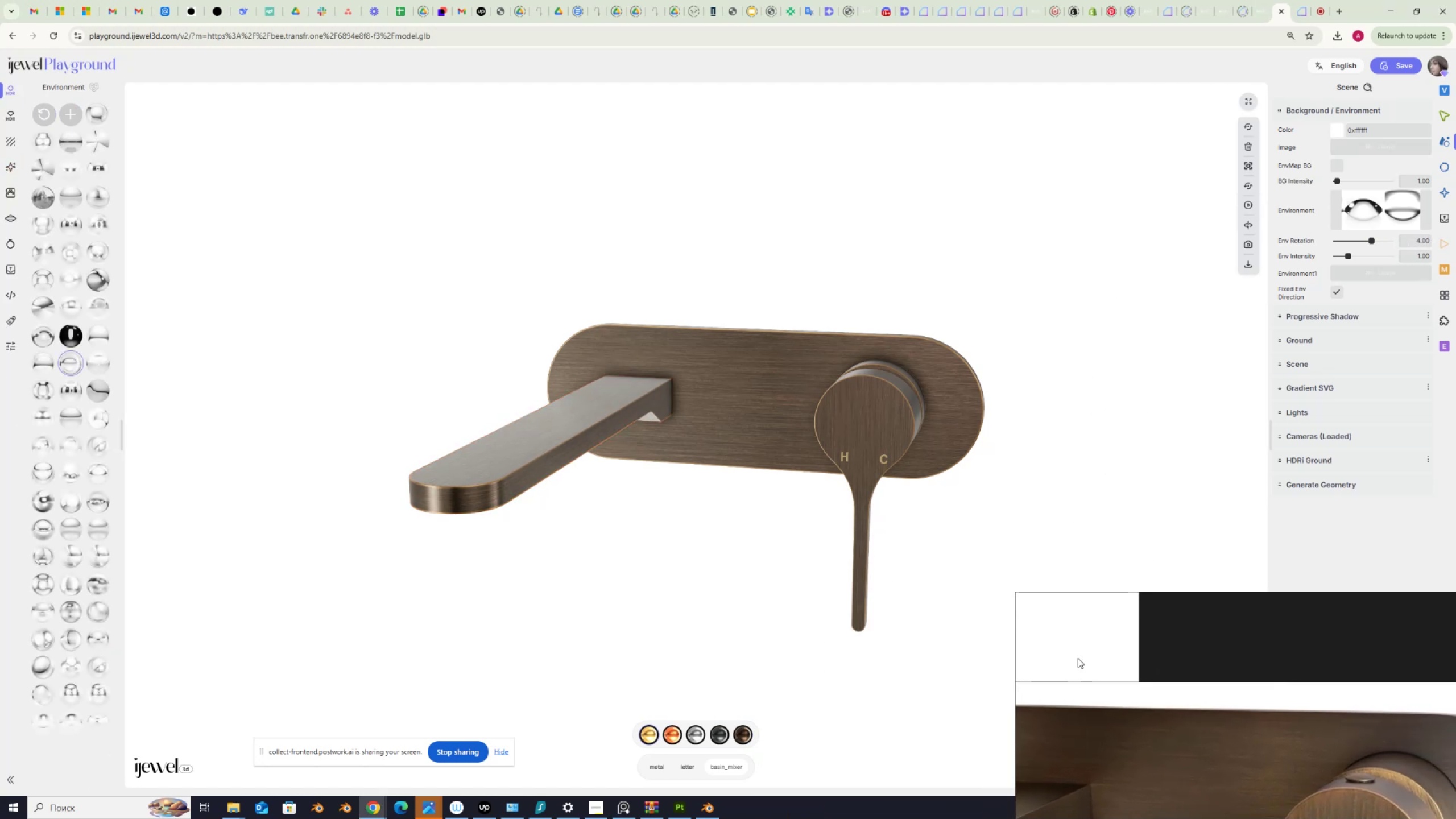 
scroll: coordinate [1294, 727], scroll_direction: down, amount: 5.0
 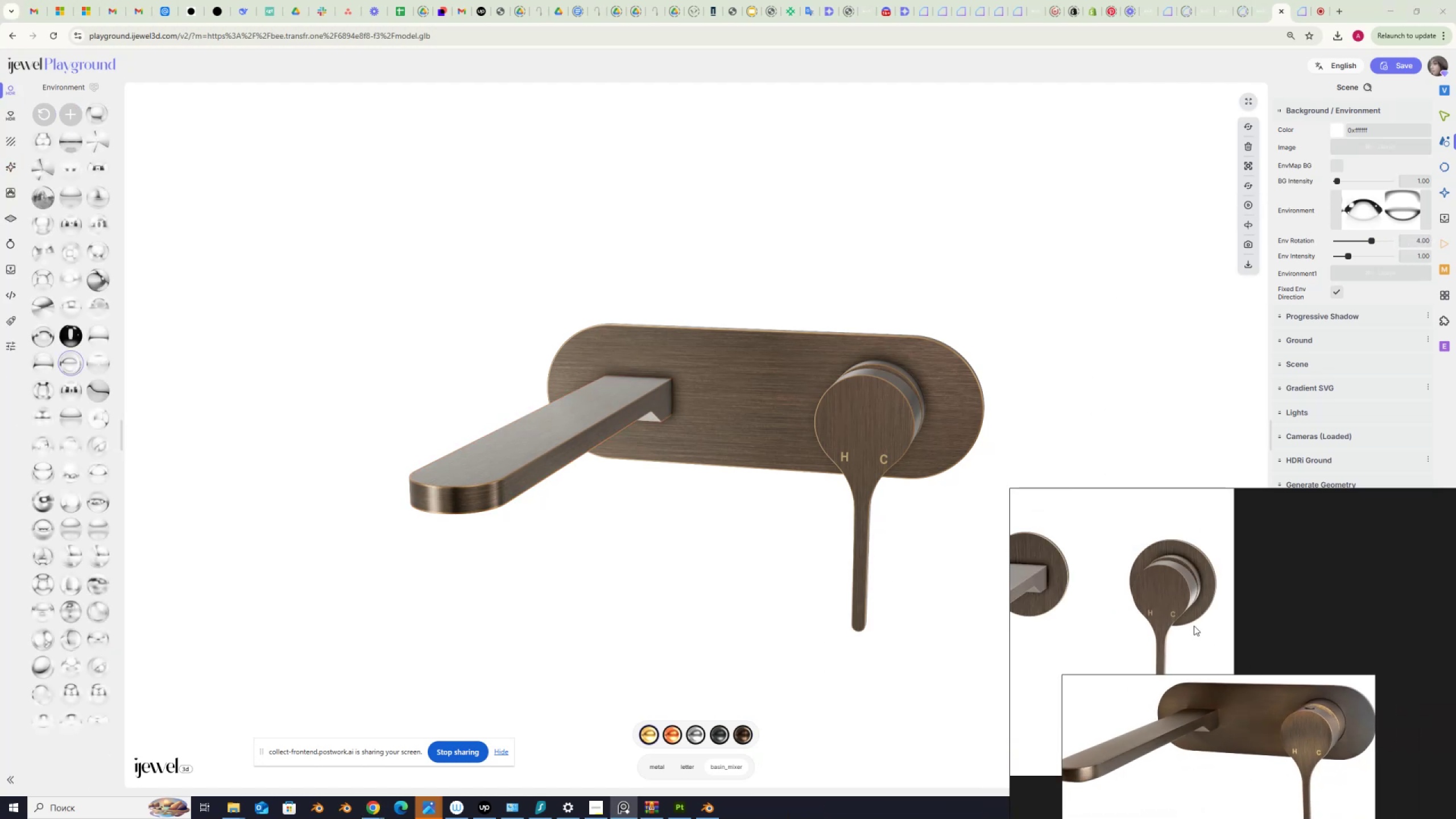 
scroll: coordinate [1356, 632], scroll_direction: up, amount: 3.0
 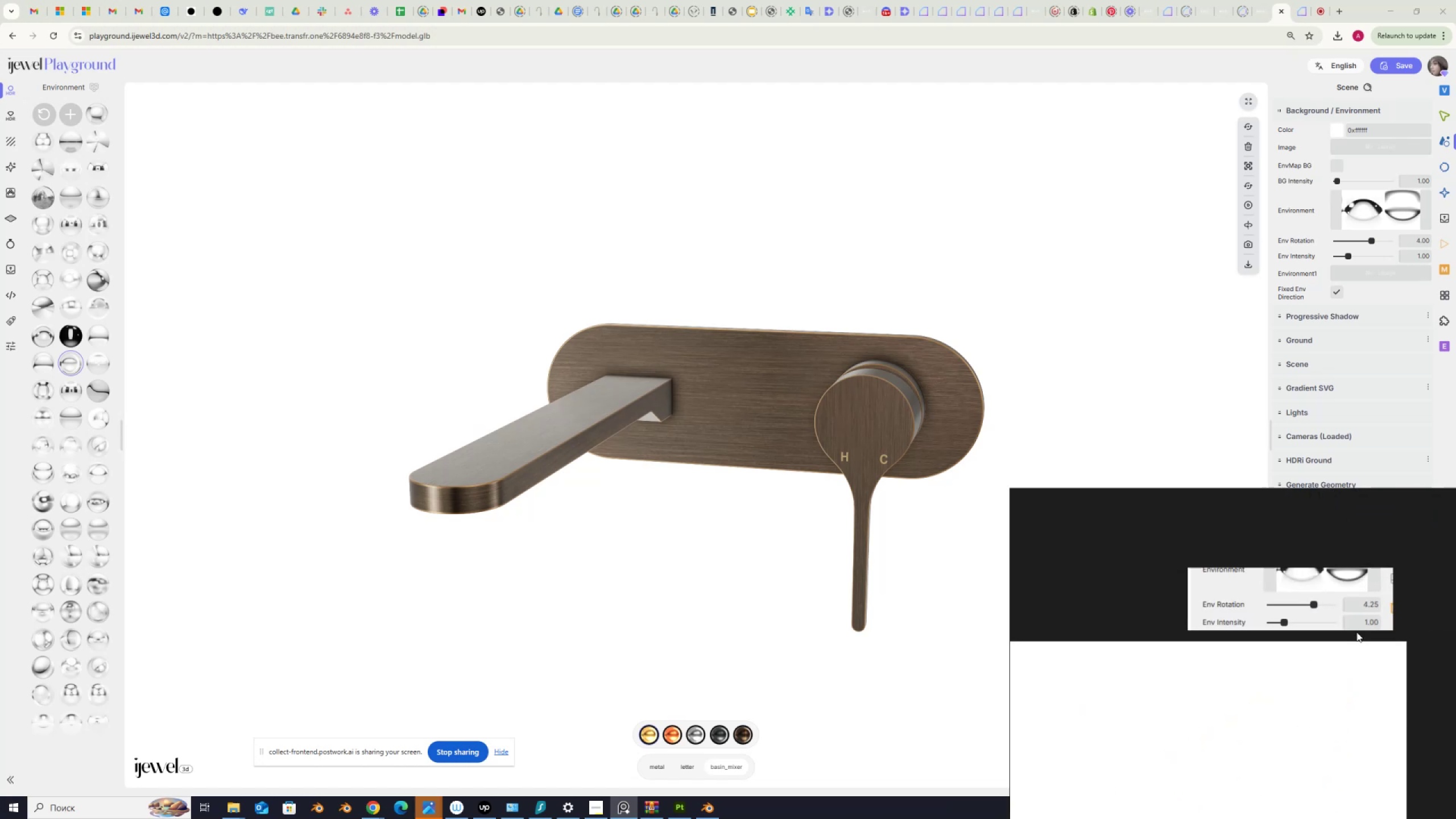 
scroll: coordinate [1356, 632], scroll_direction: down, amount: 6.0
 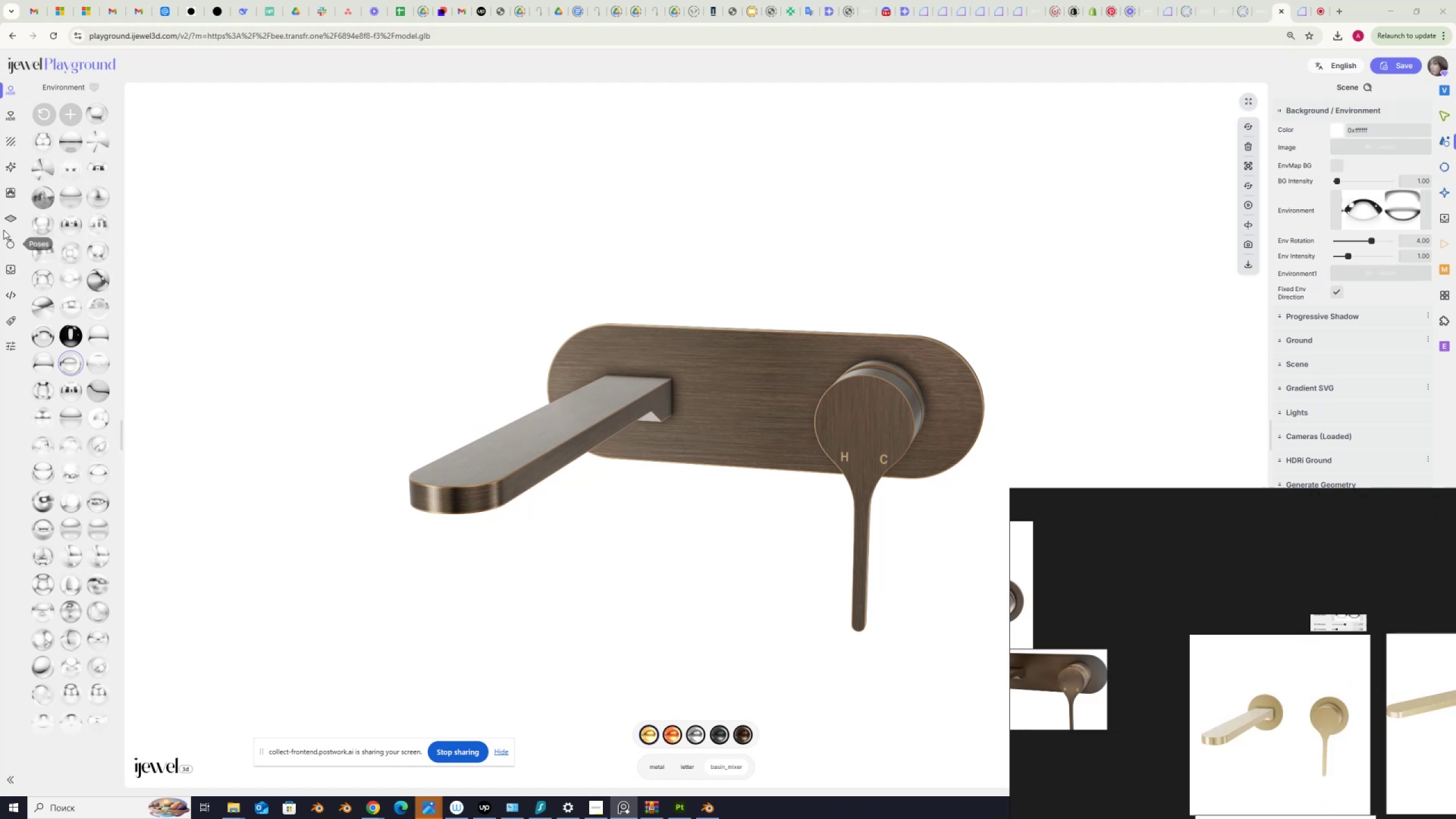 
left_click([9, 269])
 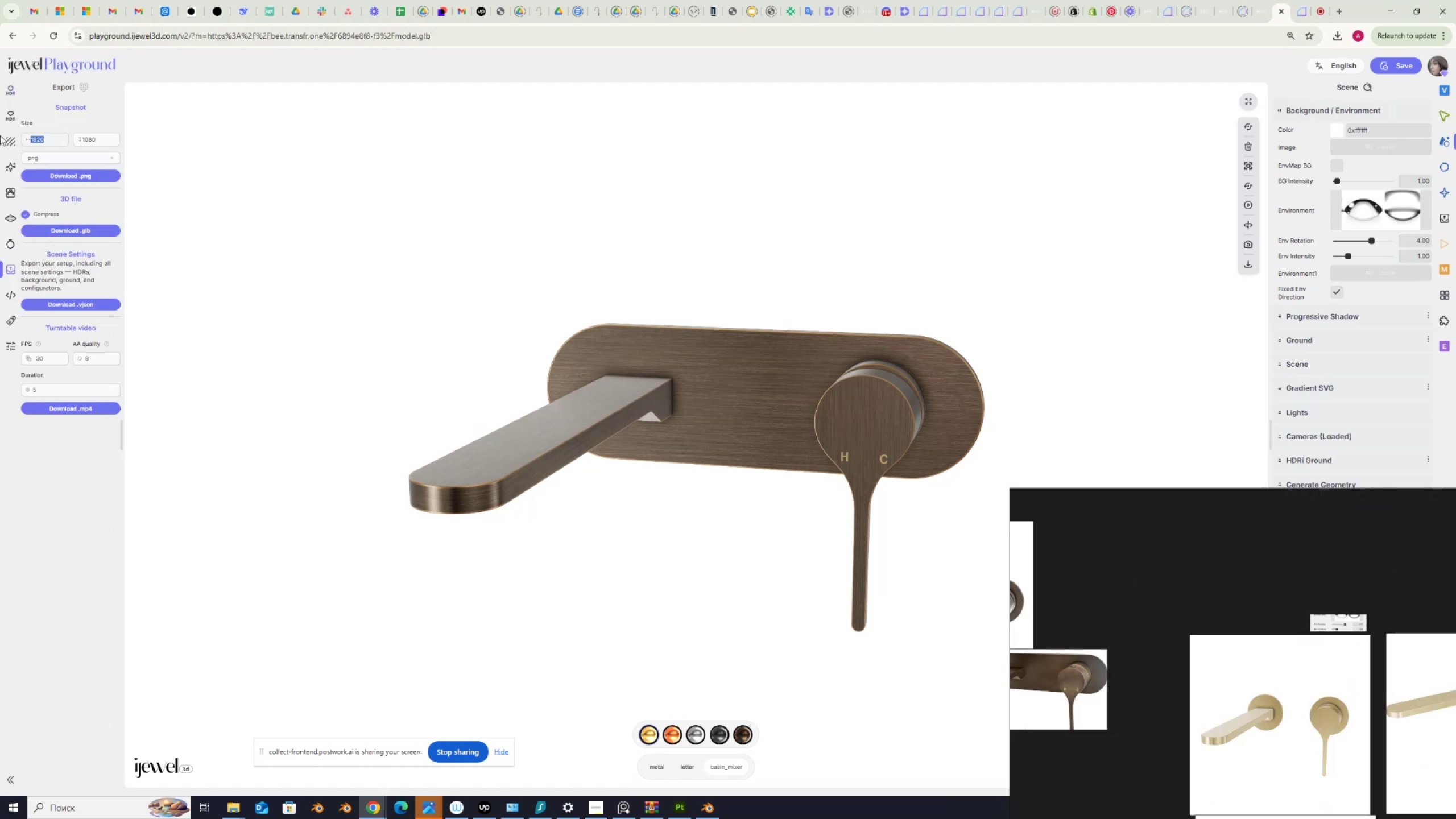 
key(Numpad1)
 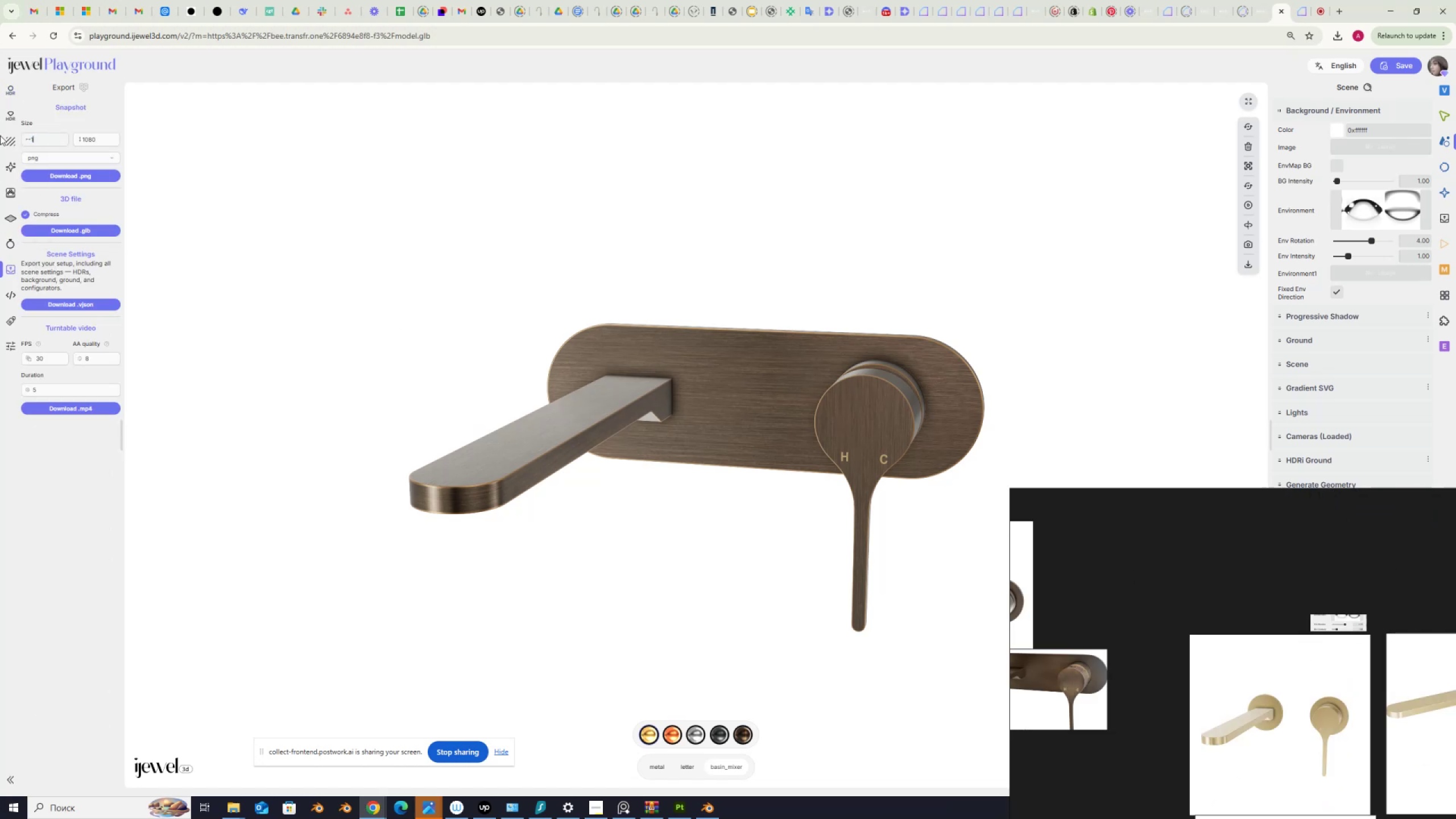 
key(Numpad4)
 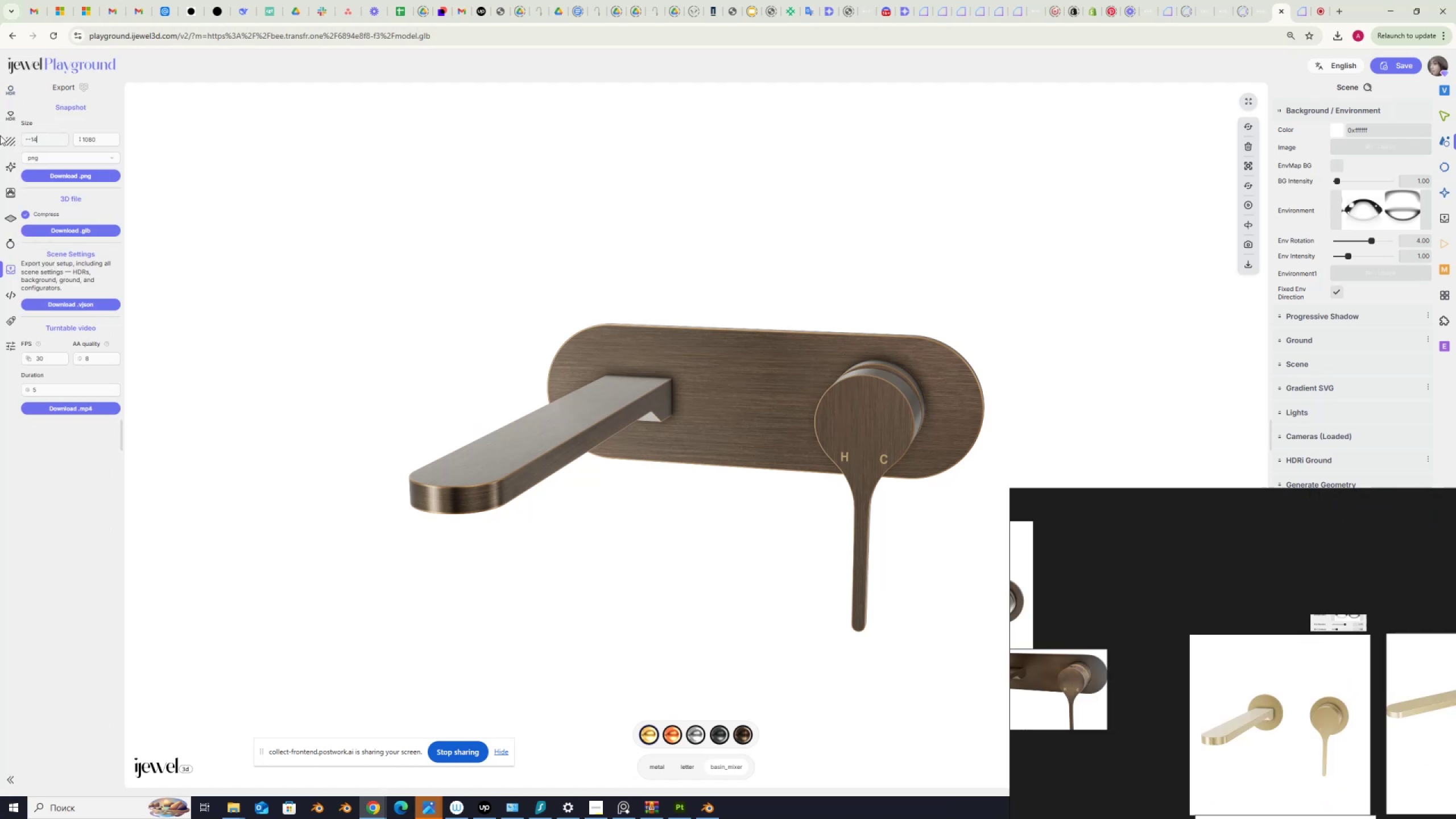 
key(Numpad0)
 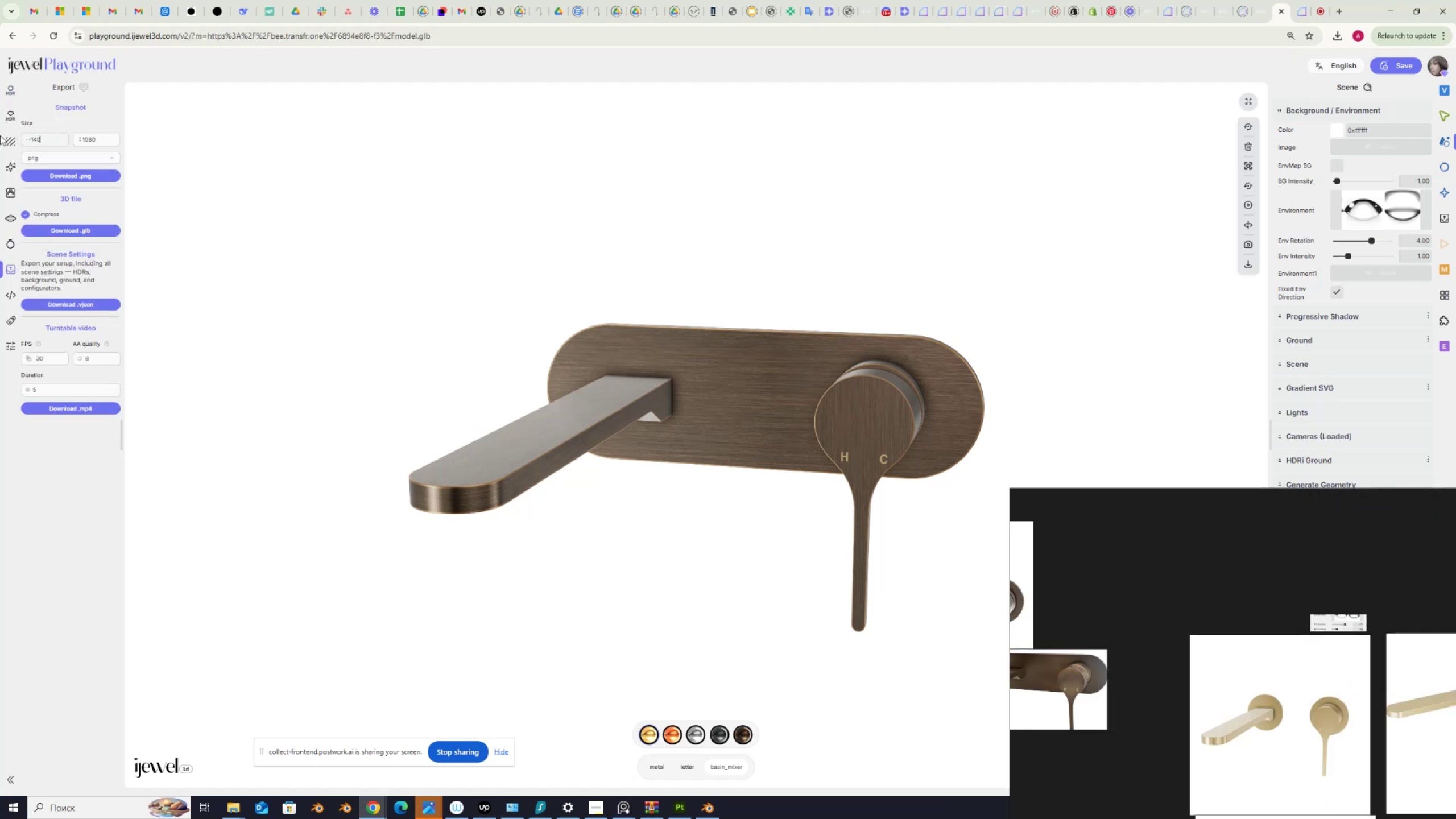 
key(Numpad0)
 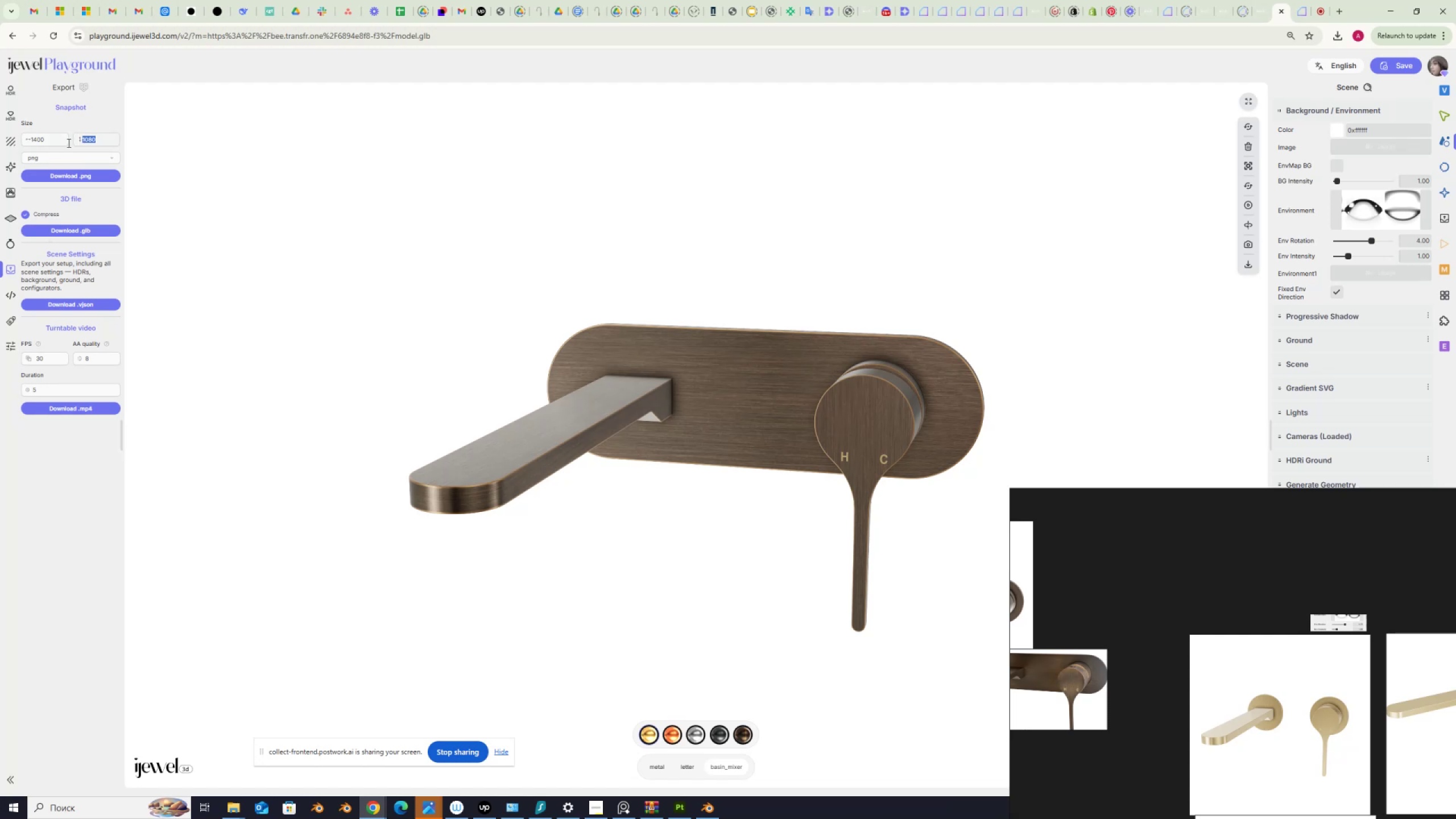 
key(Numpad1)
 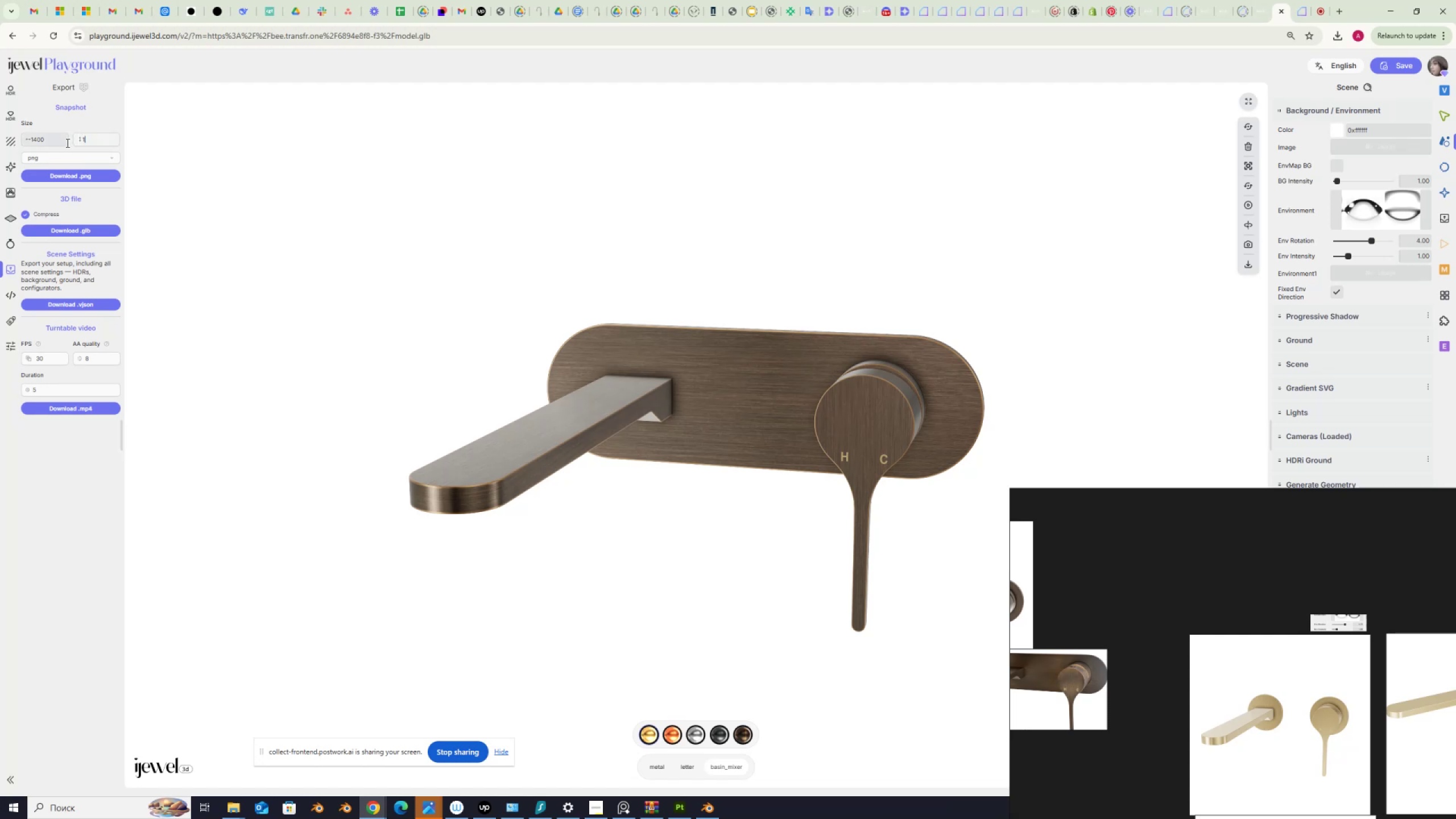 
key(Numpad4)
 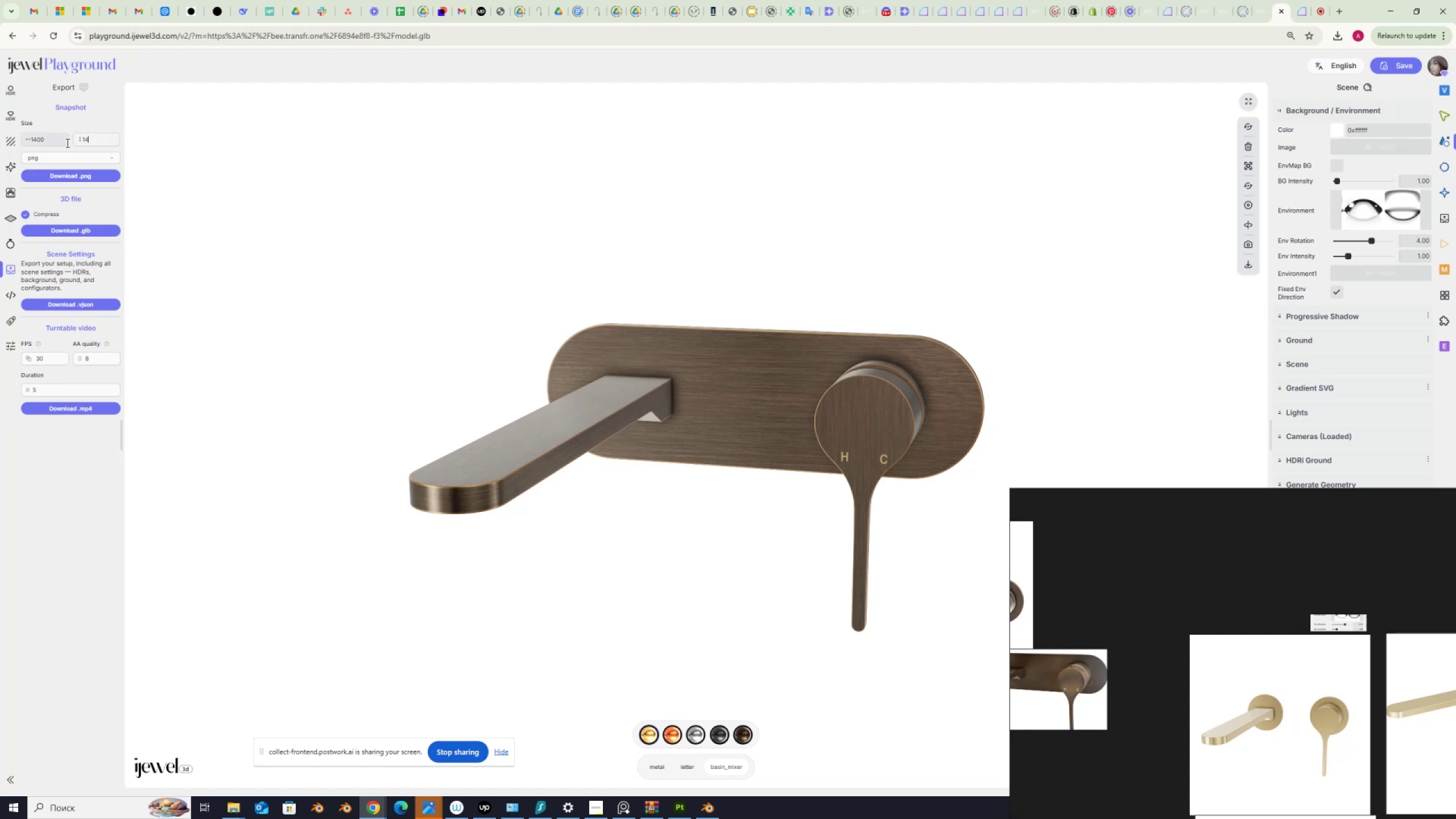 
key(Numpad0)
 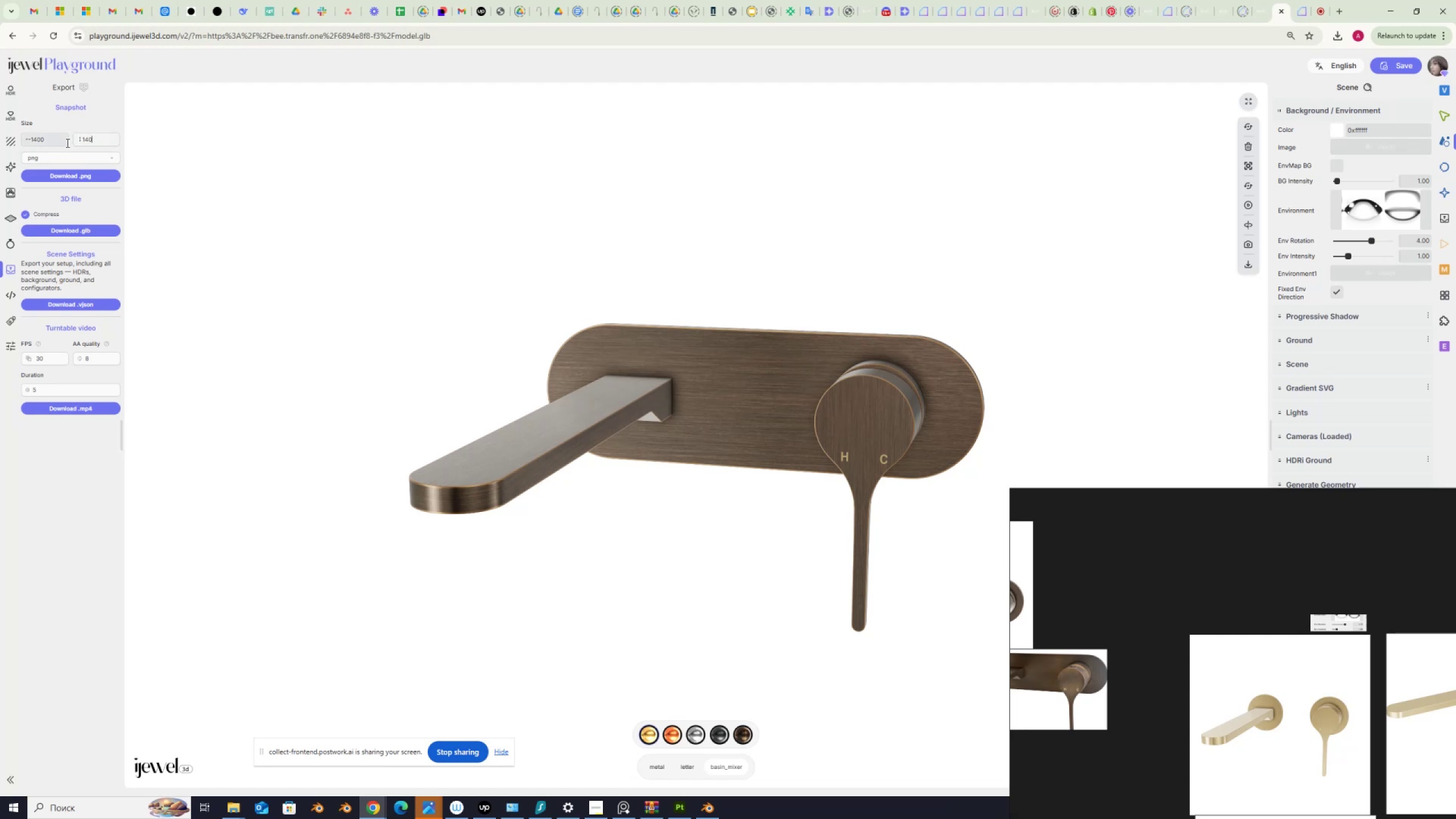 
key(Numpad0)
 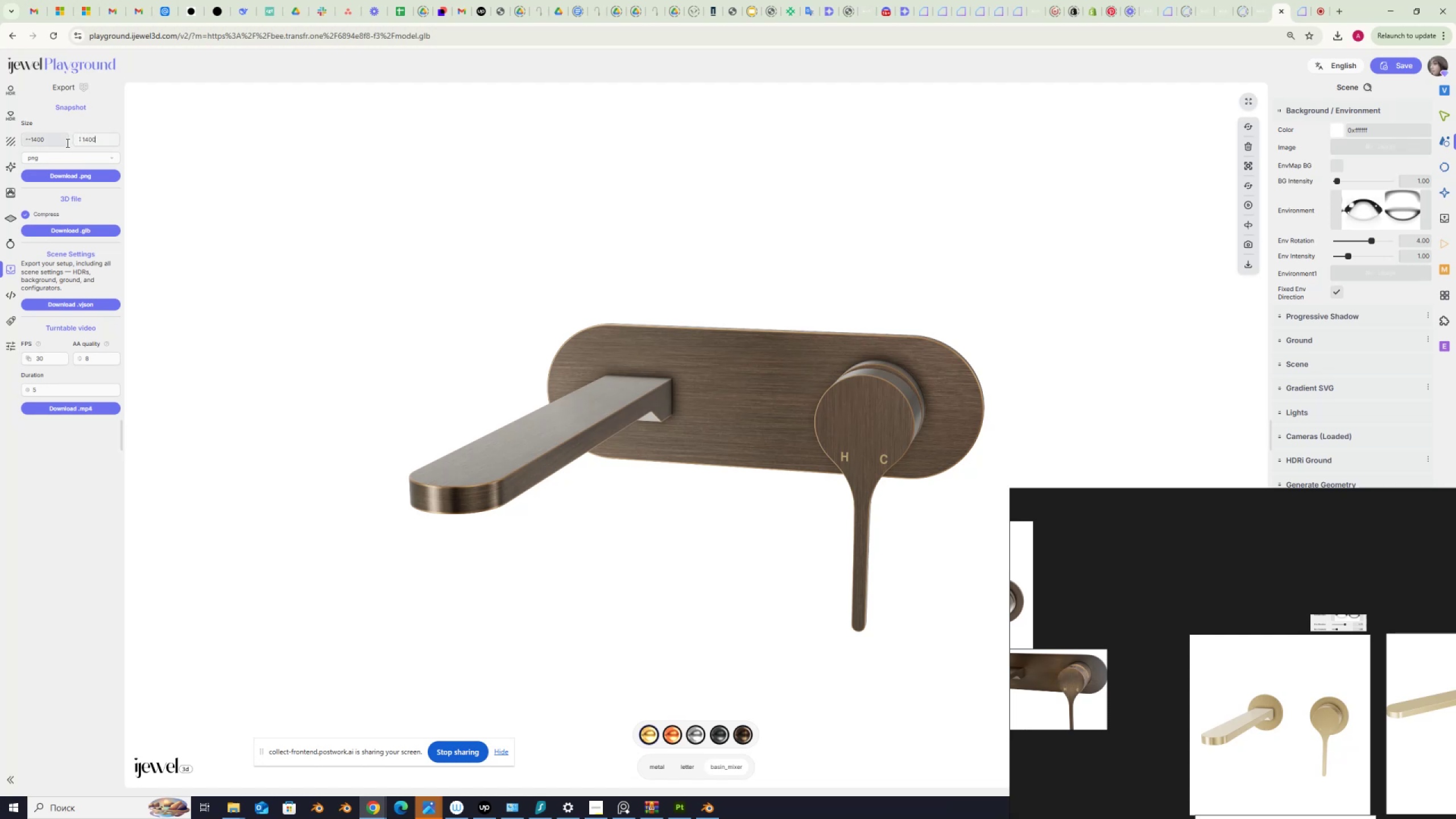 
key(NumpadEnter)
 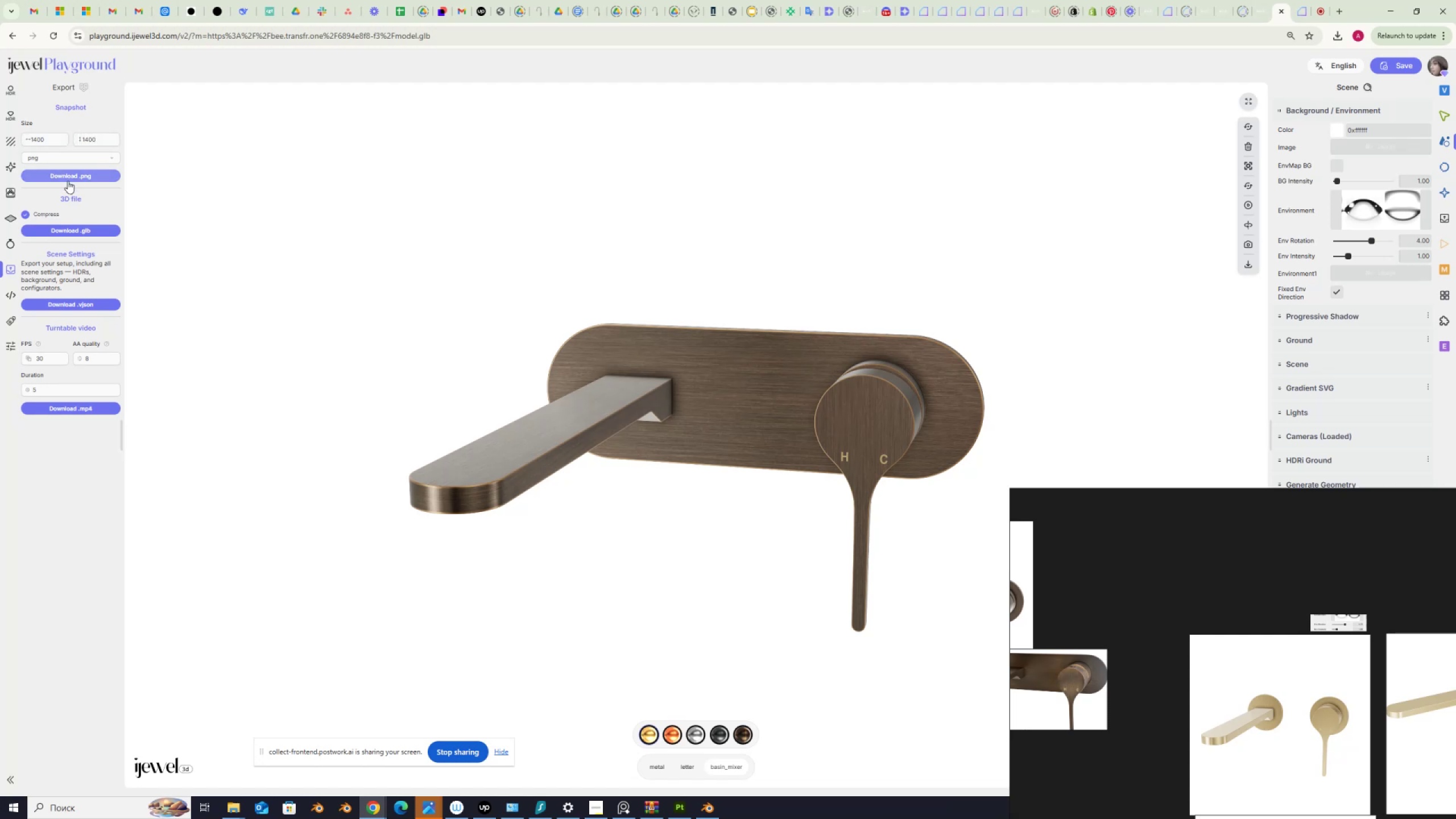 
left_click([68, 181])
 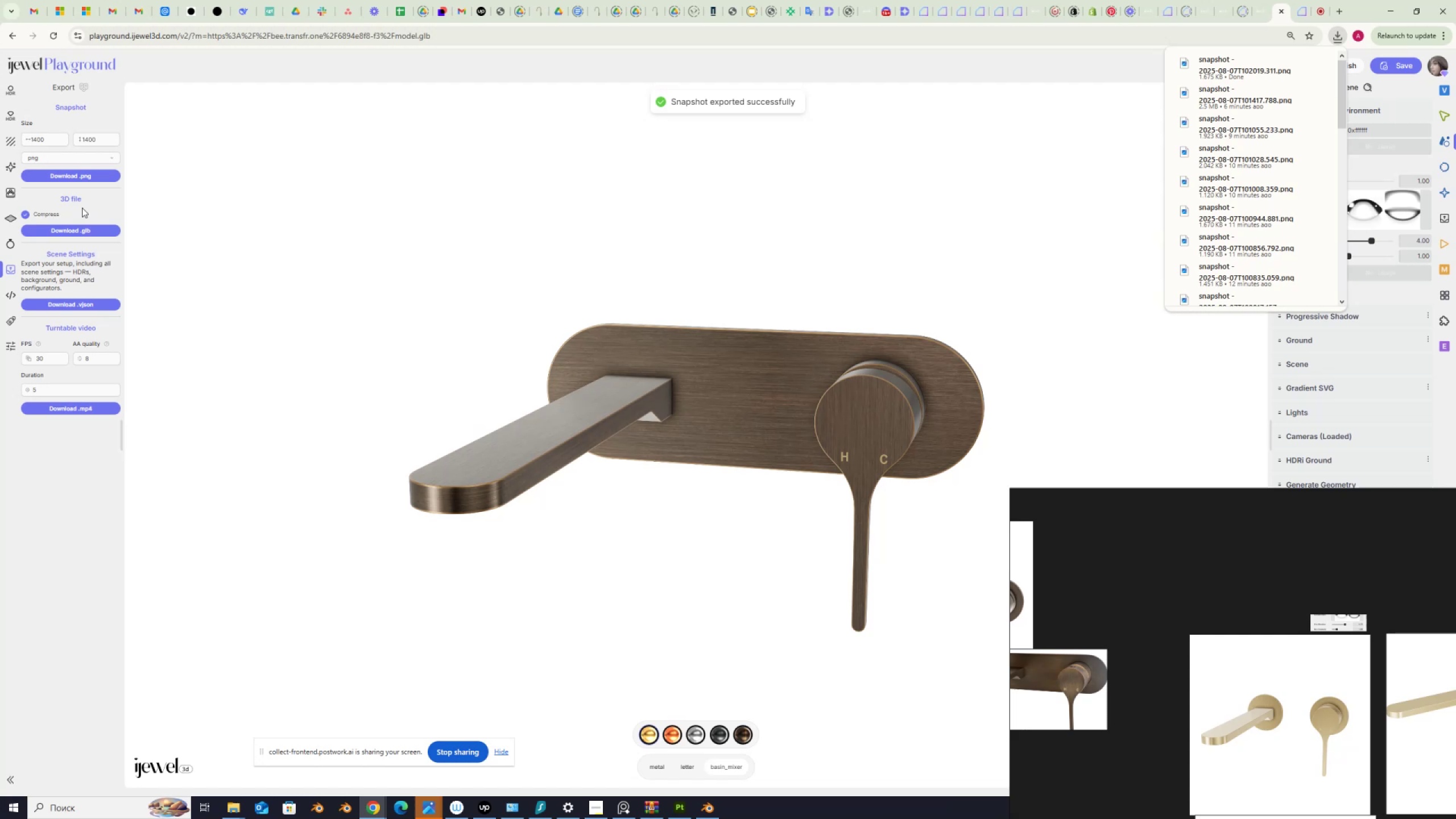 
wait(12.07)
 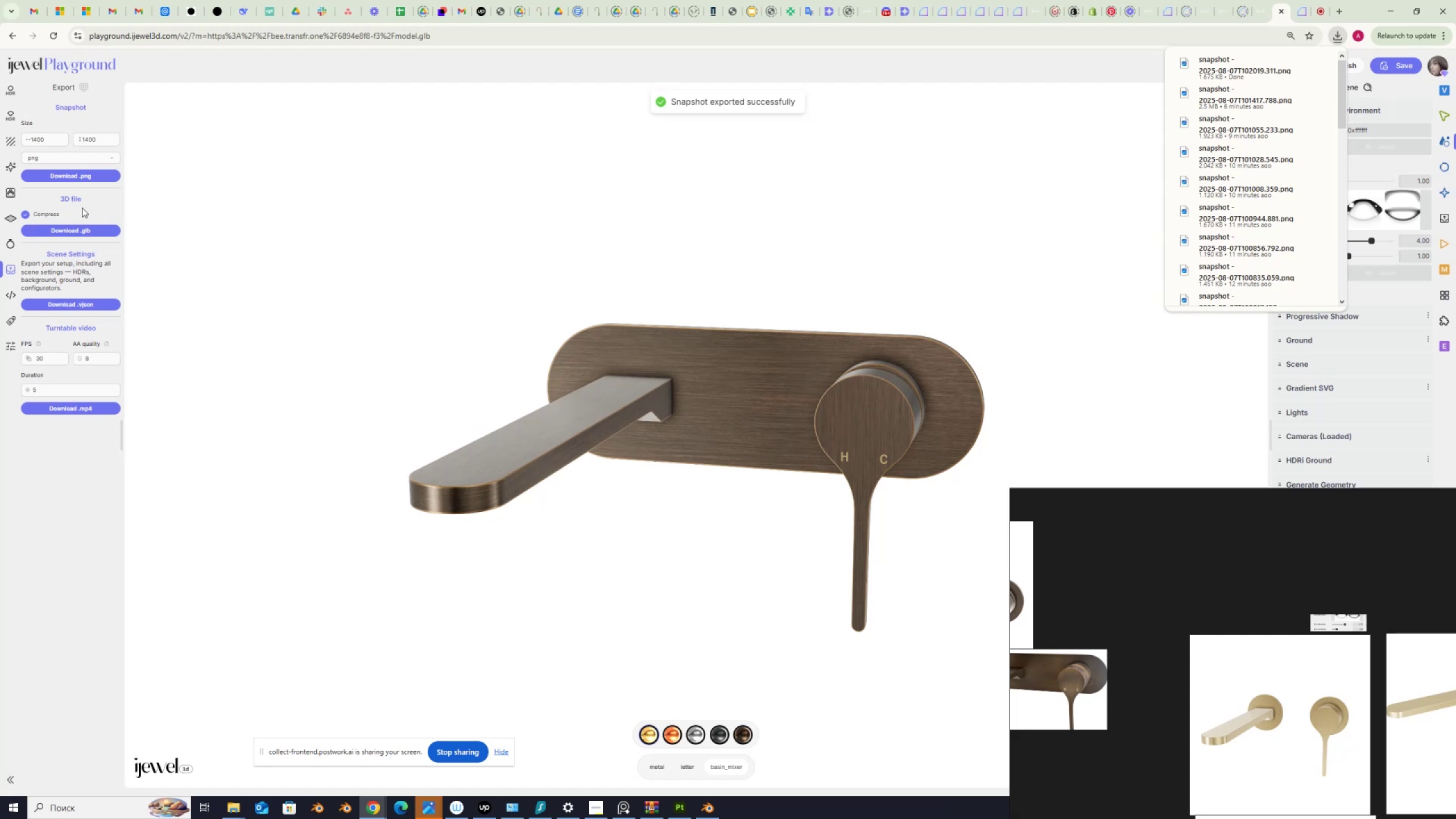 
left_click([723, 735])
 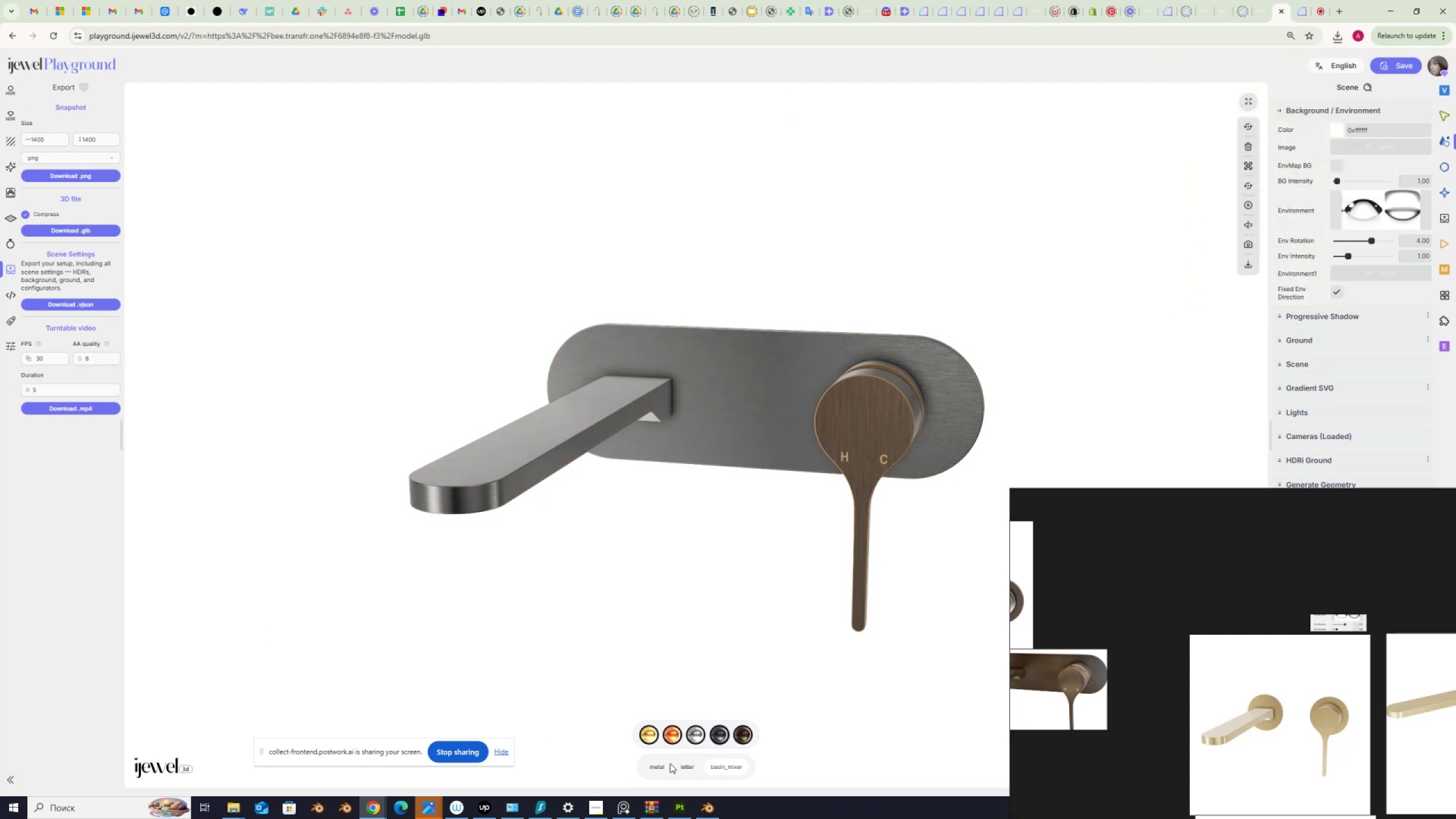 
left_click([658, 768])
 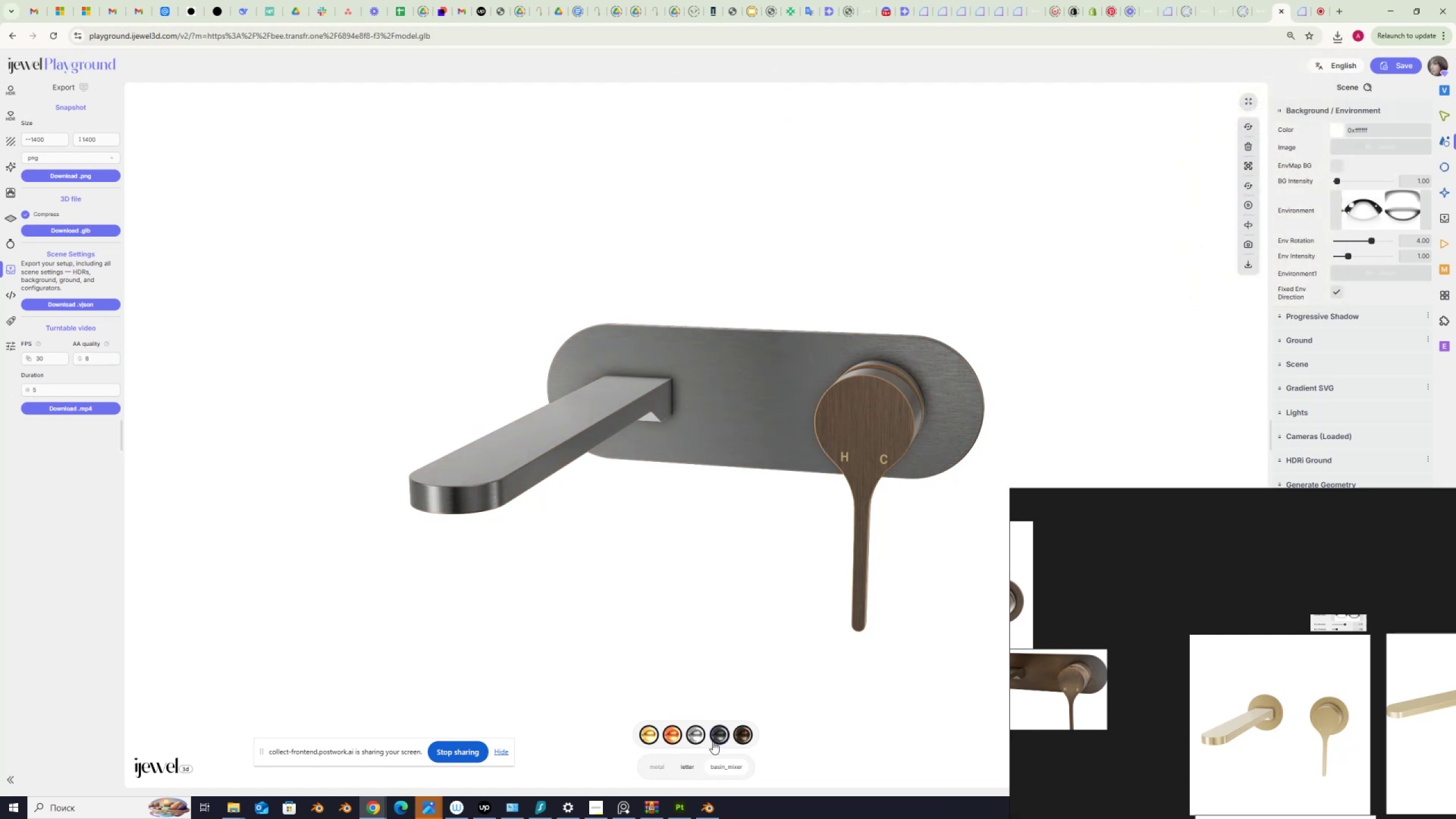 
mouse_move([702, 738])
 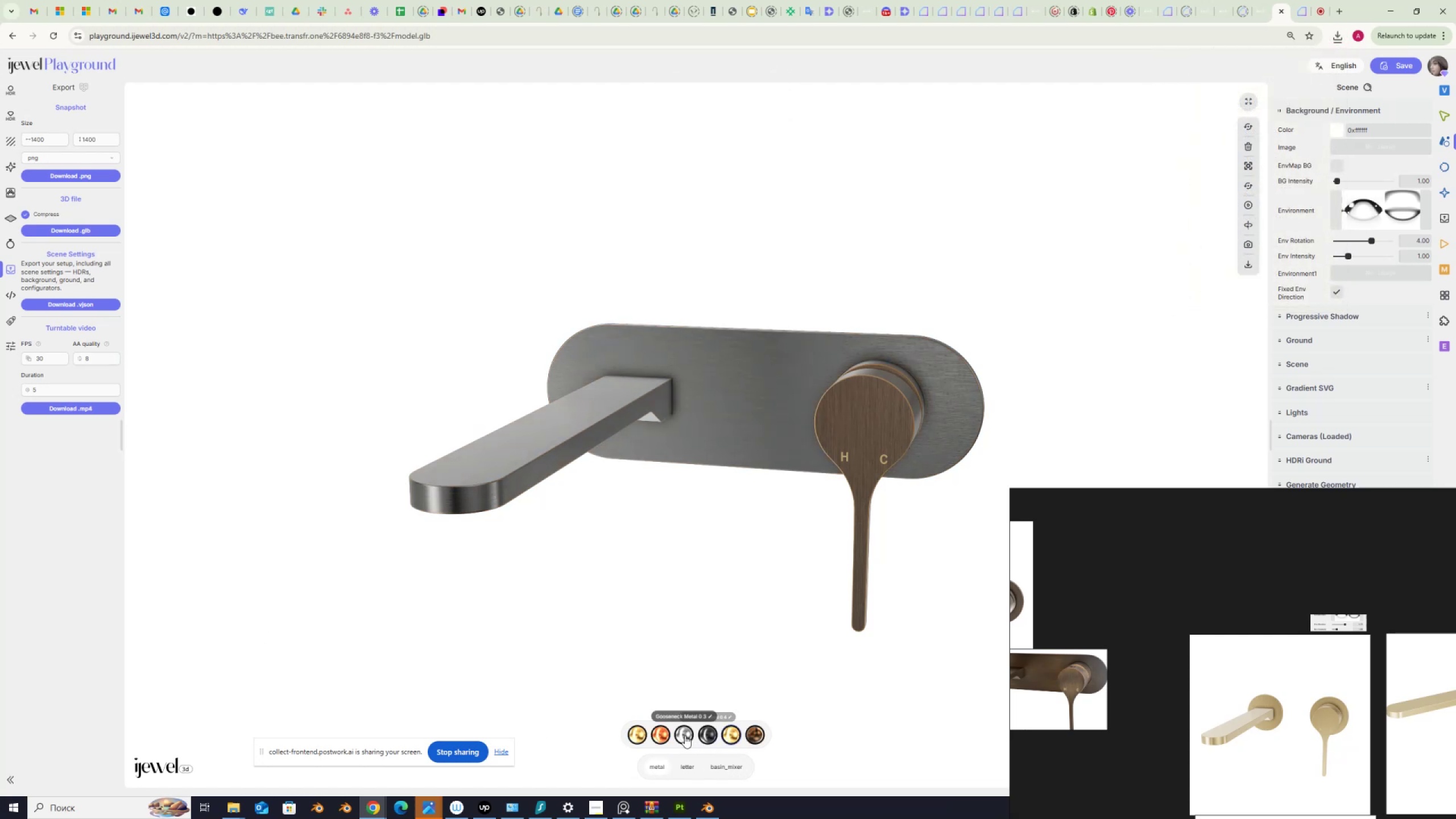 
left_click([685, 735])
 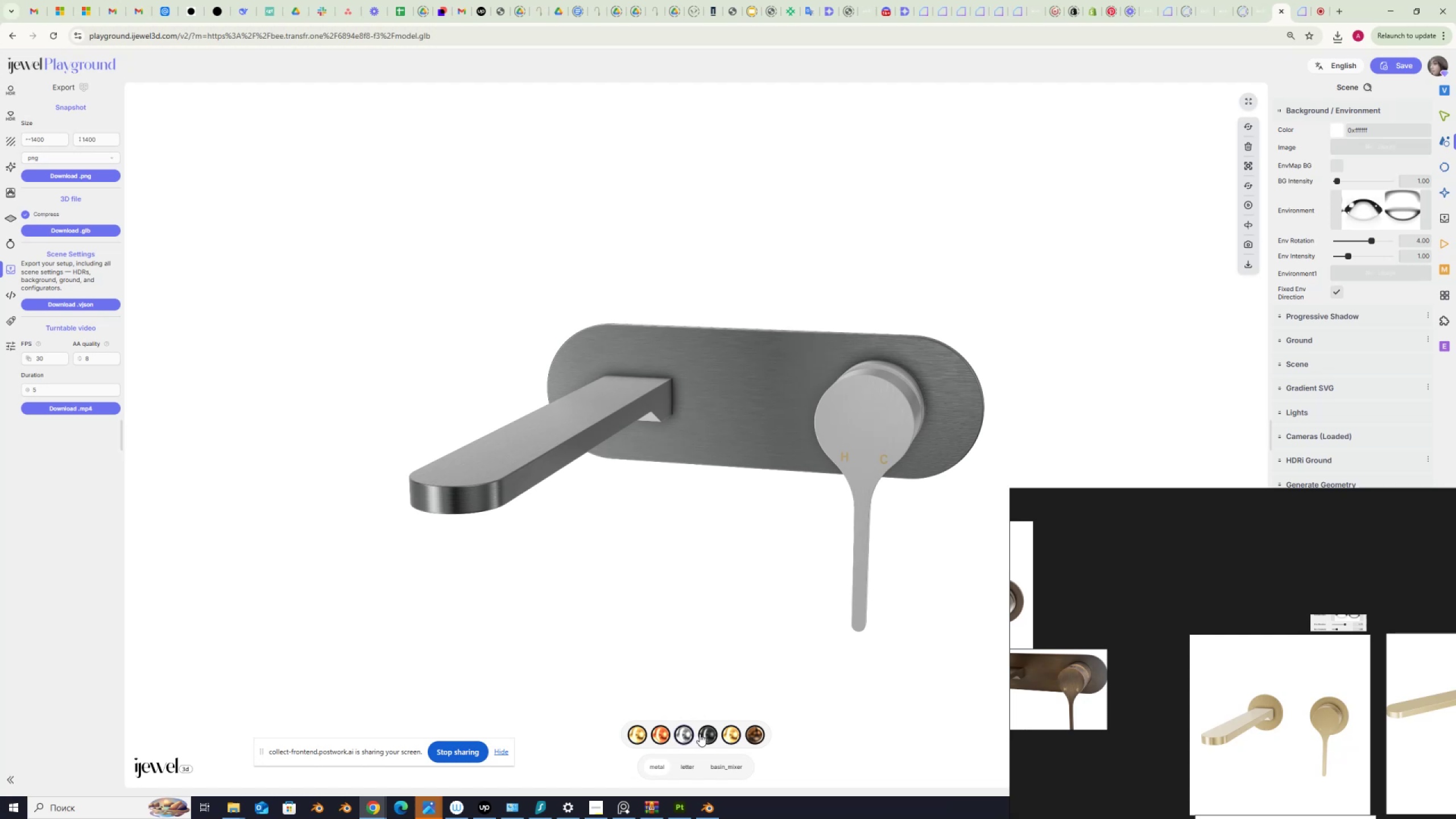 
left_click([704, 734])
 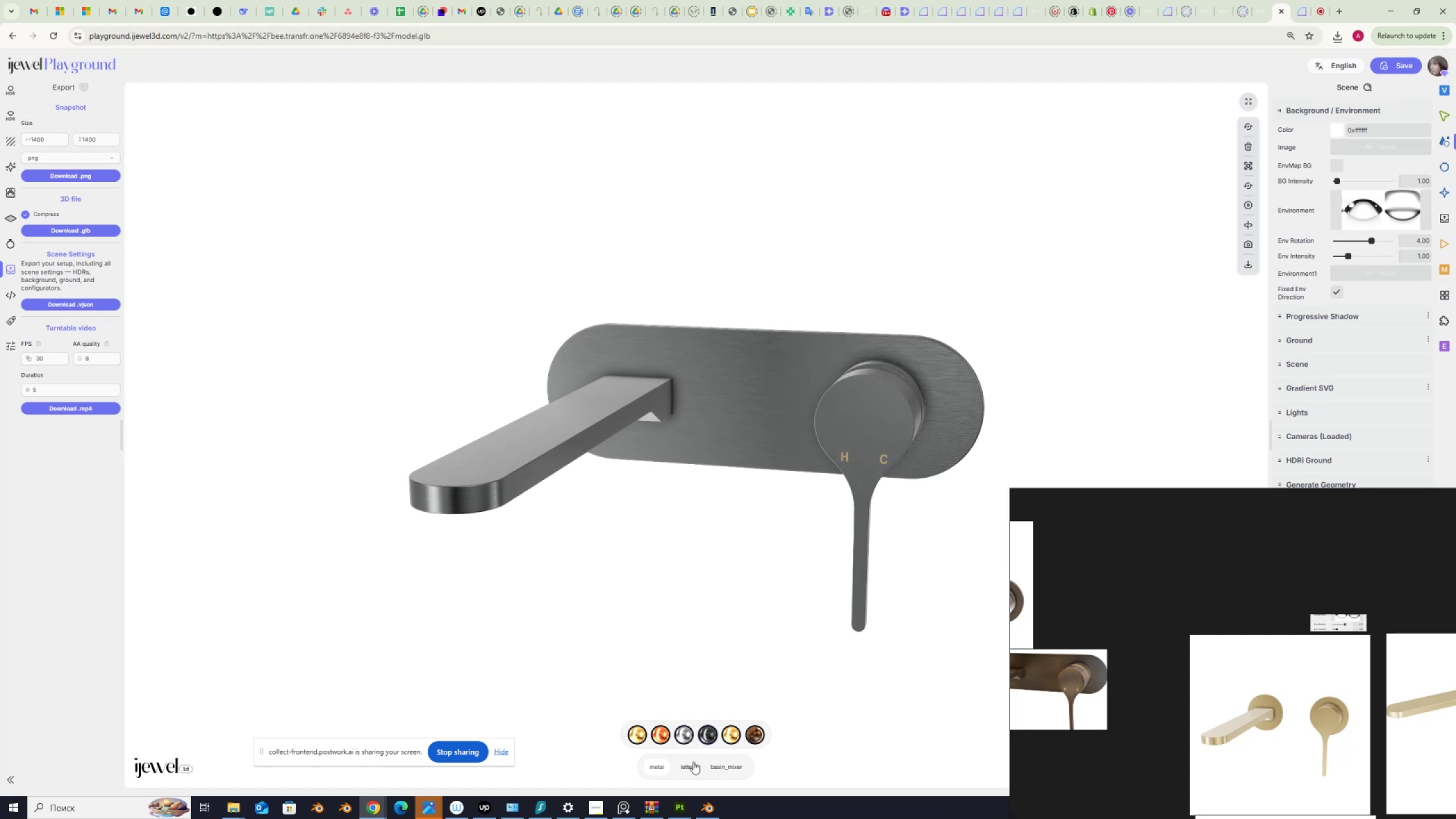 
left_click([688, 767])
 